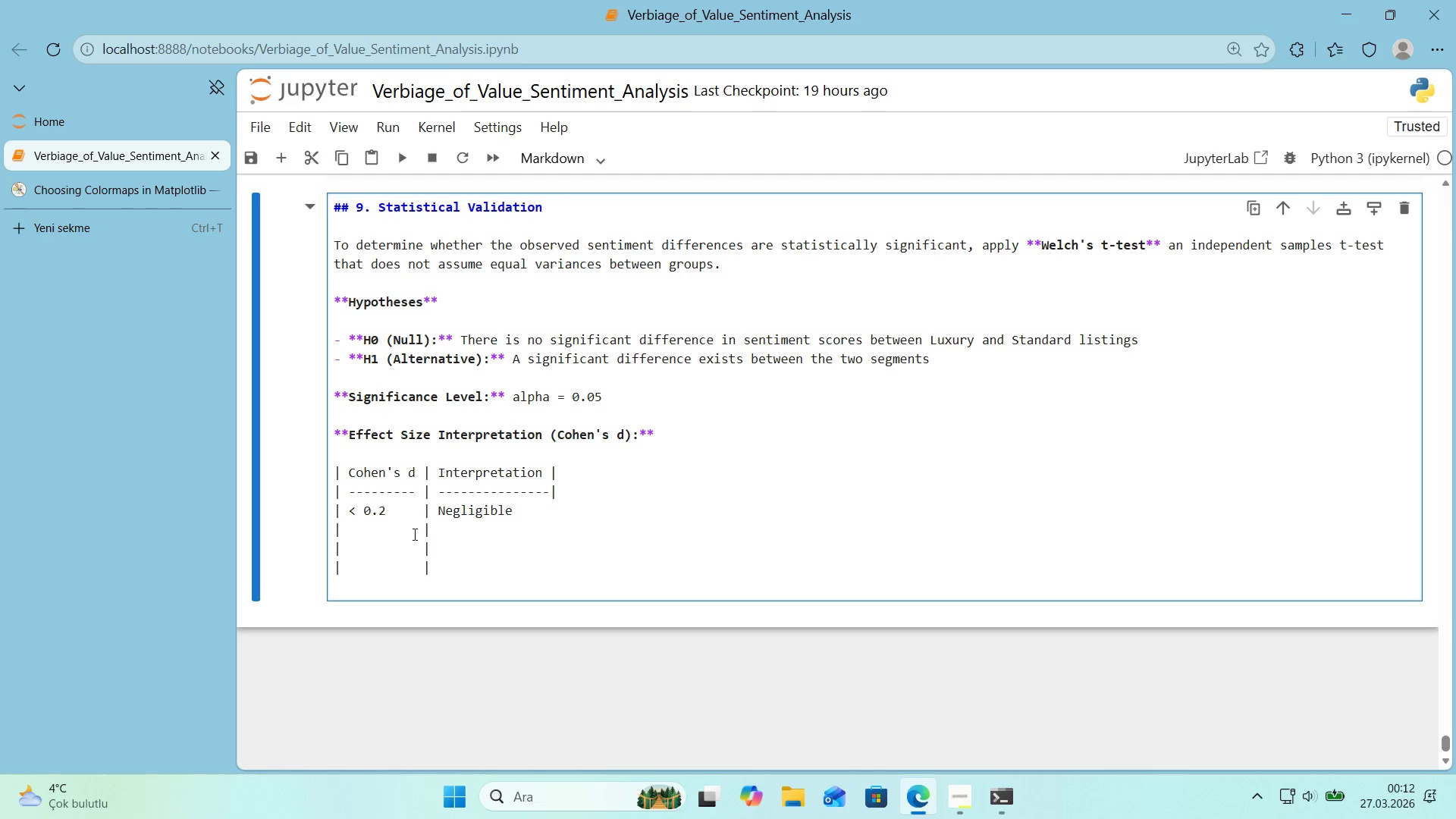 
key(ArrowLeft)
 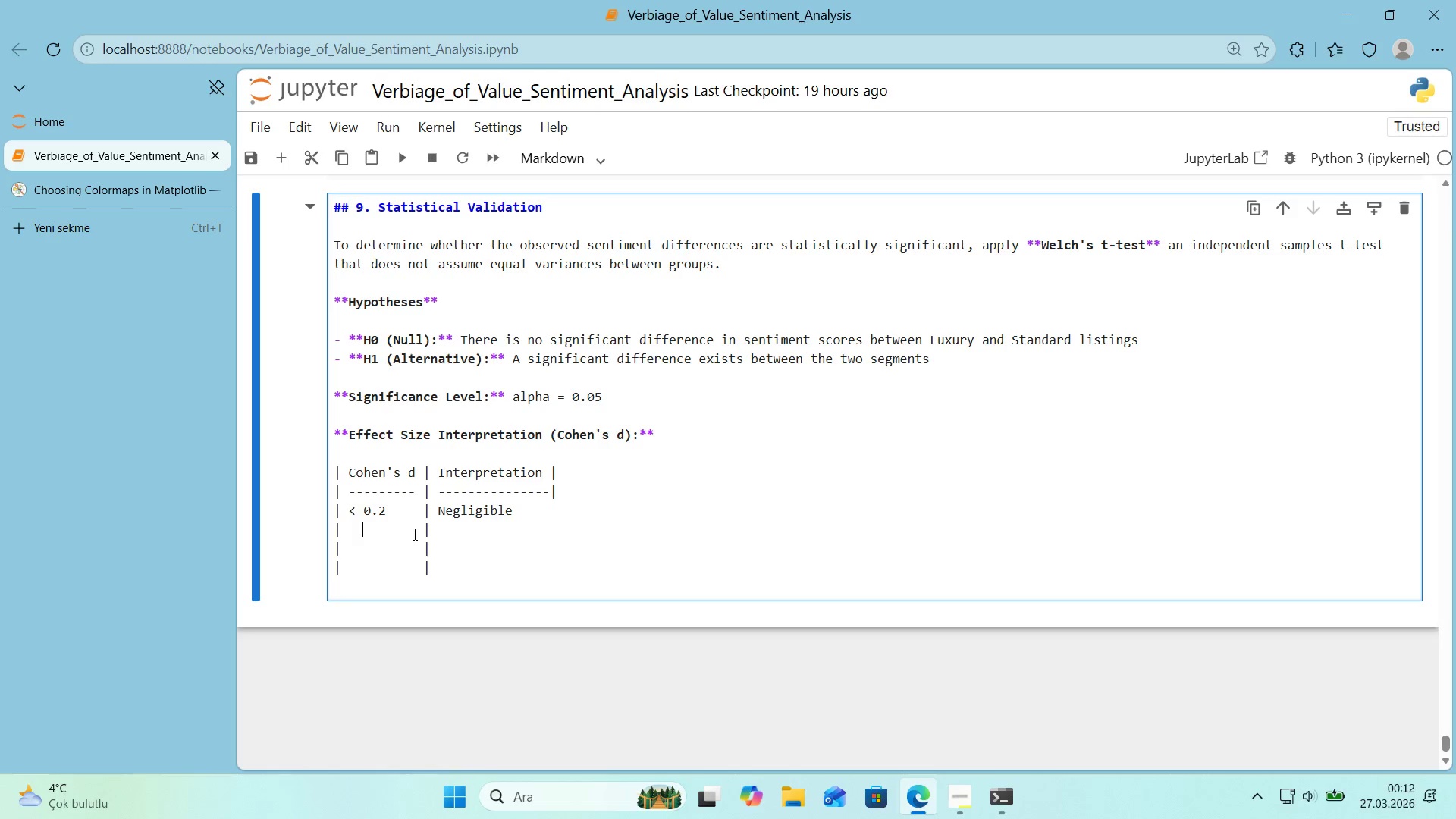 
key(ArrowLeft)
 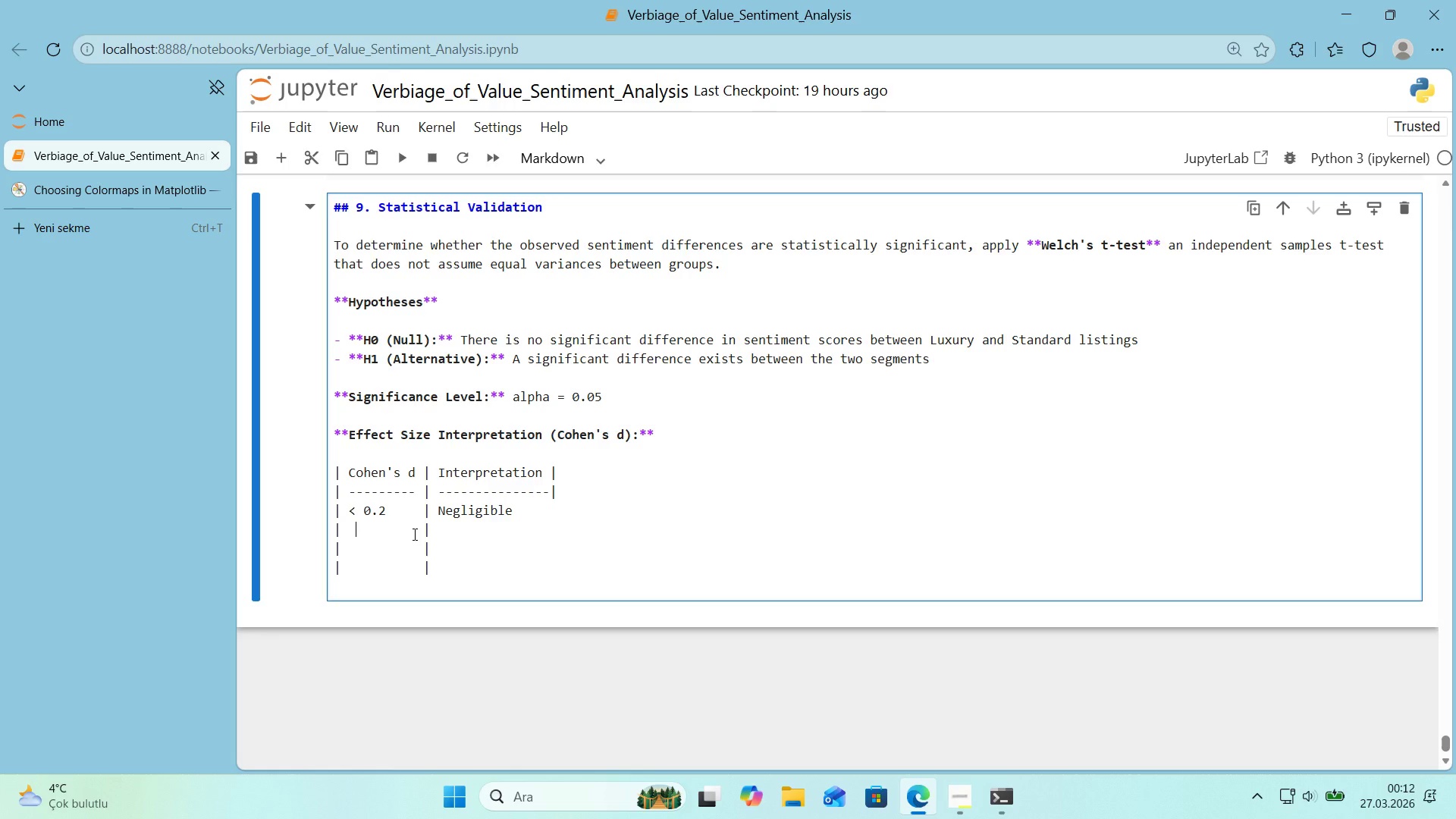 
key(ArrowLeft)
 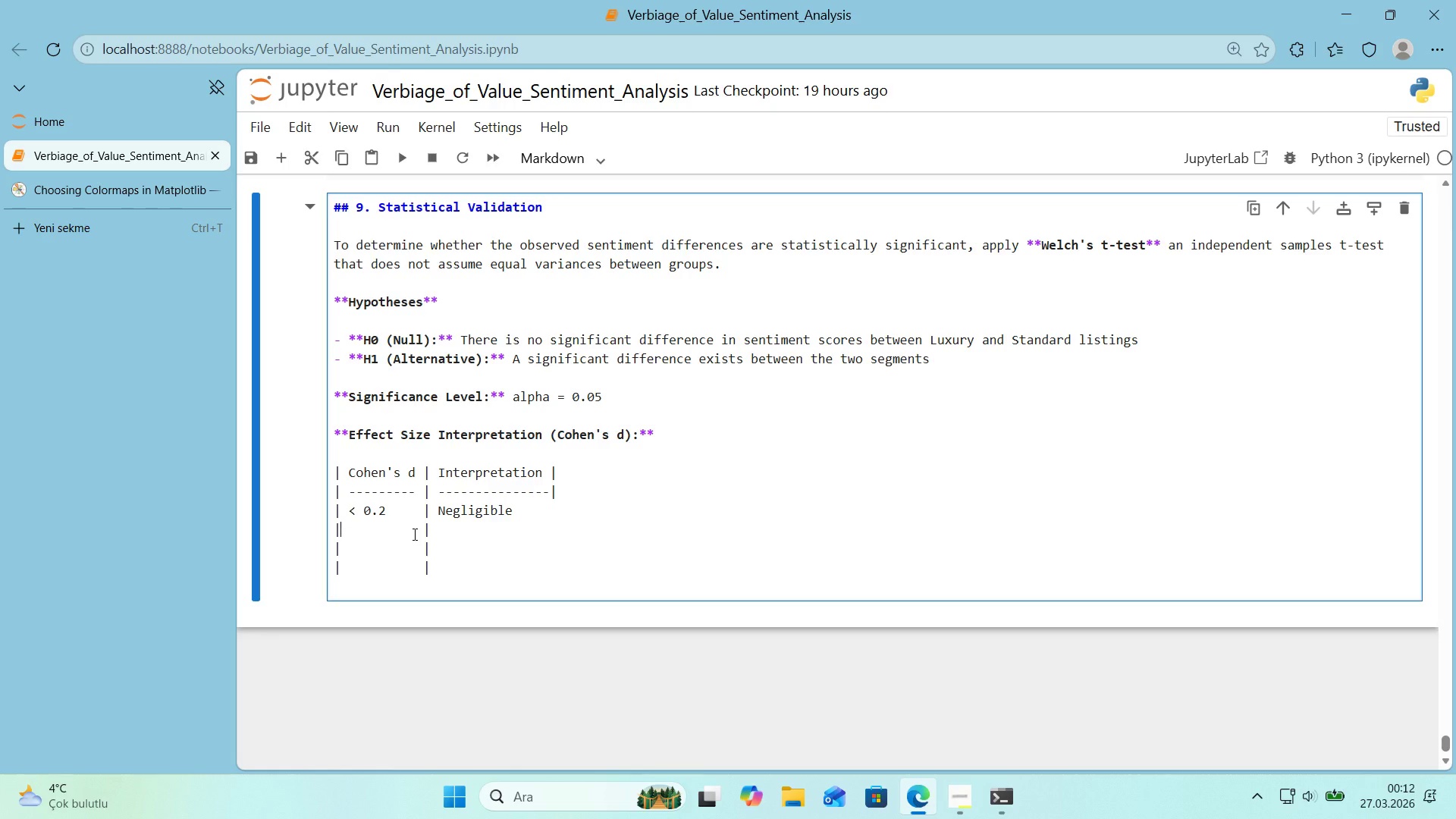 
key(ArrowLeft)
 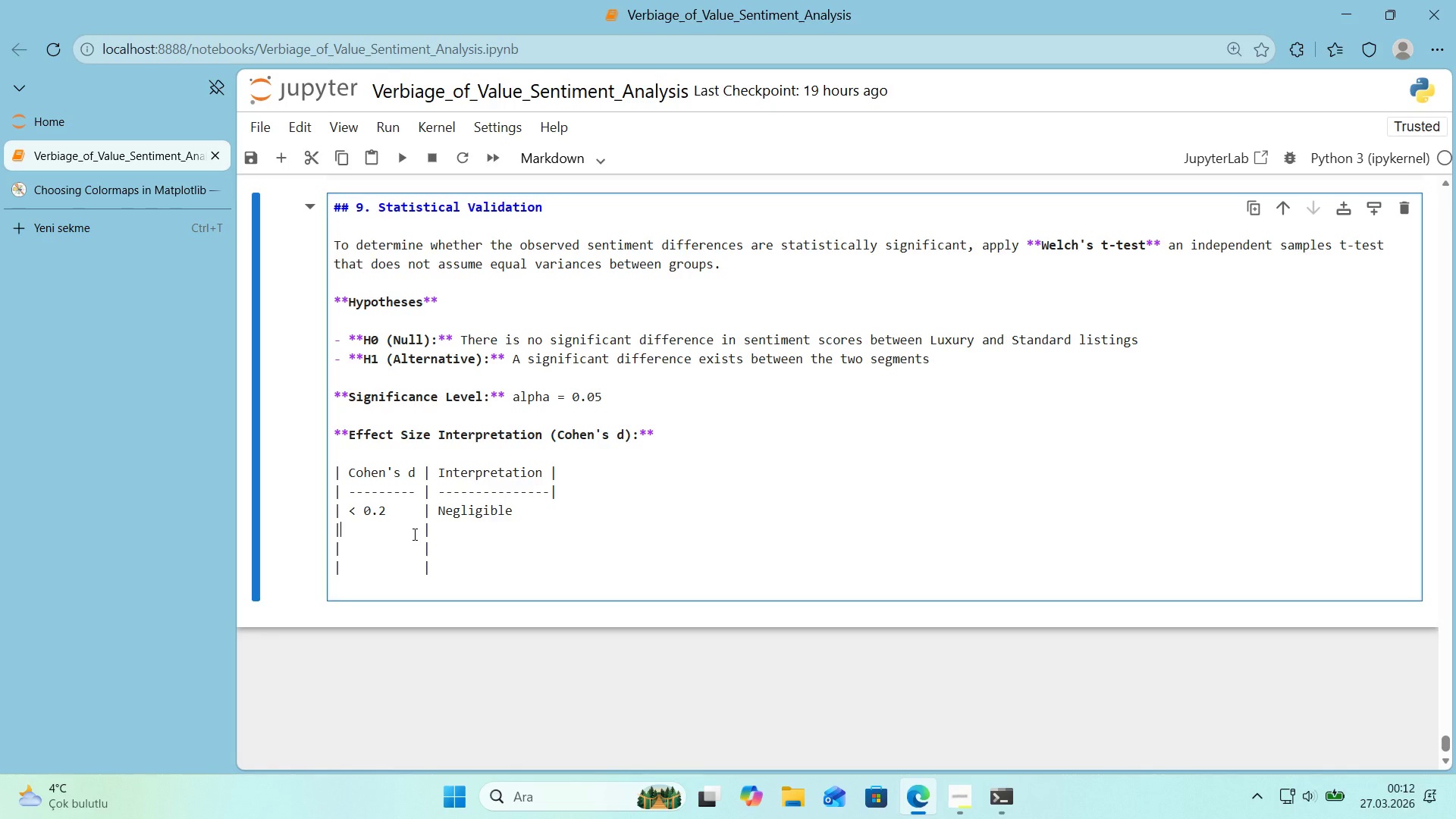 
key(Space)
 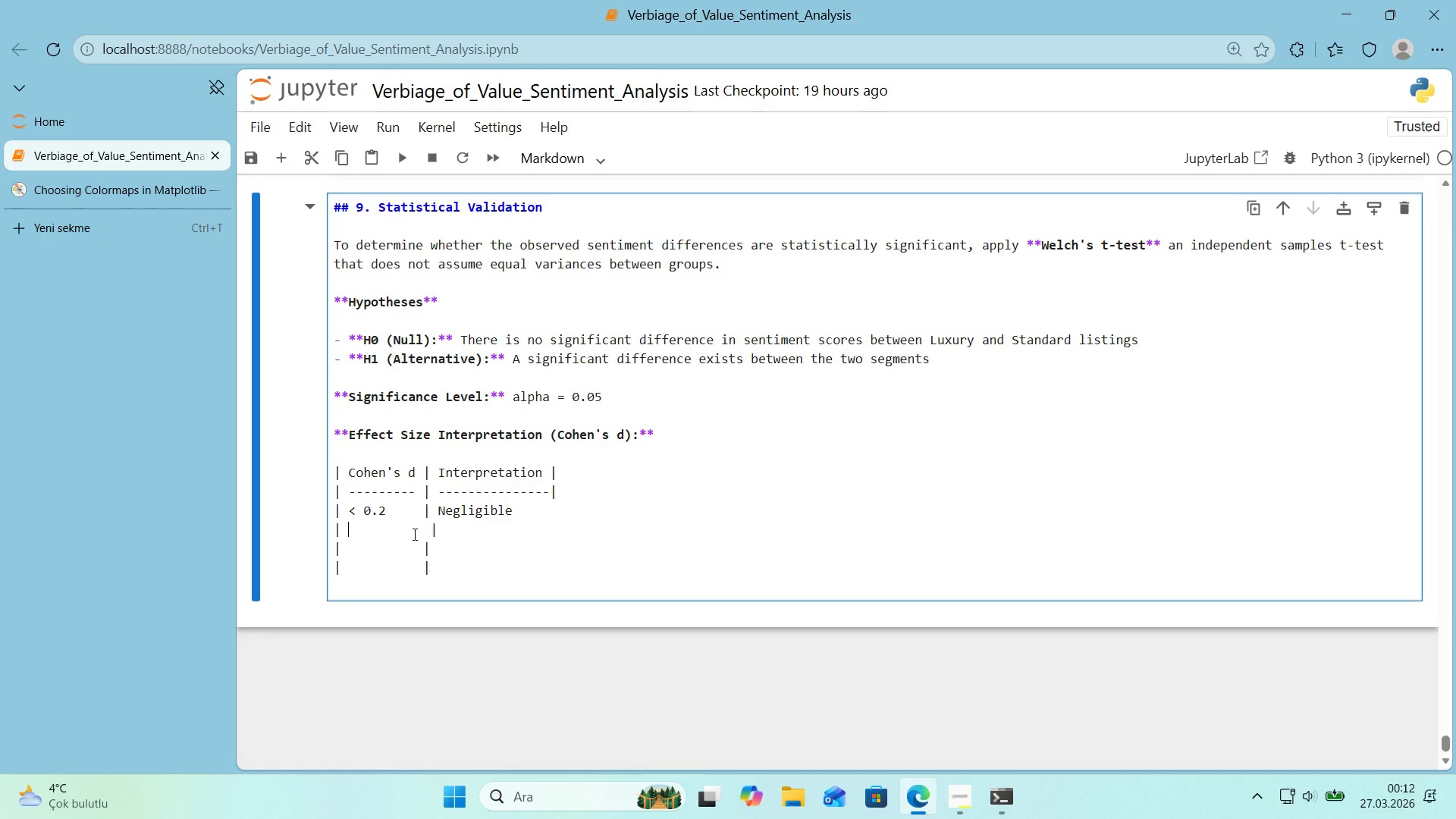 
key(Numpad0)
 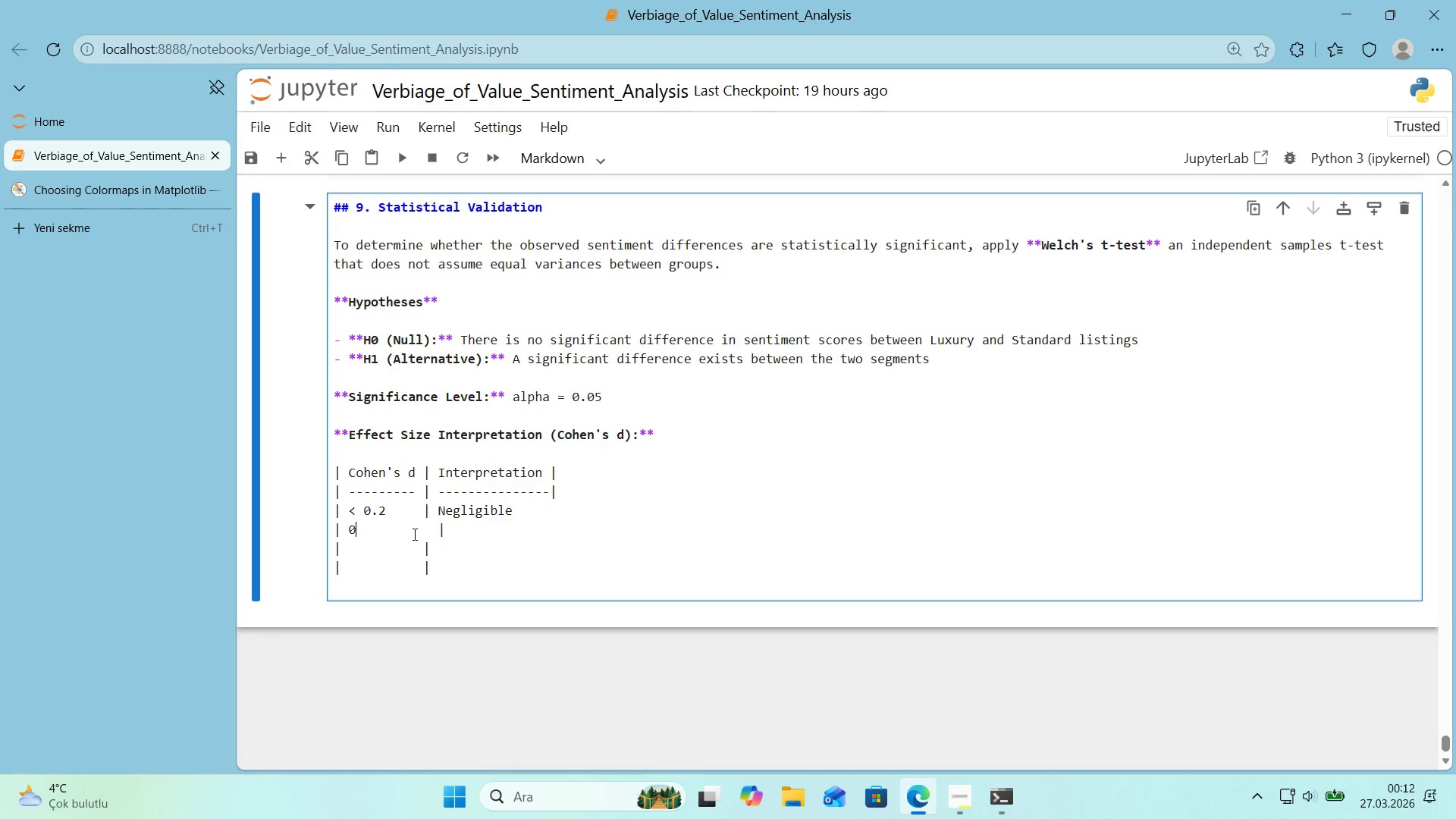 
key(Period)
 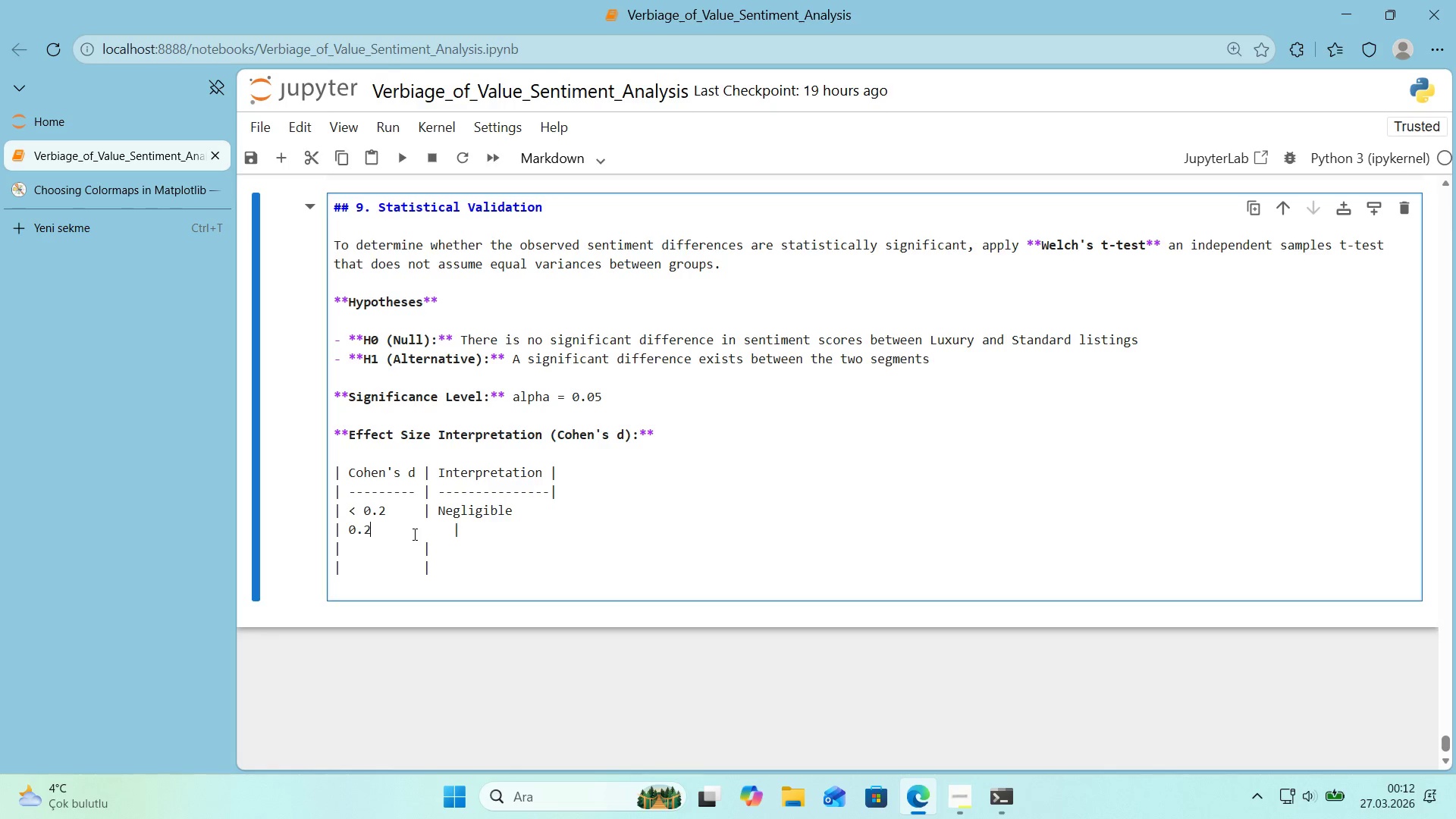 
key(Numpad2)
 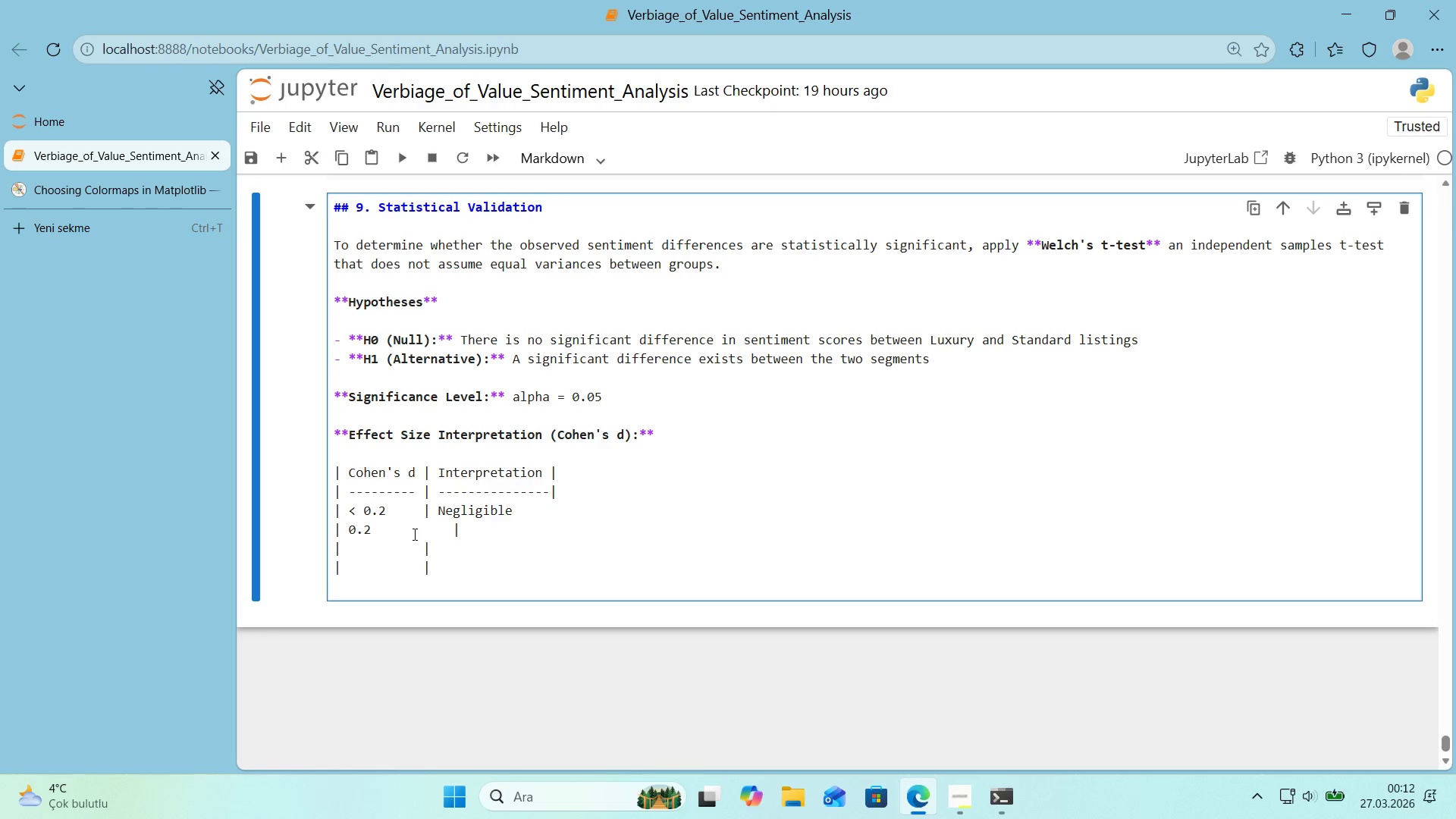 
key(Space)
 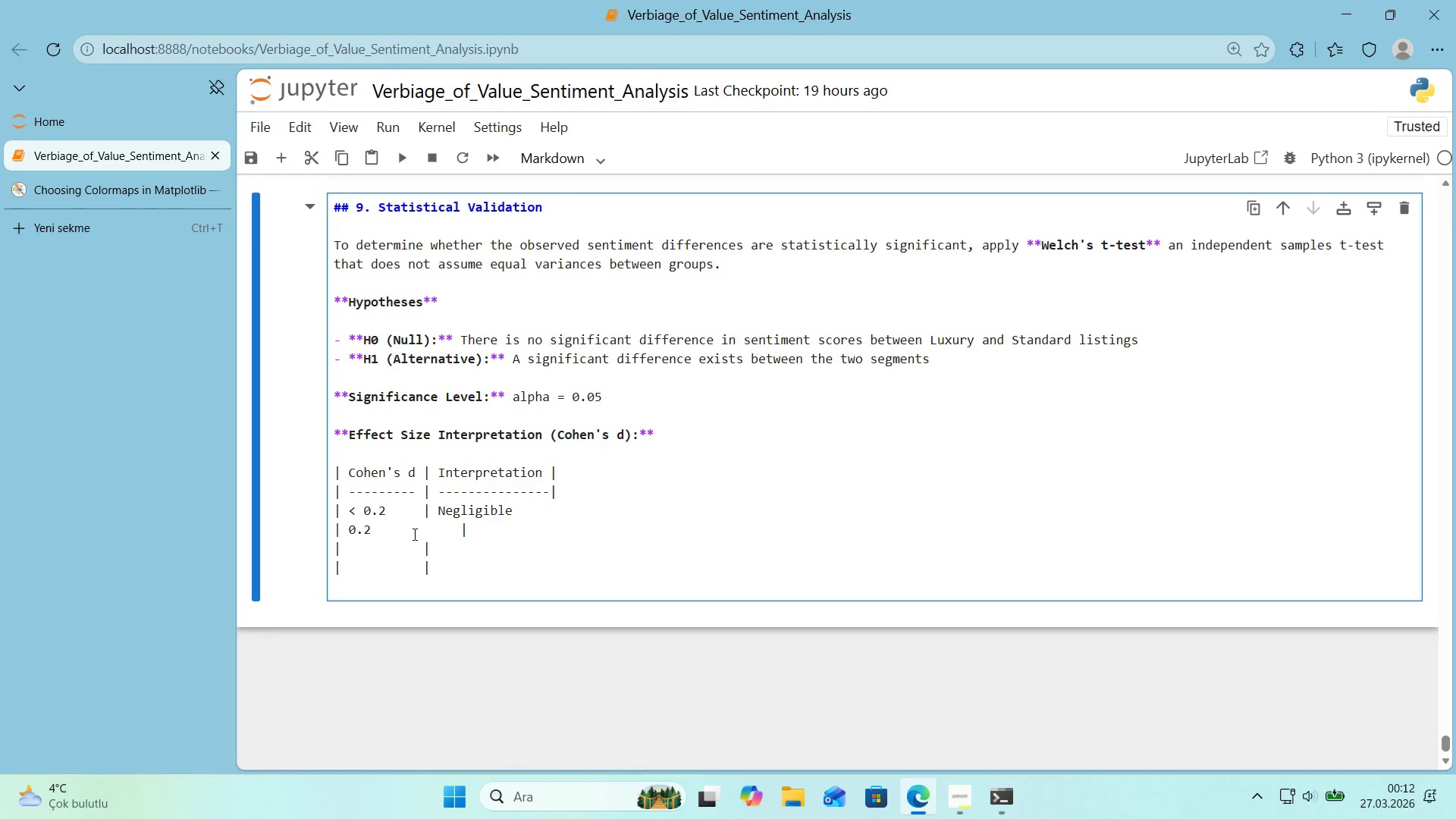 
key(NumpadMultiply)
 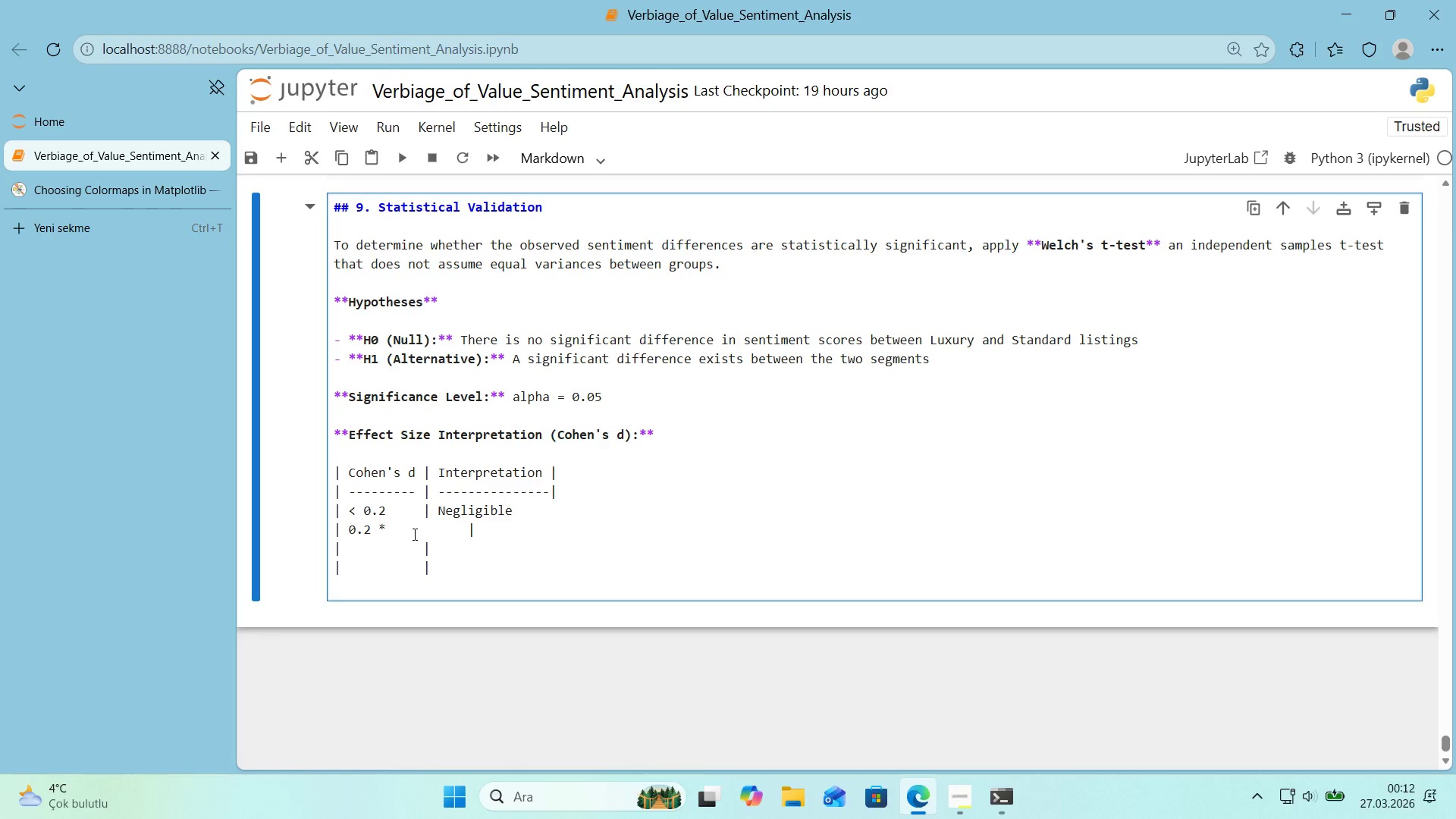 
key(Backspace)
 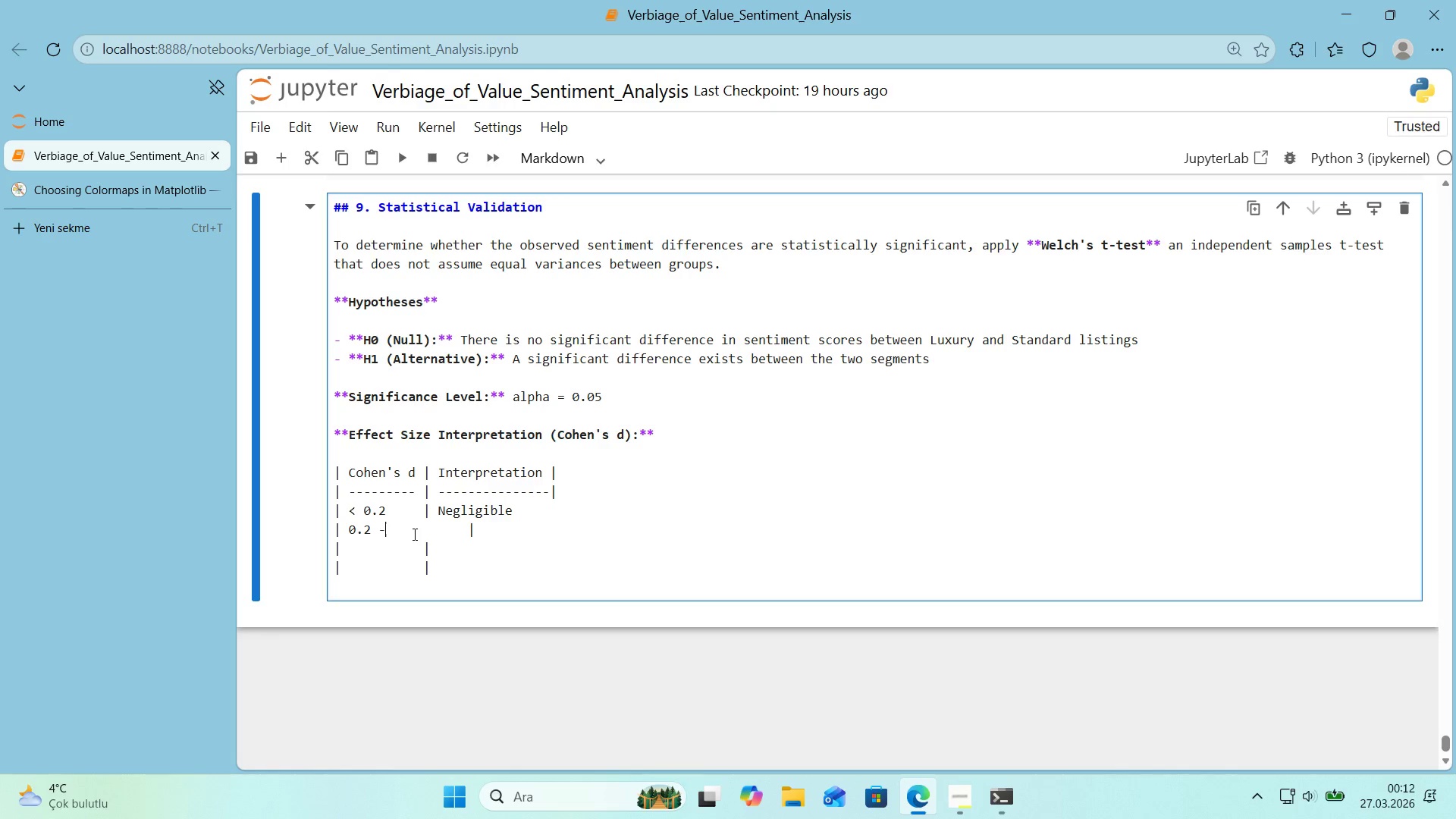 
key(NumpadSubtract)
 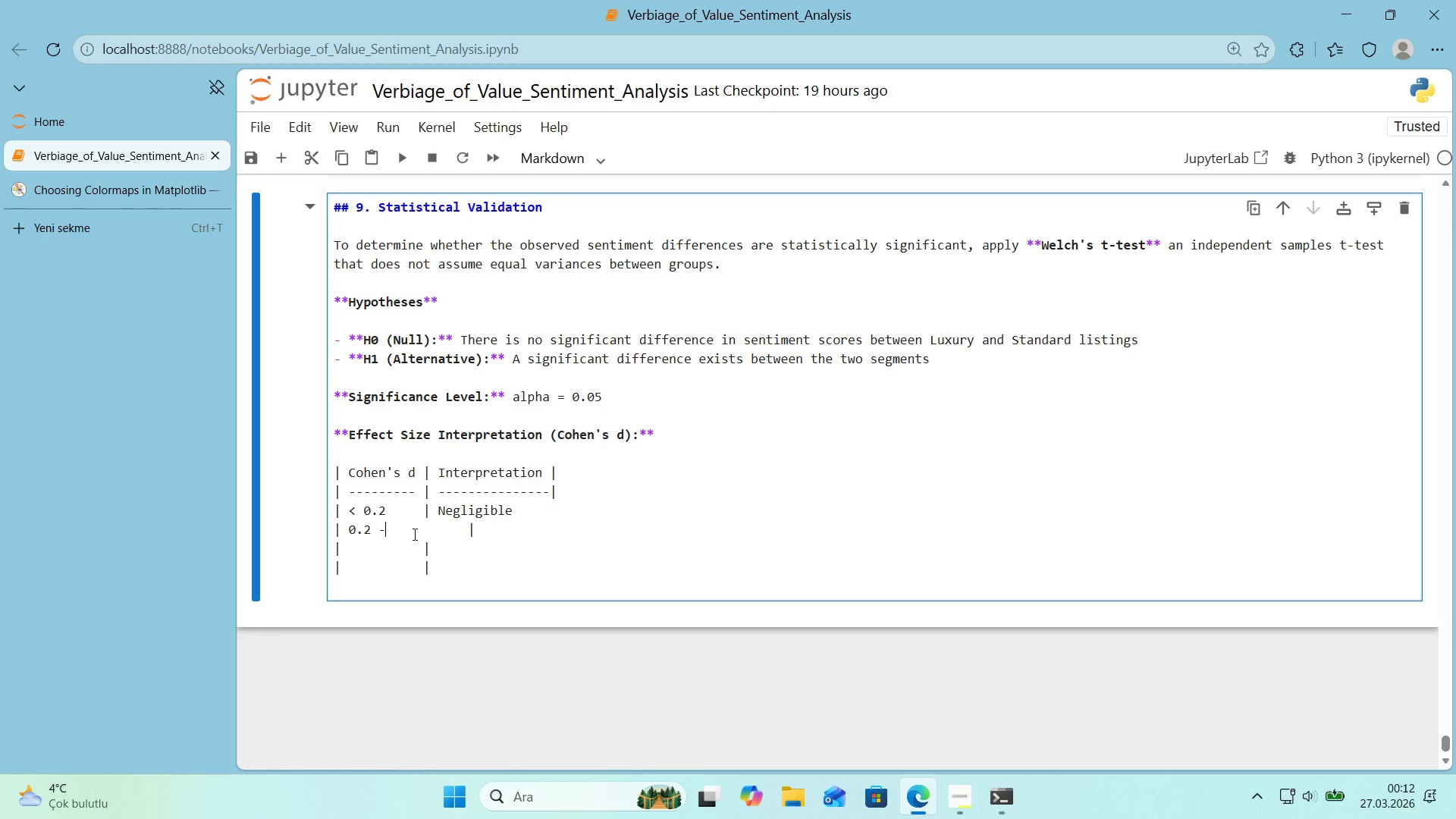 
key(Numpad0)
 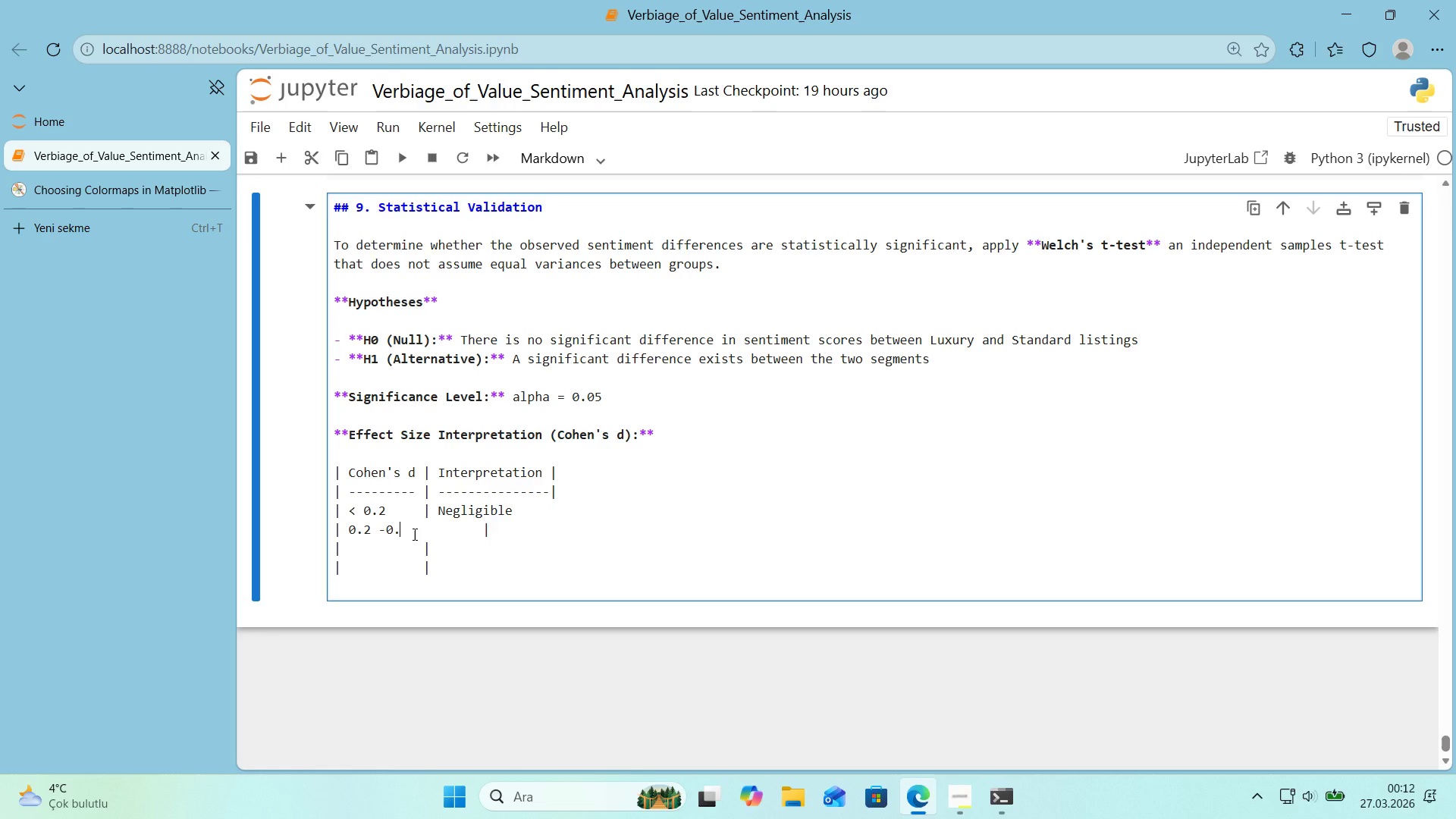 
key(Period)
 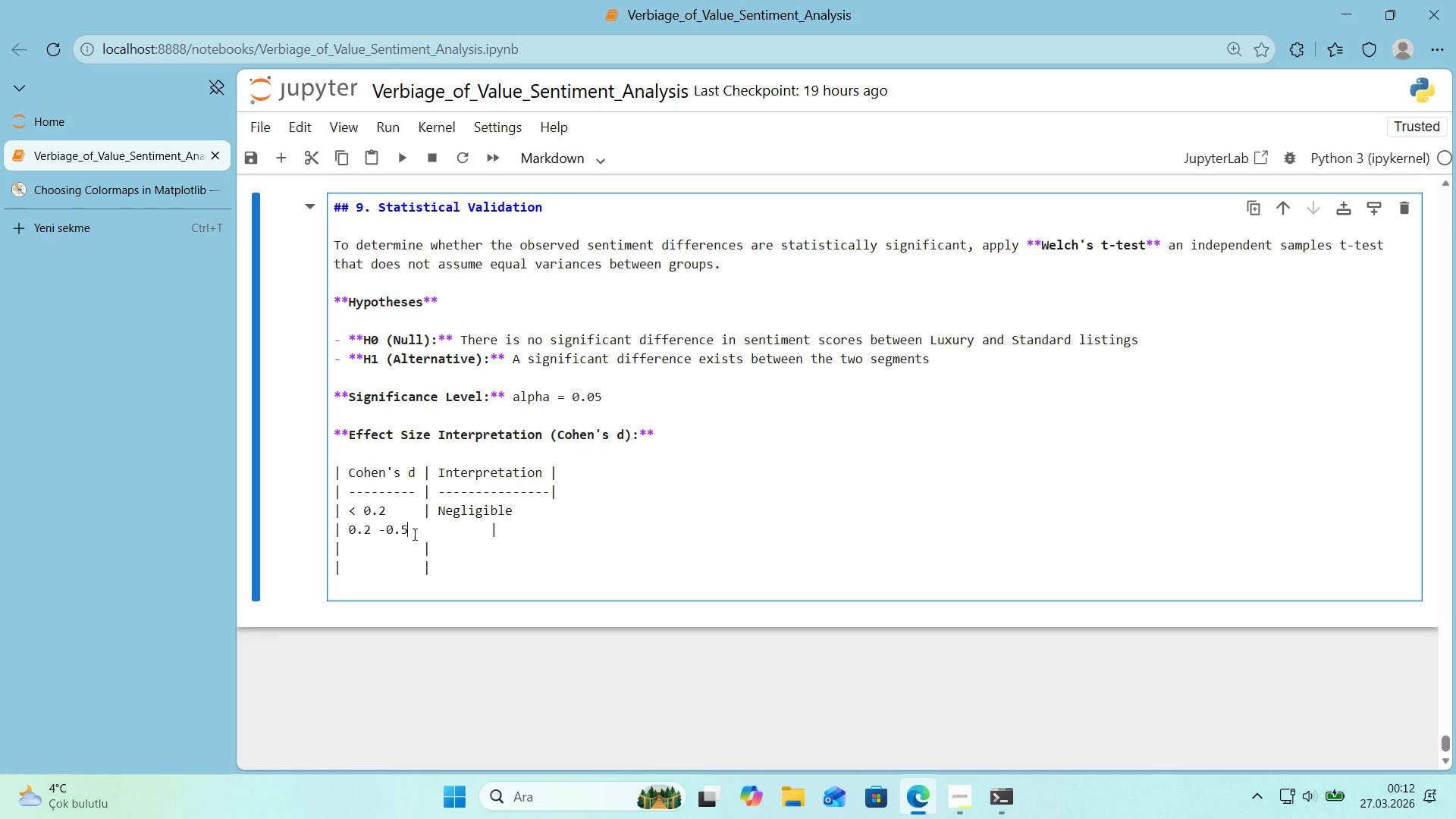 
key(Numpad5)
 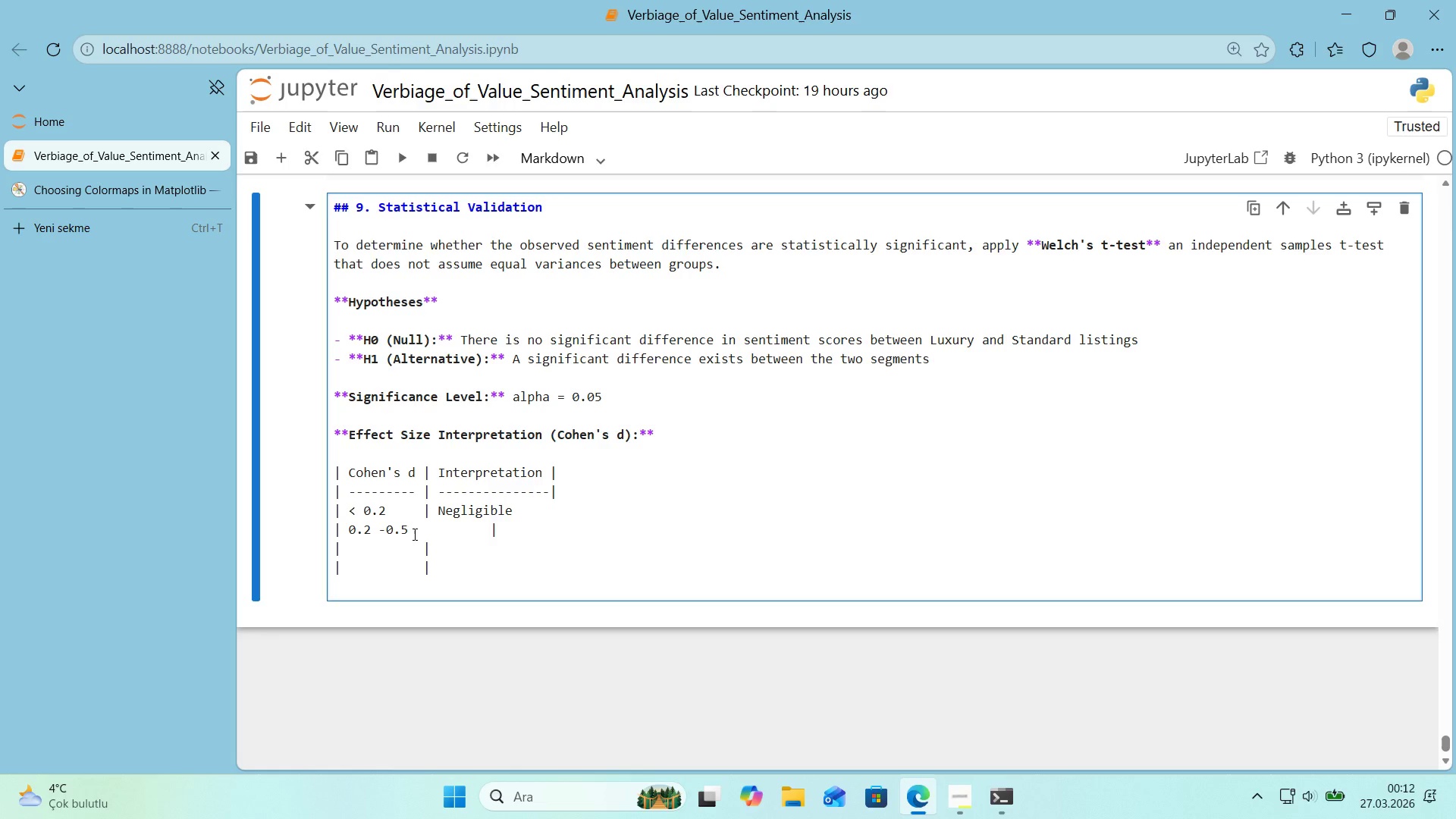 
key(Delete)
 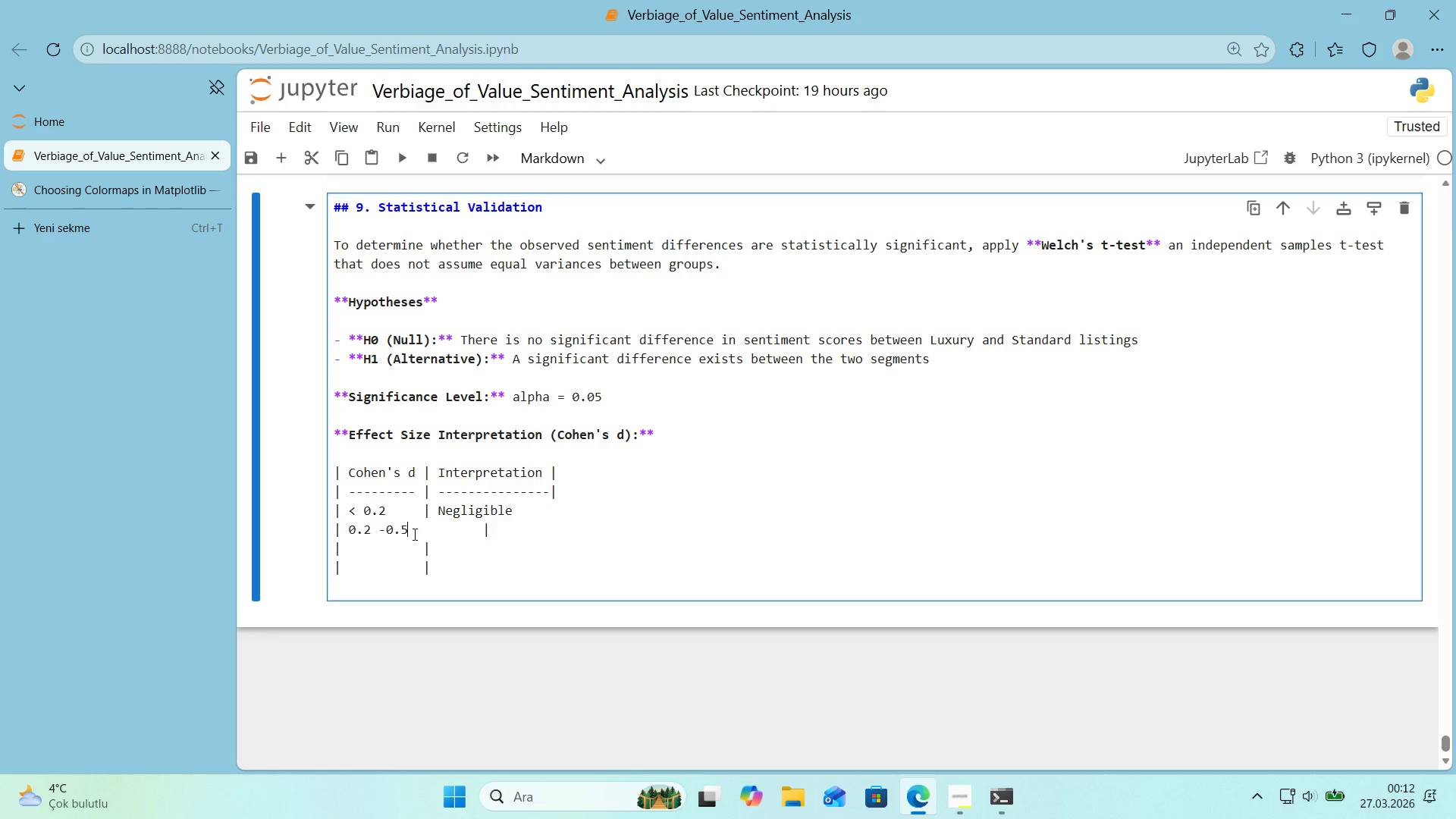 
key(Delete)
 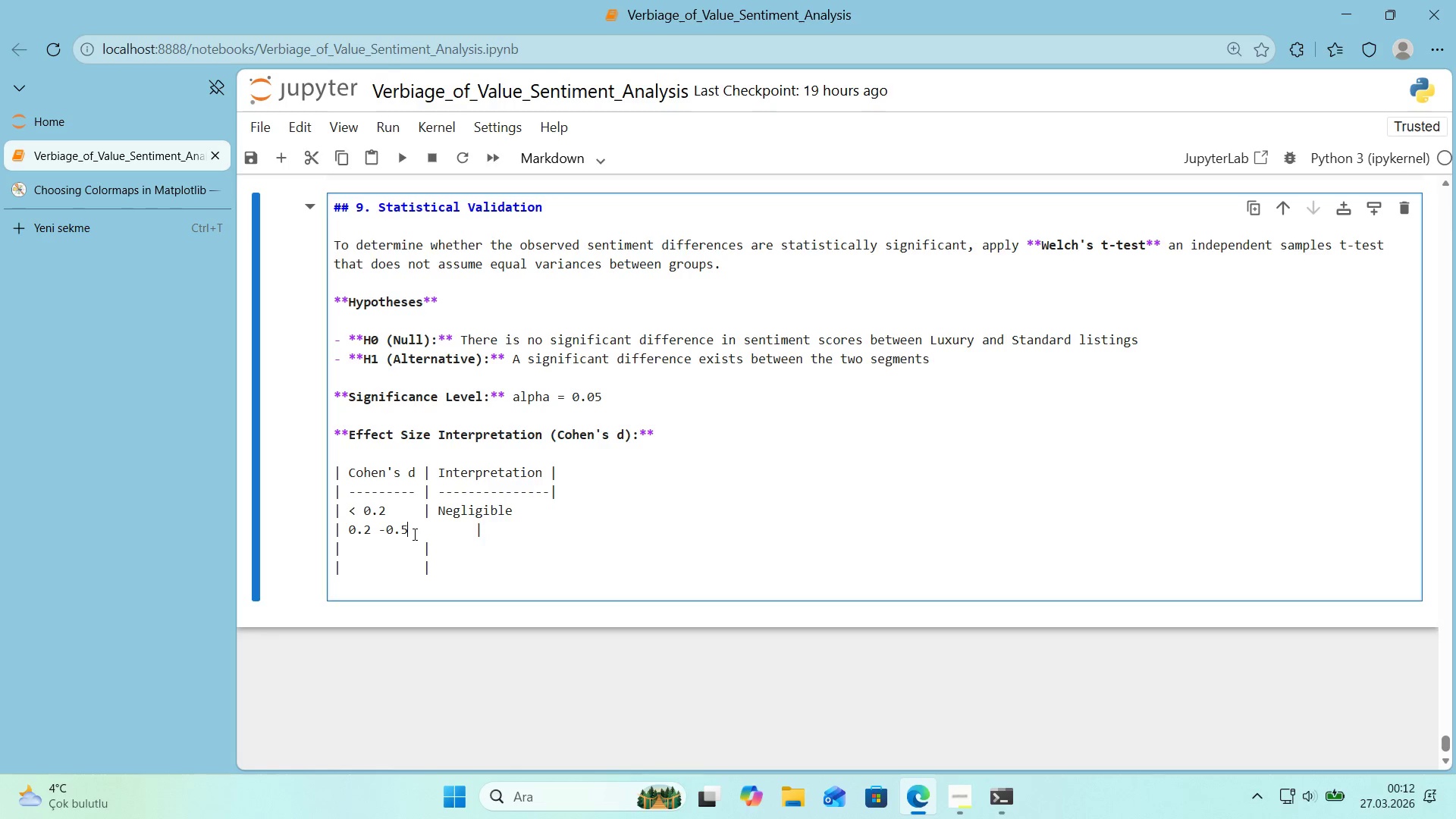 
key(Delete)
 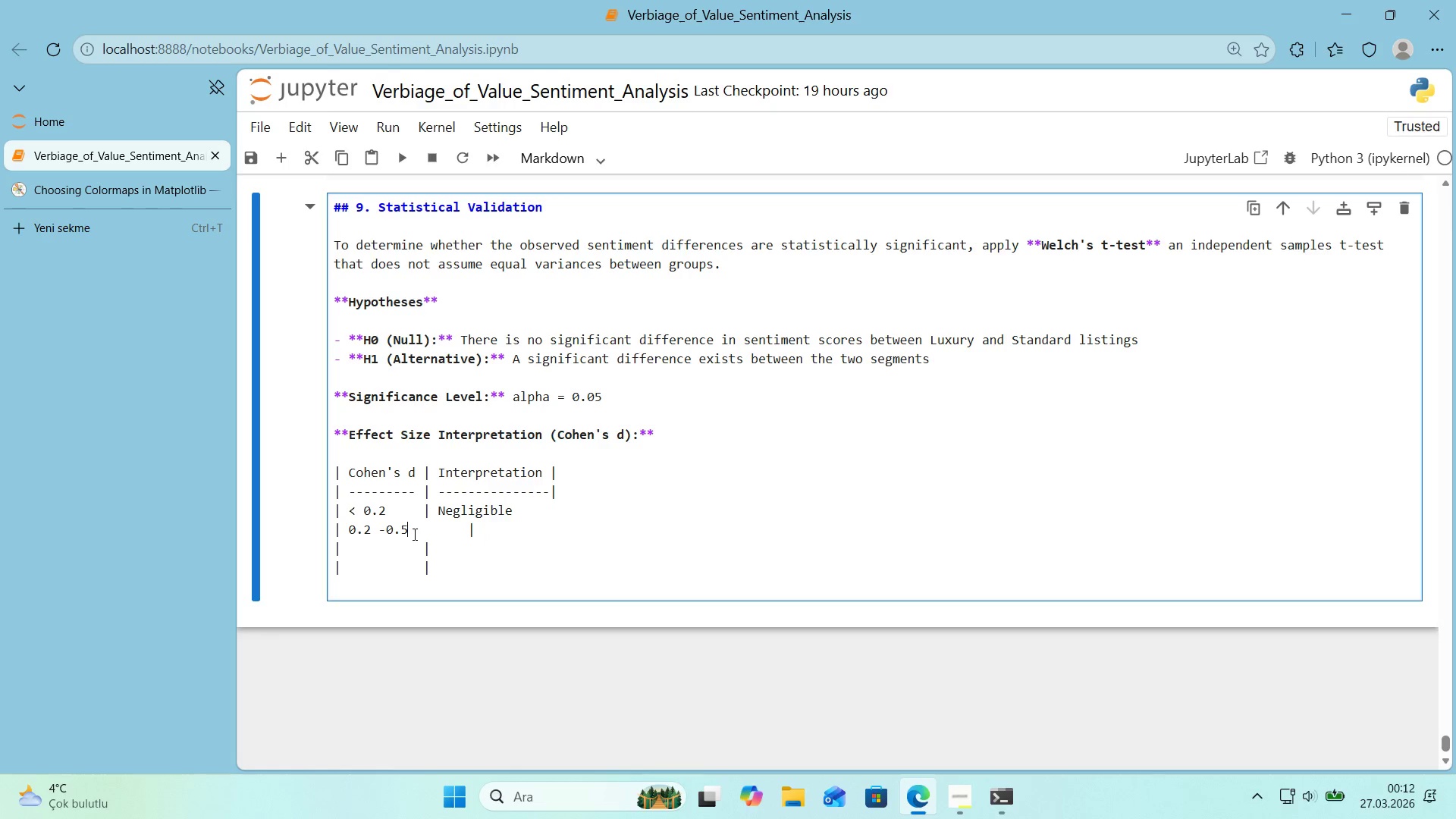 
key(Delete)
 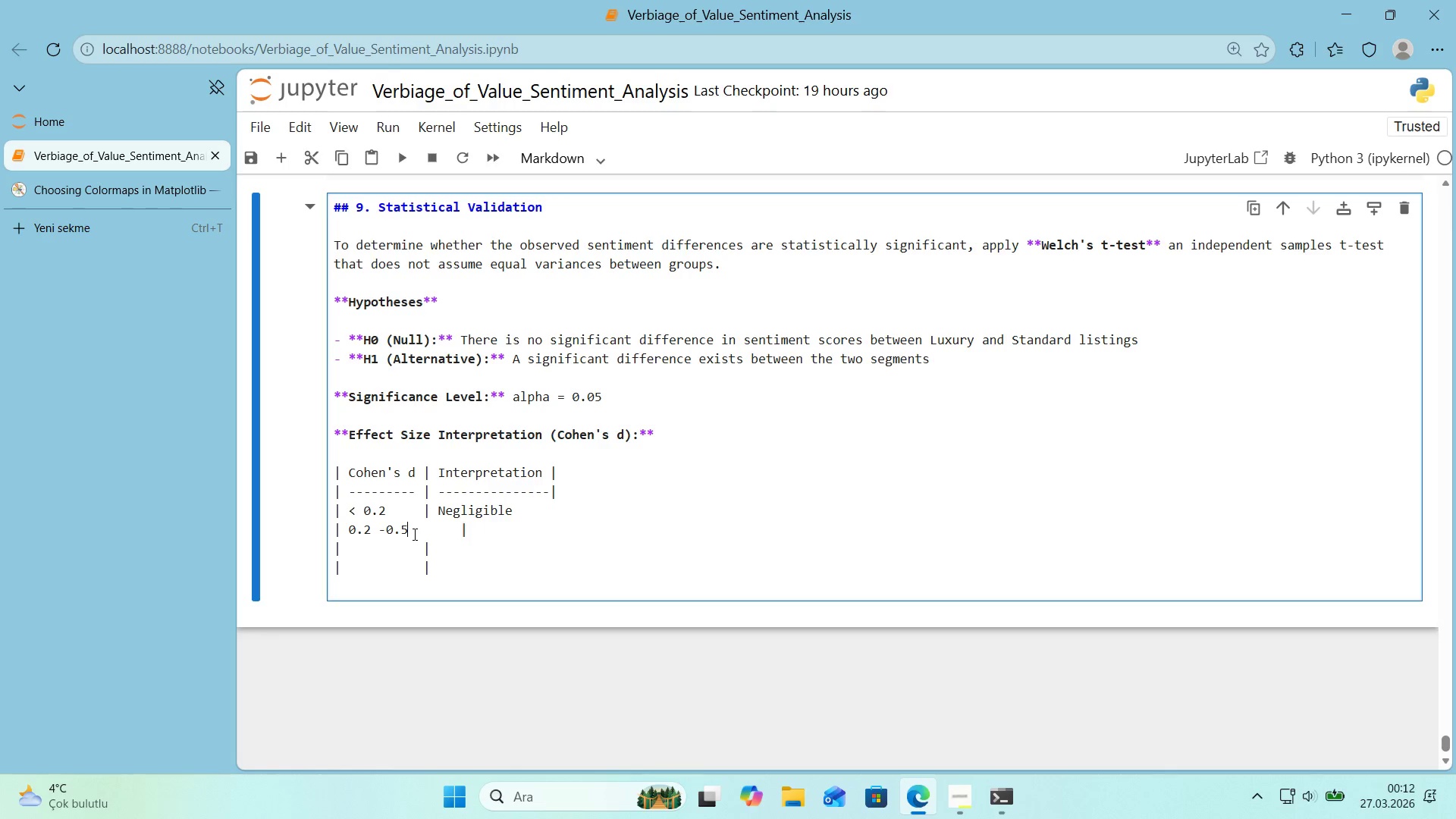 
key(Delete)
 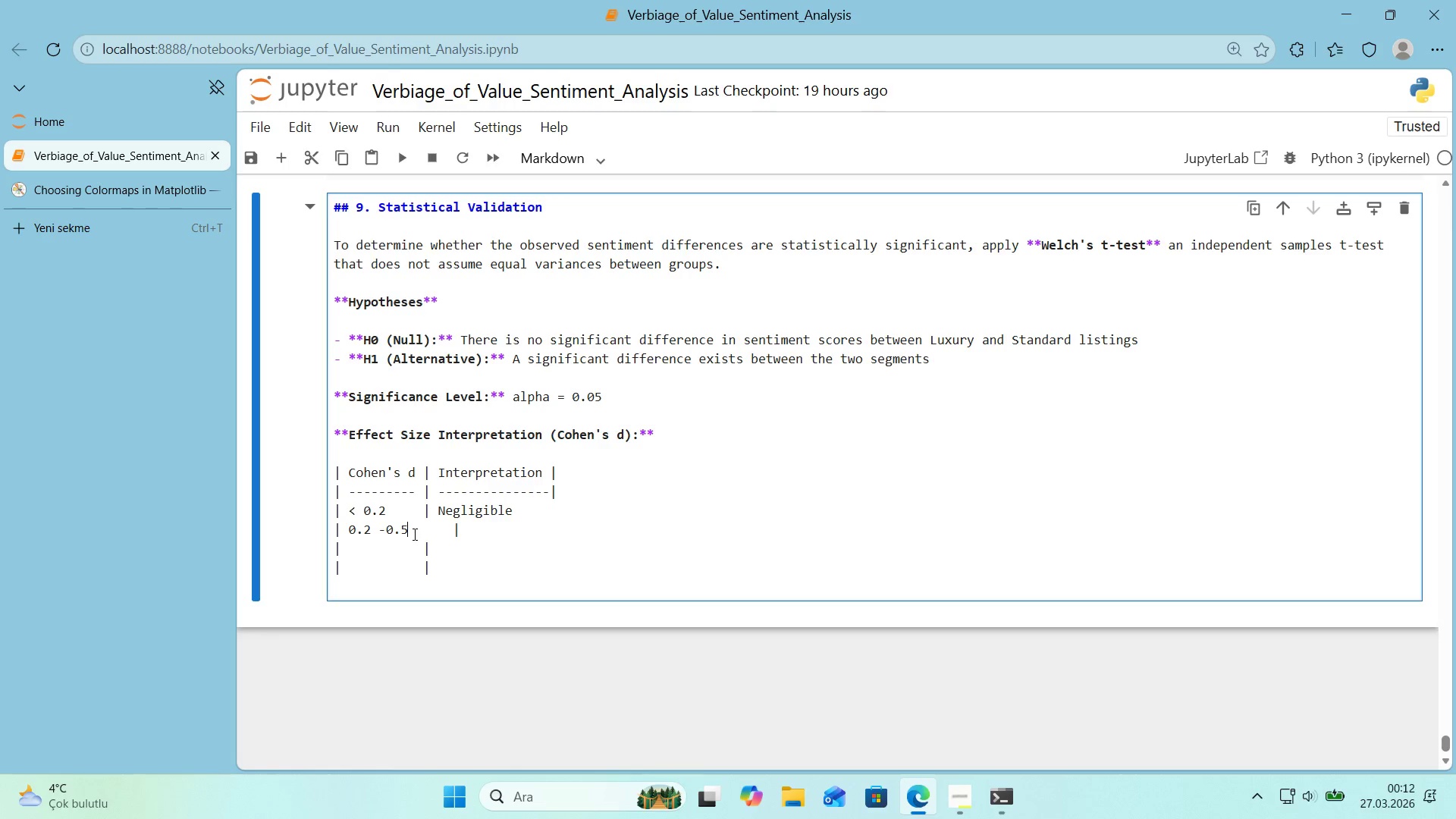 
key(Delete)
 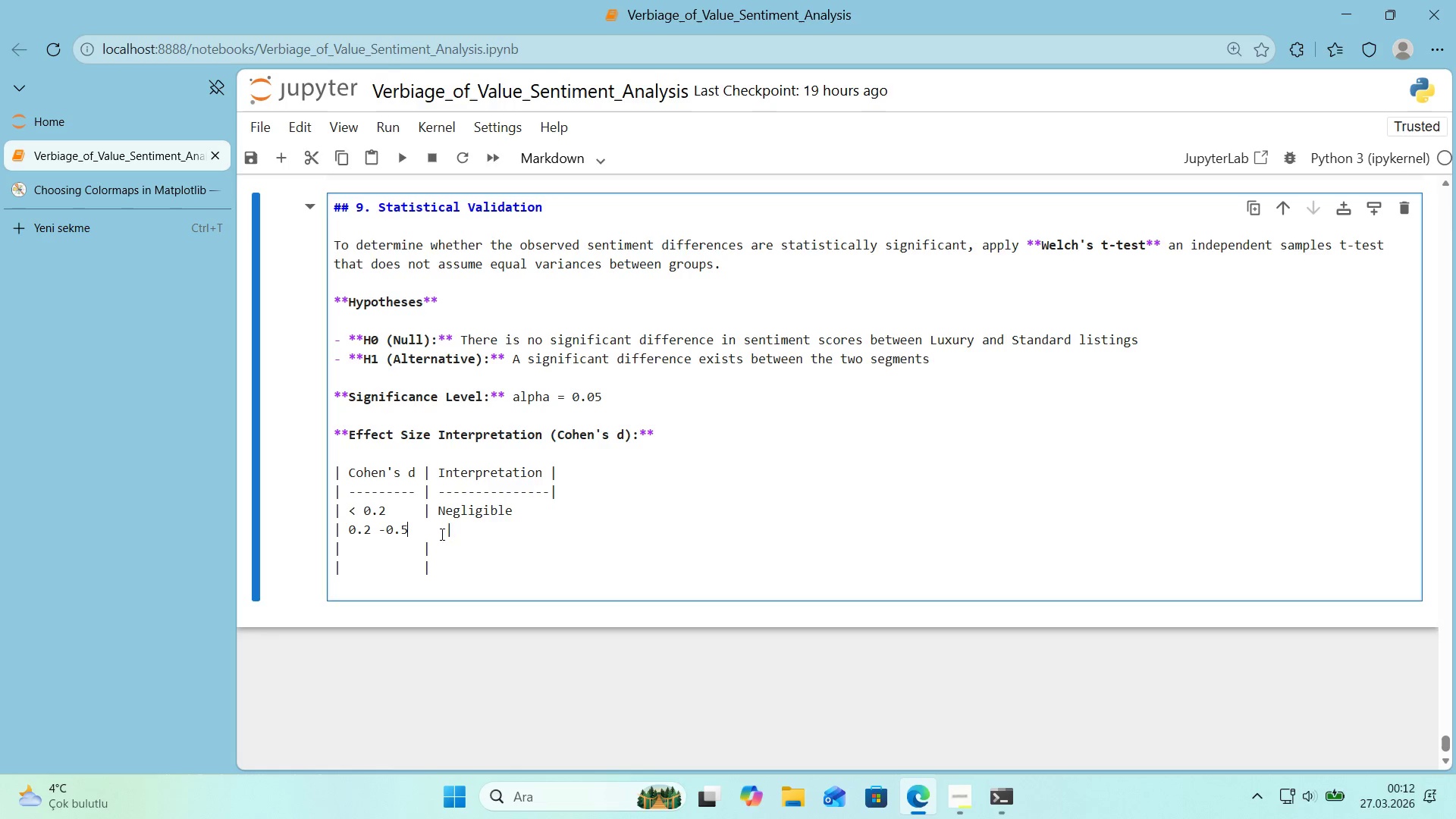 
key(Delete)
 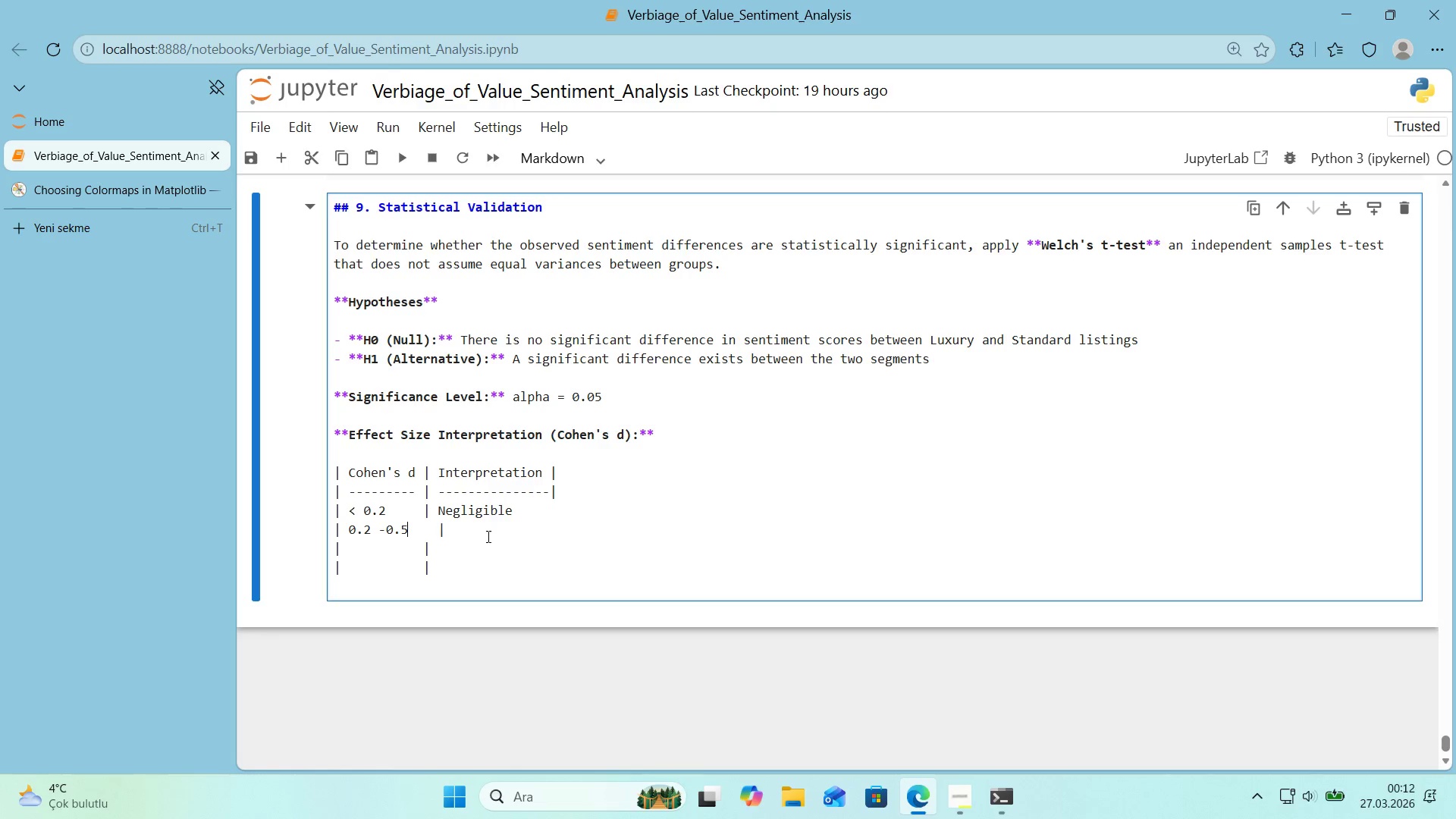 
key(Delete)
 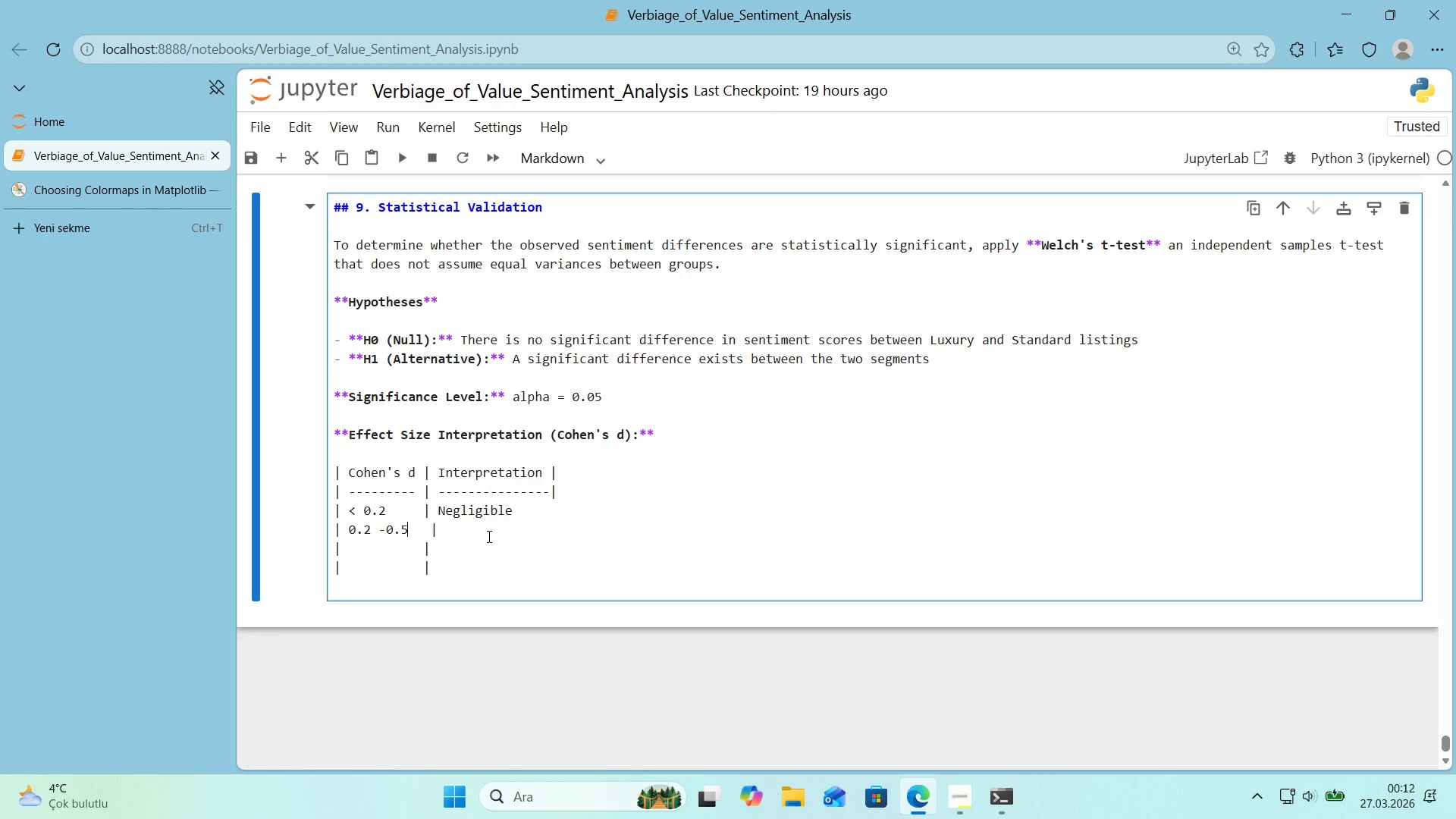 
key(Delete)
 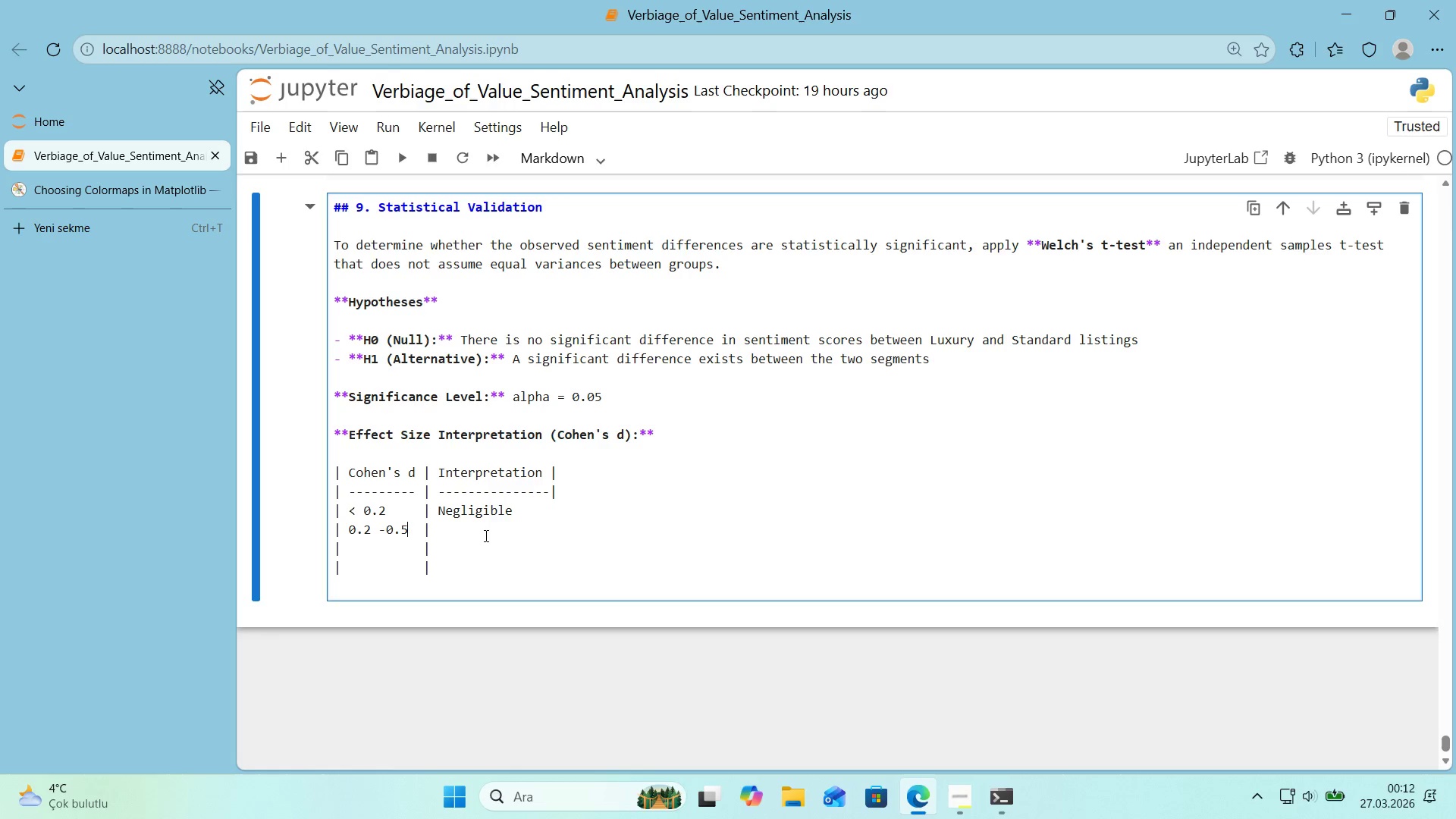 
left_click([485, 535])
 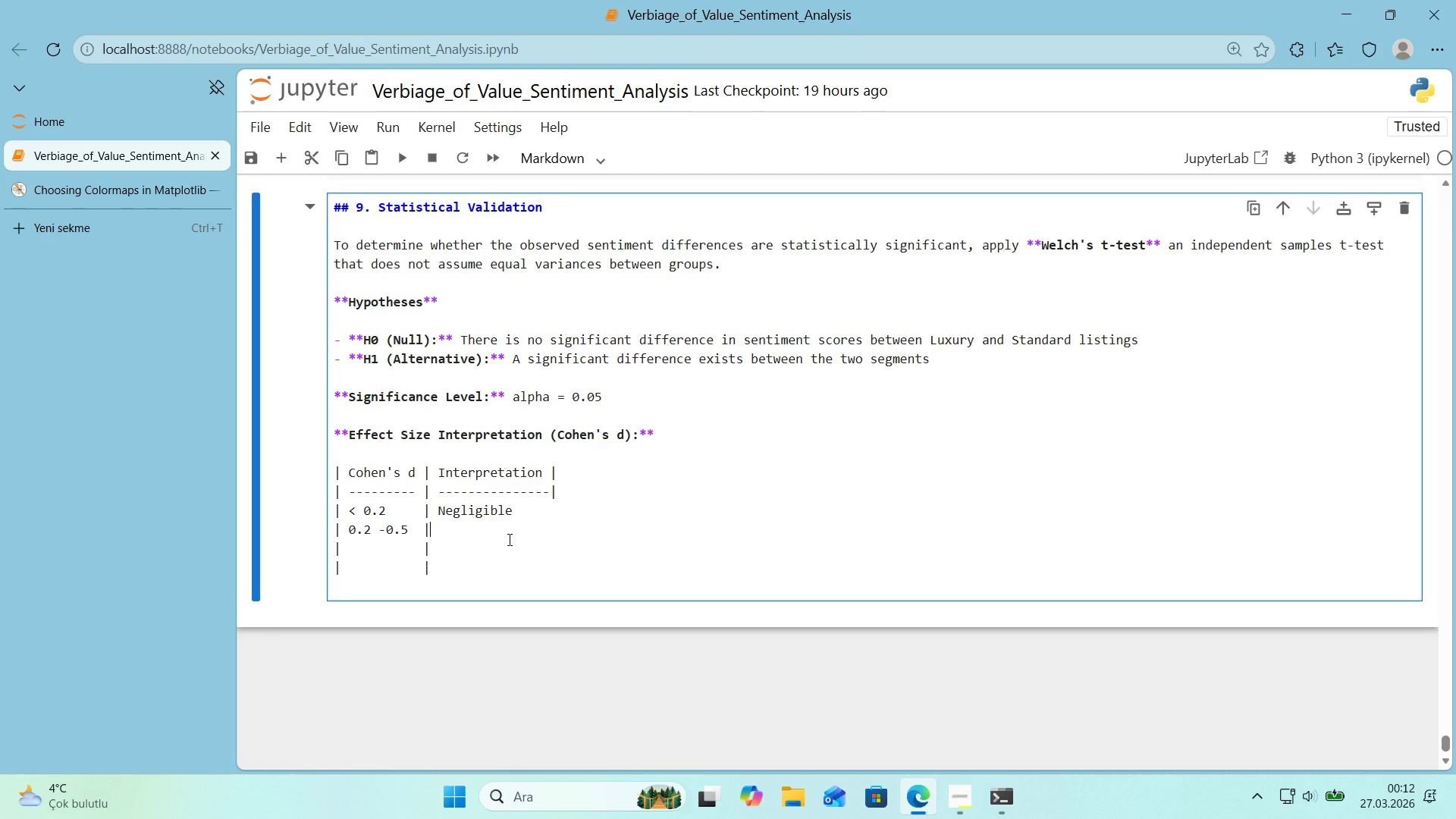 
type( Small)
 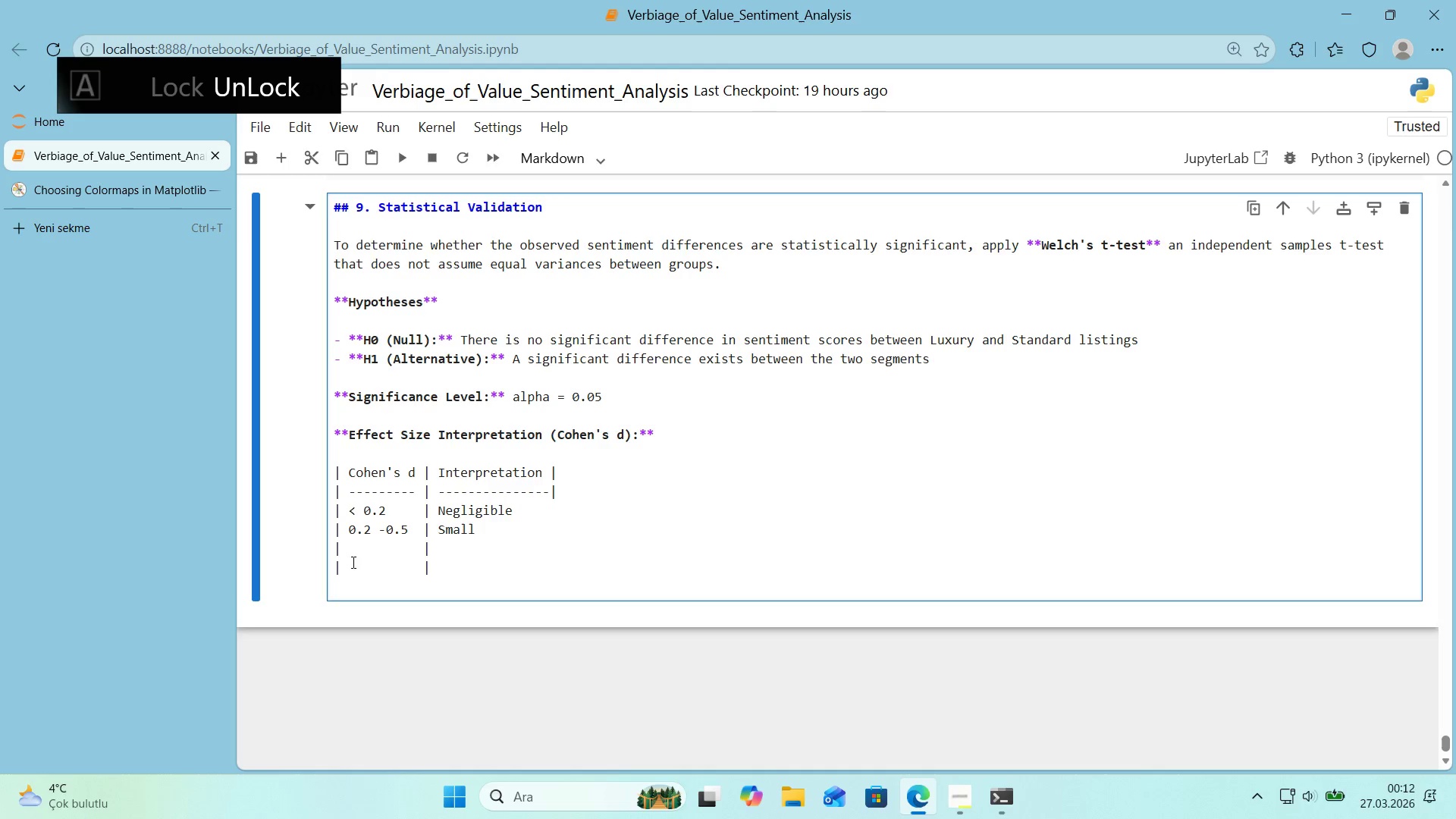 
left_click([355, 557])
 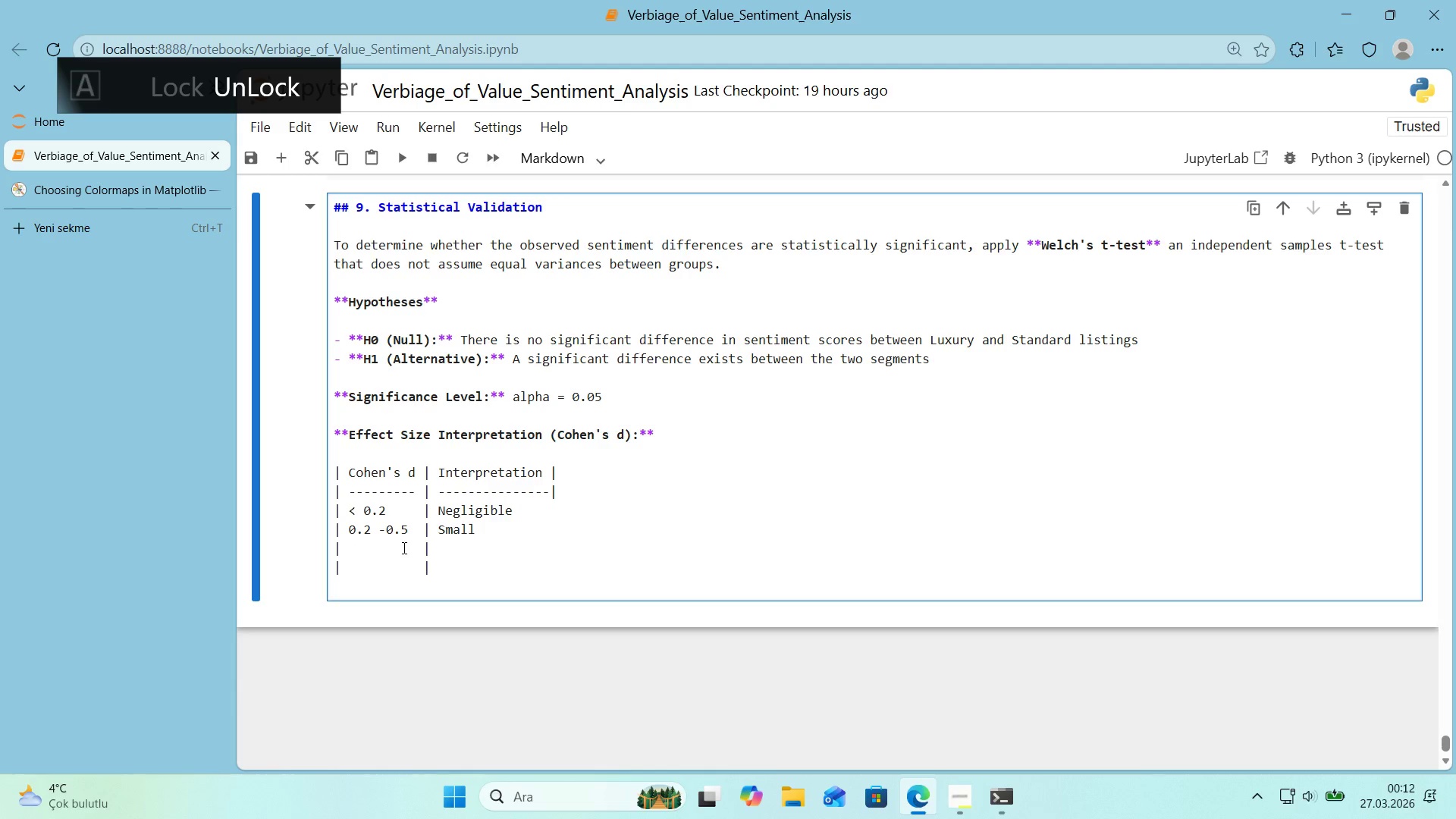 
key(ArrowLeft)
 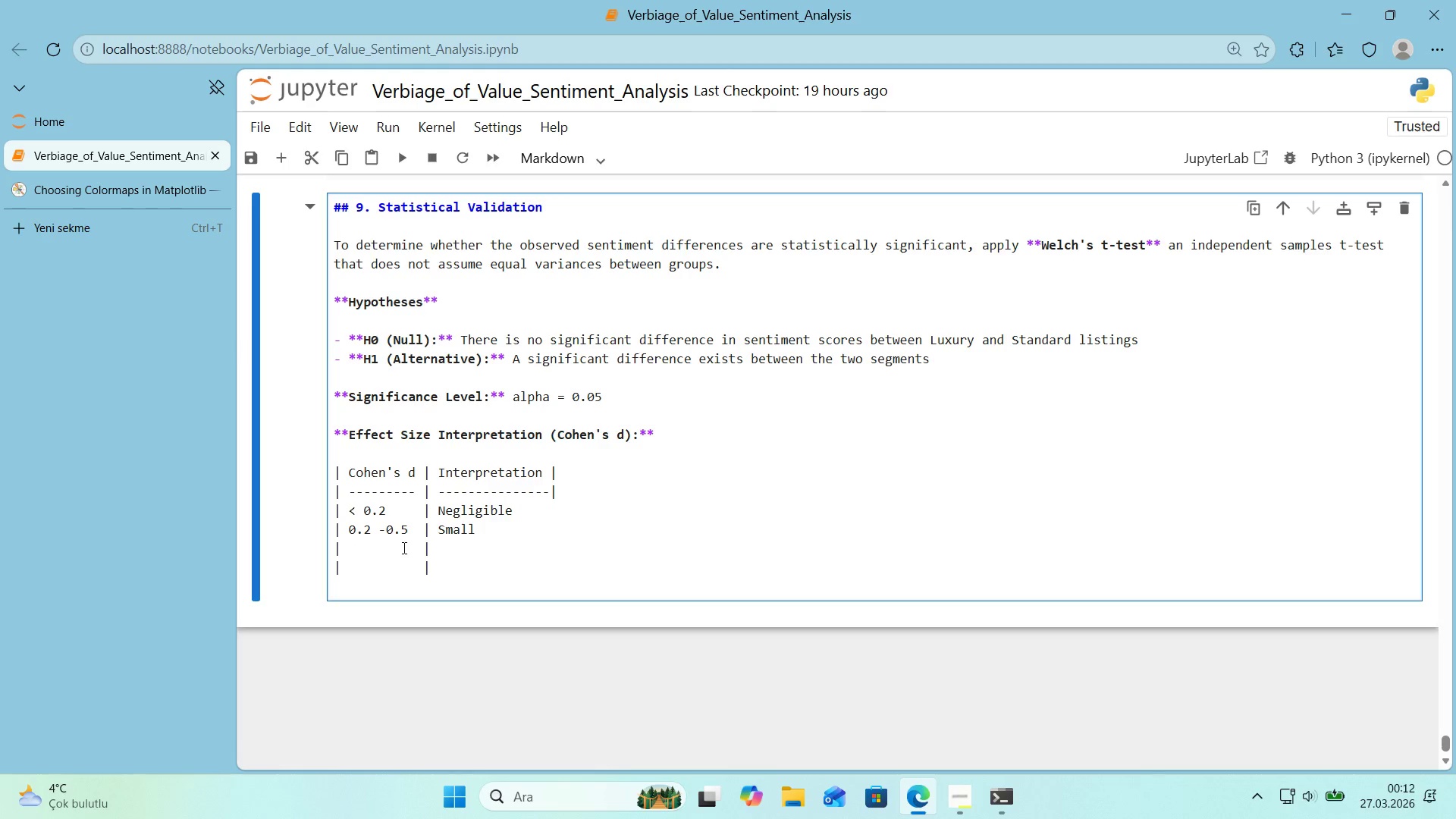 
key(Numpad0)
 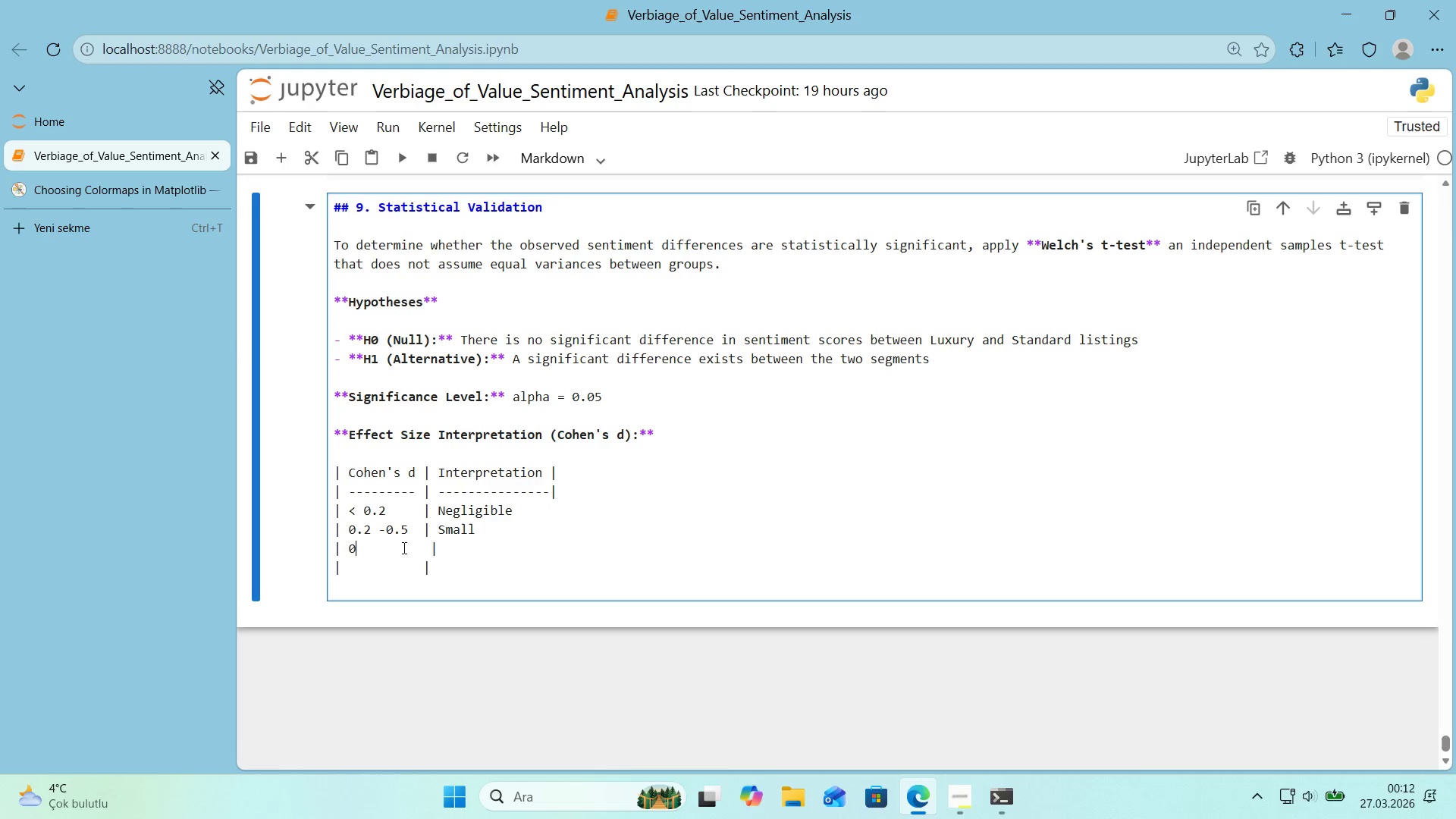 
key(Period)
 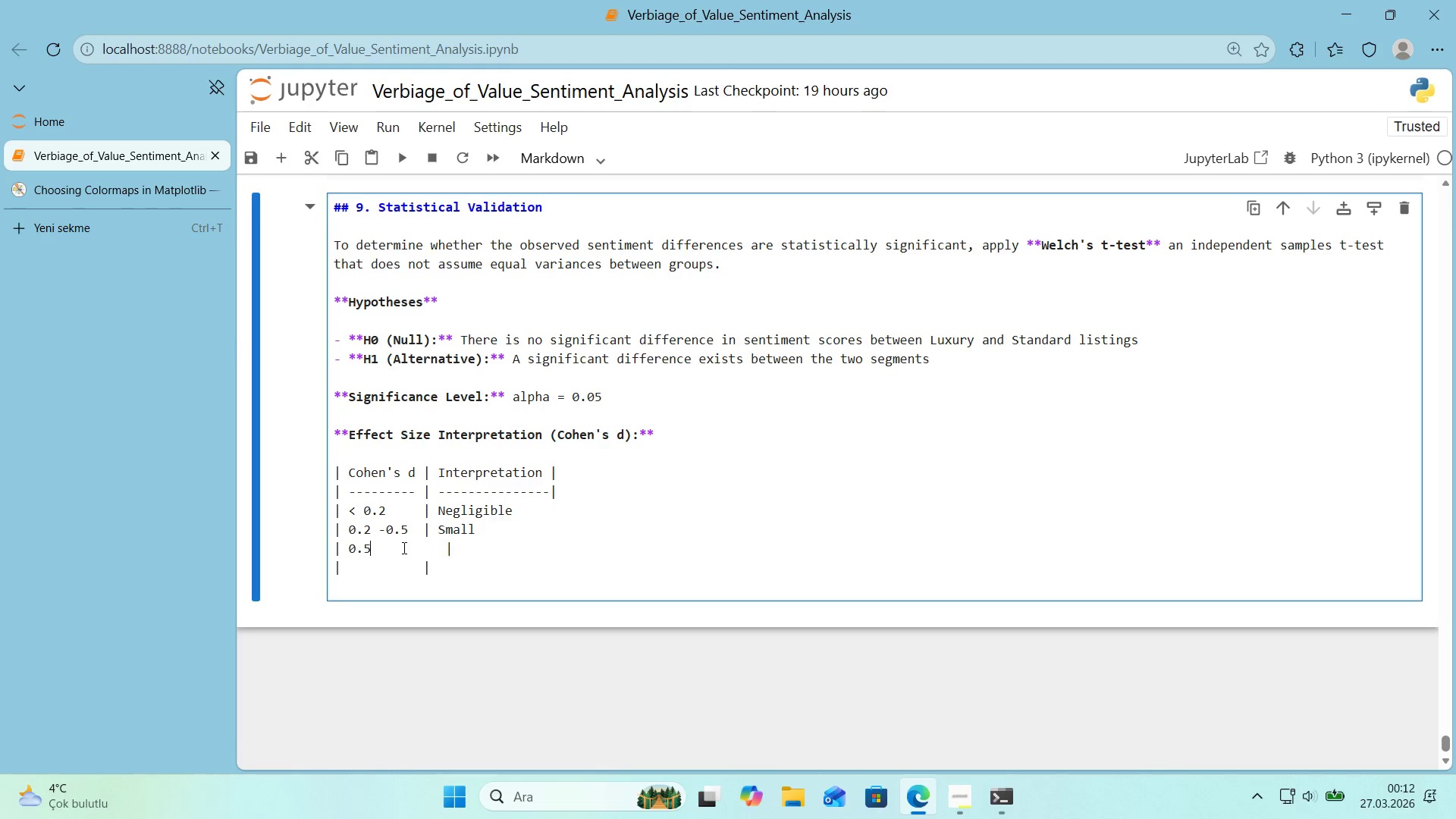 
key(Numpad5)
 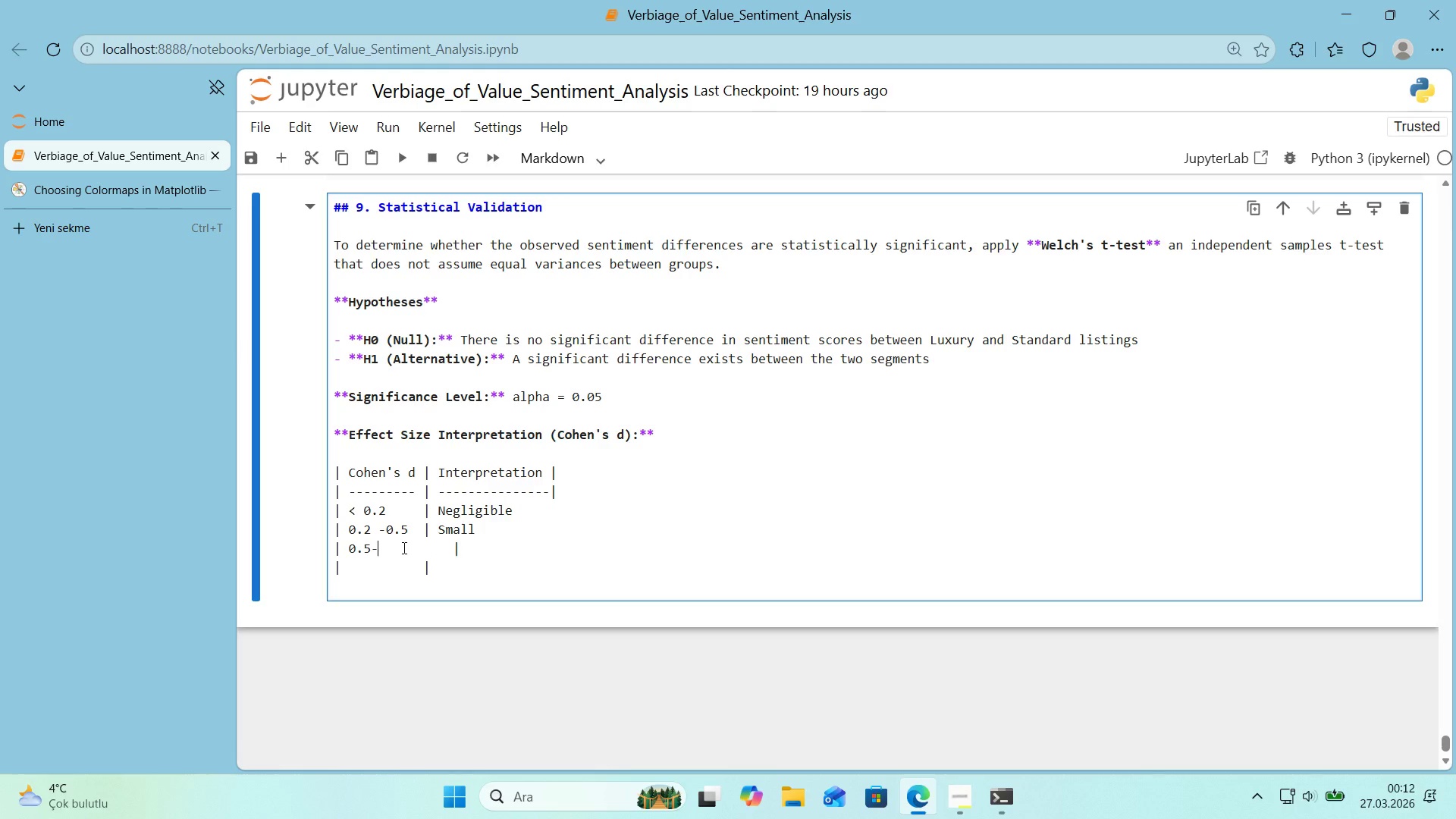 
key(NumpadSubtract)
 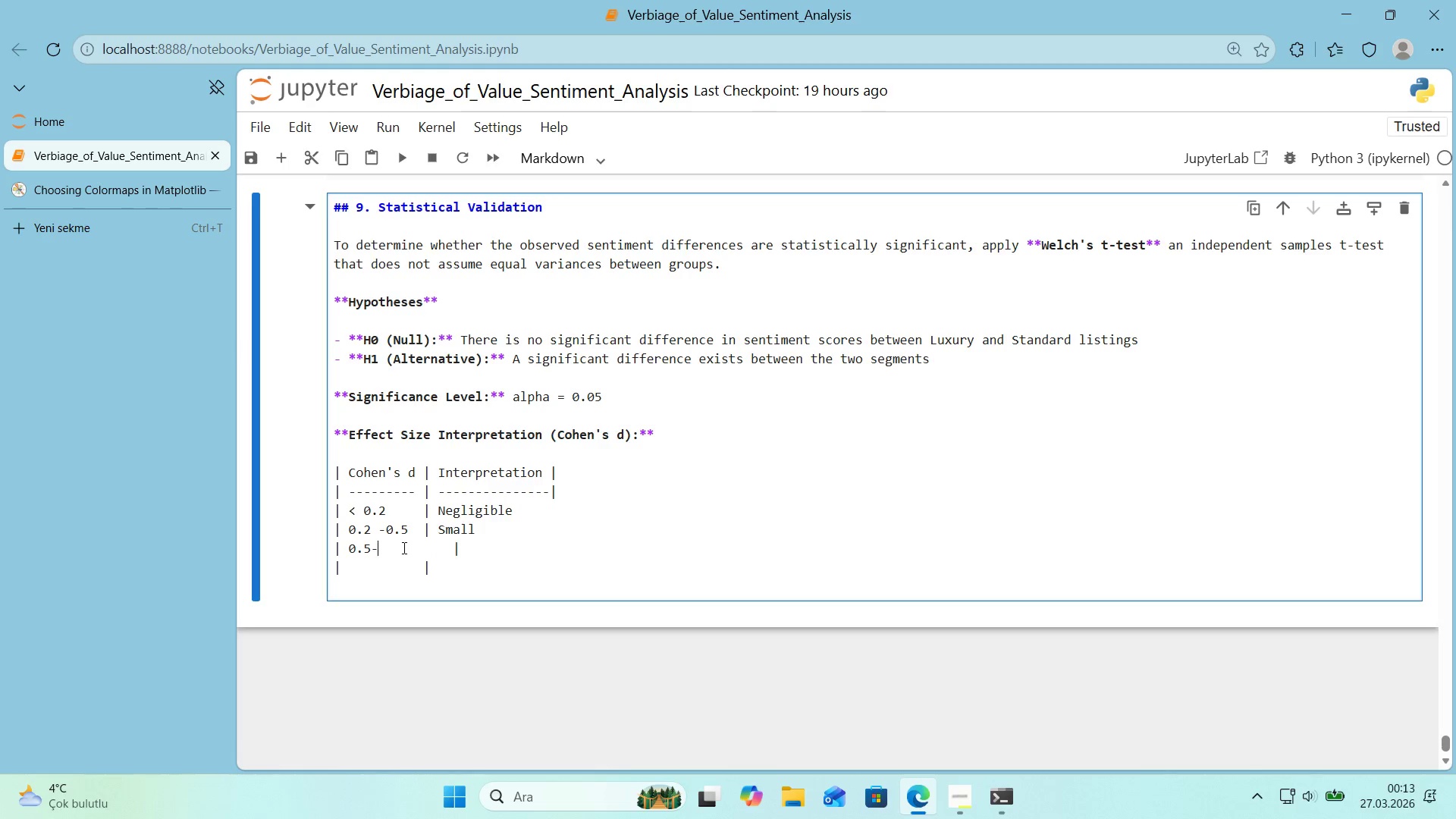 
key(ArrowLeft)
 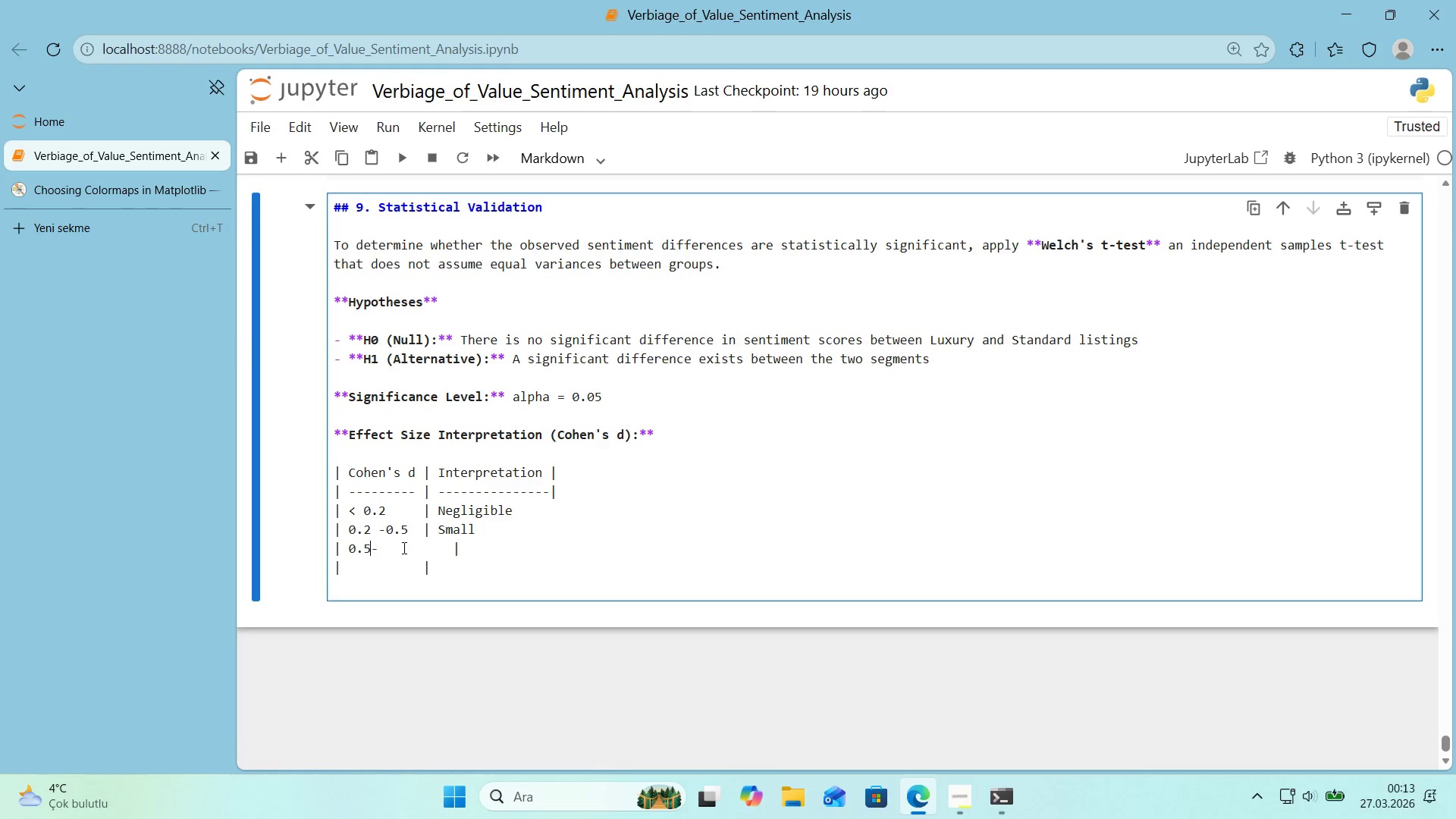 
key(Space)
 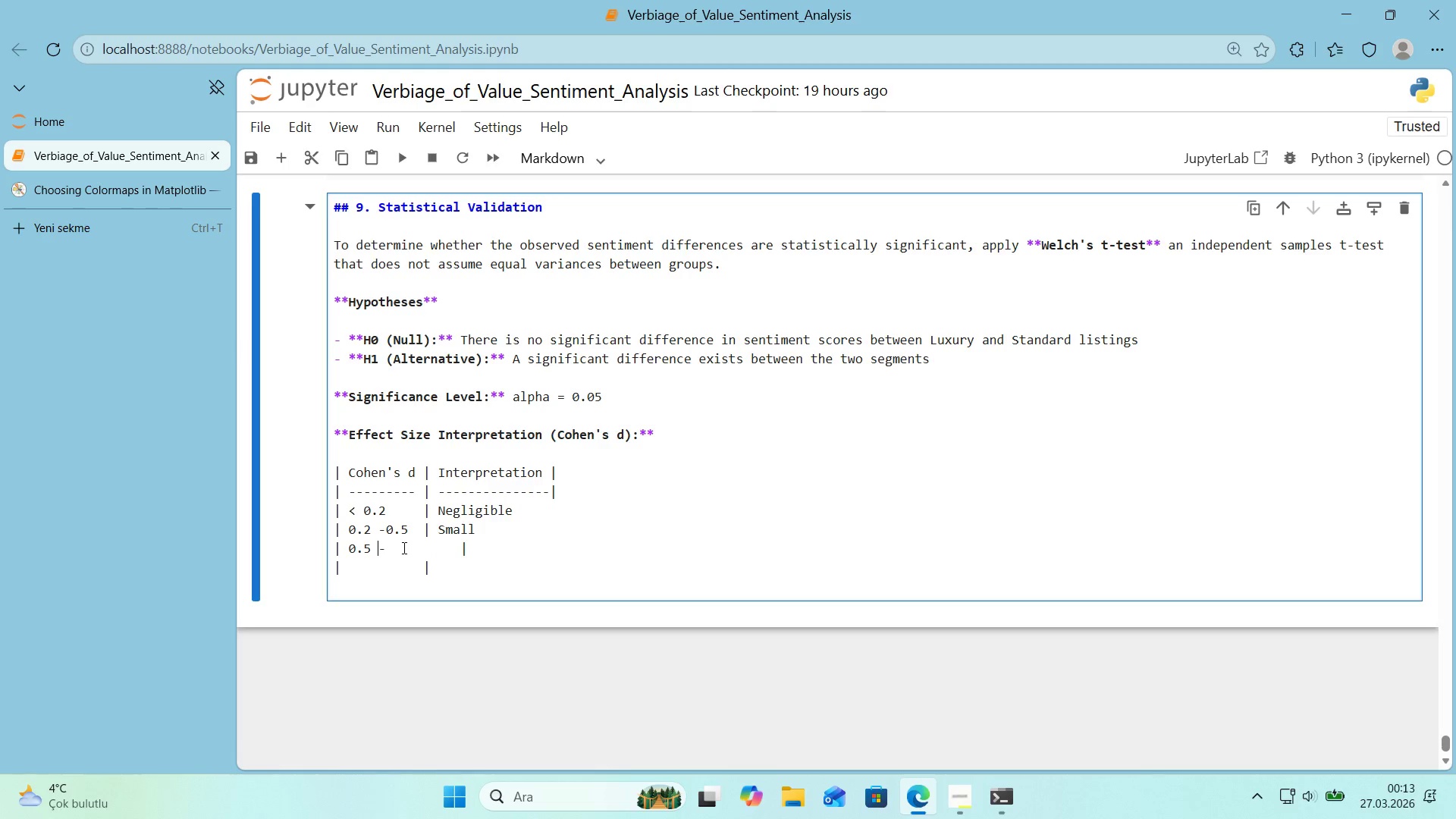 
key(ArrowRight)
 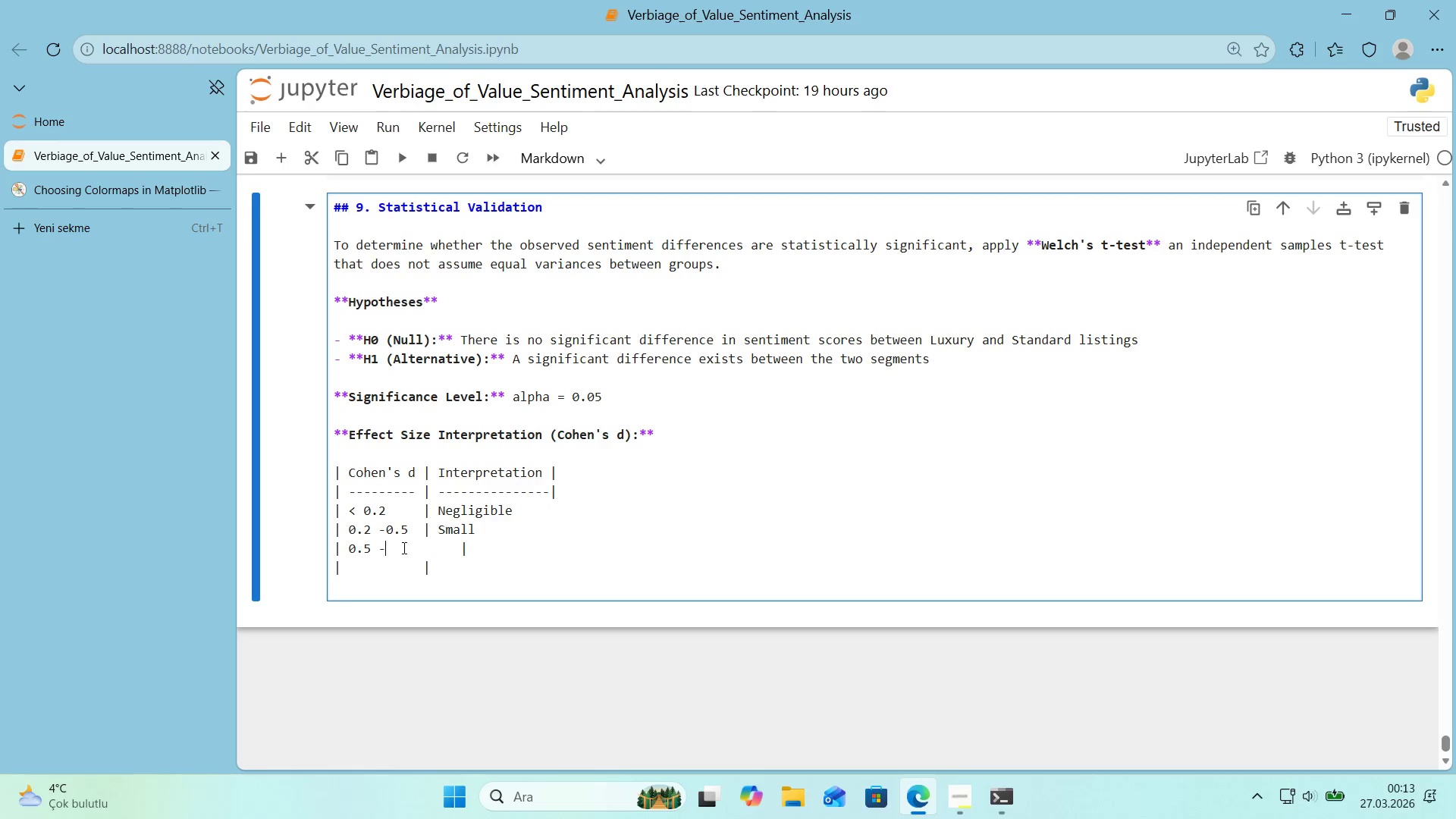 
key(ArrowUp)
 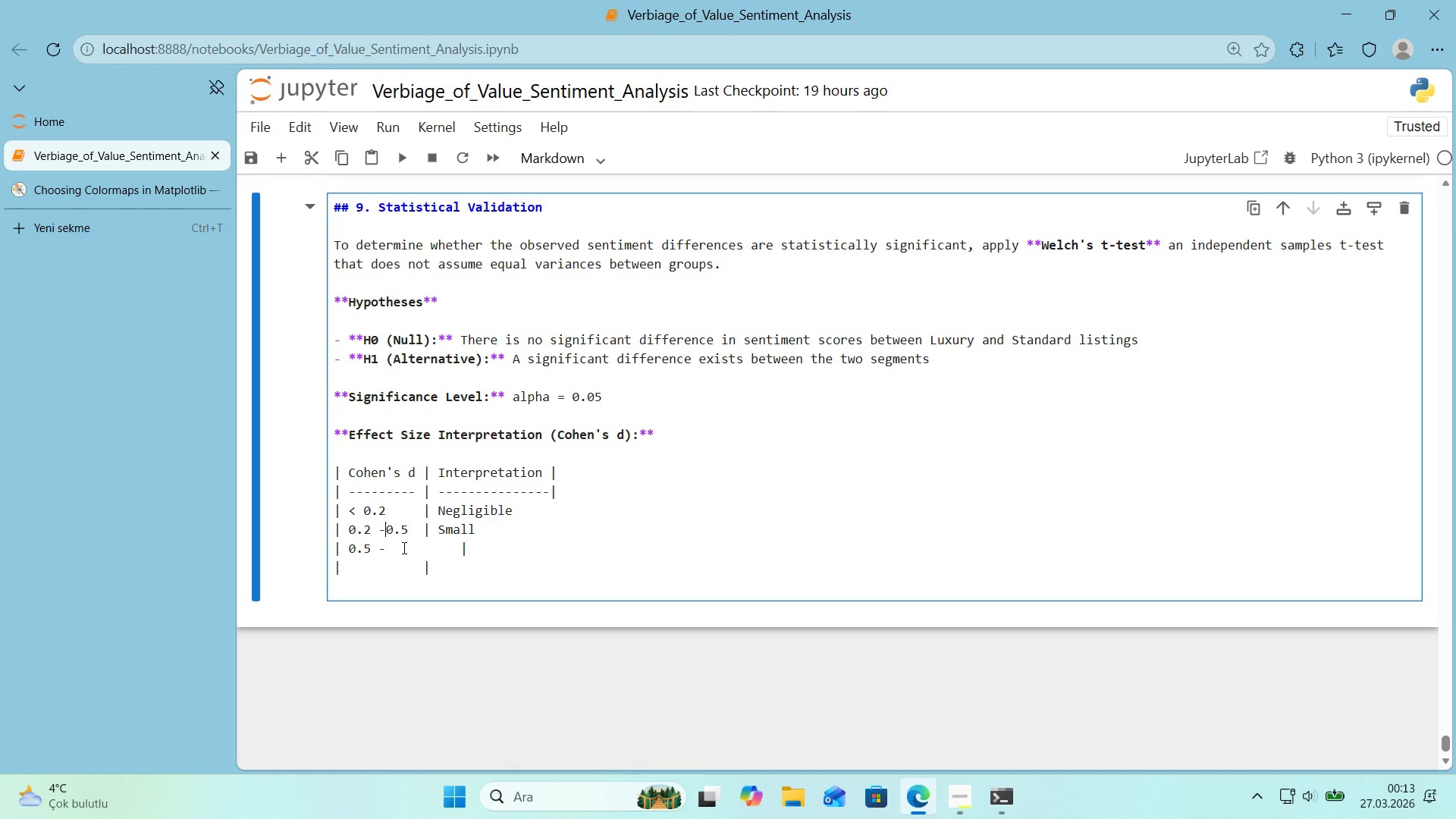 
key(Space)
 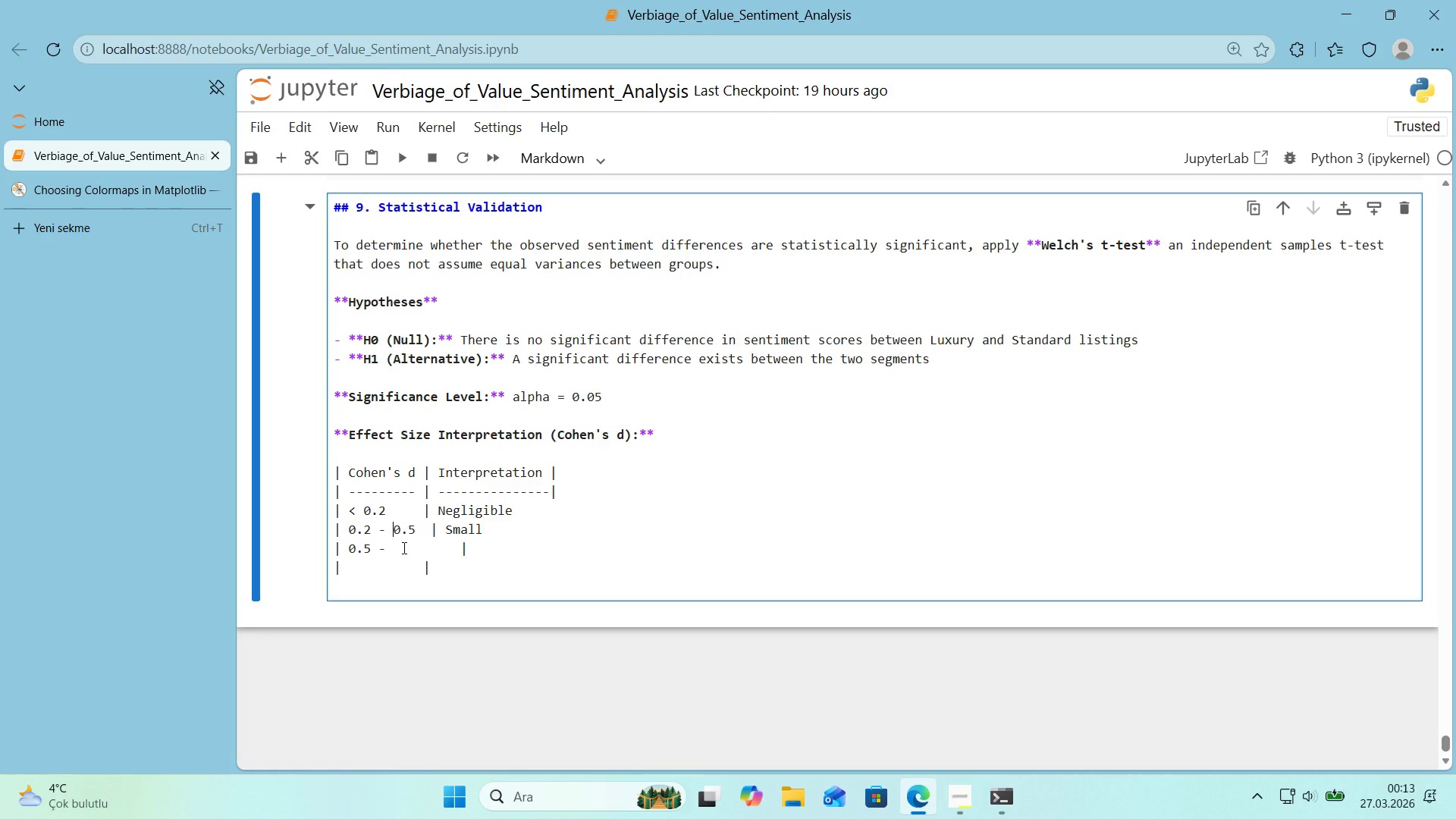 
key(ArrowLeft)
 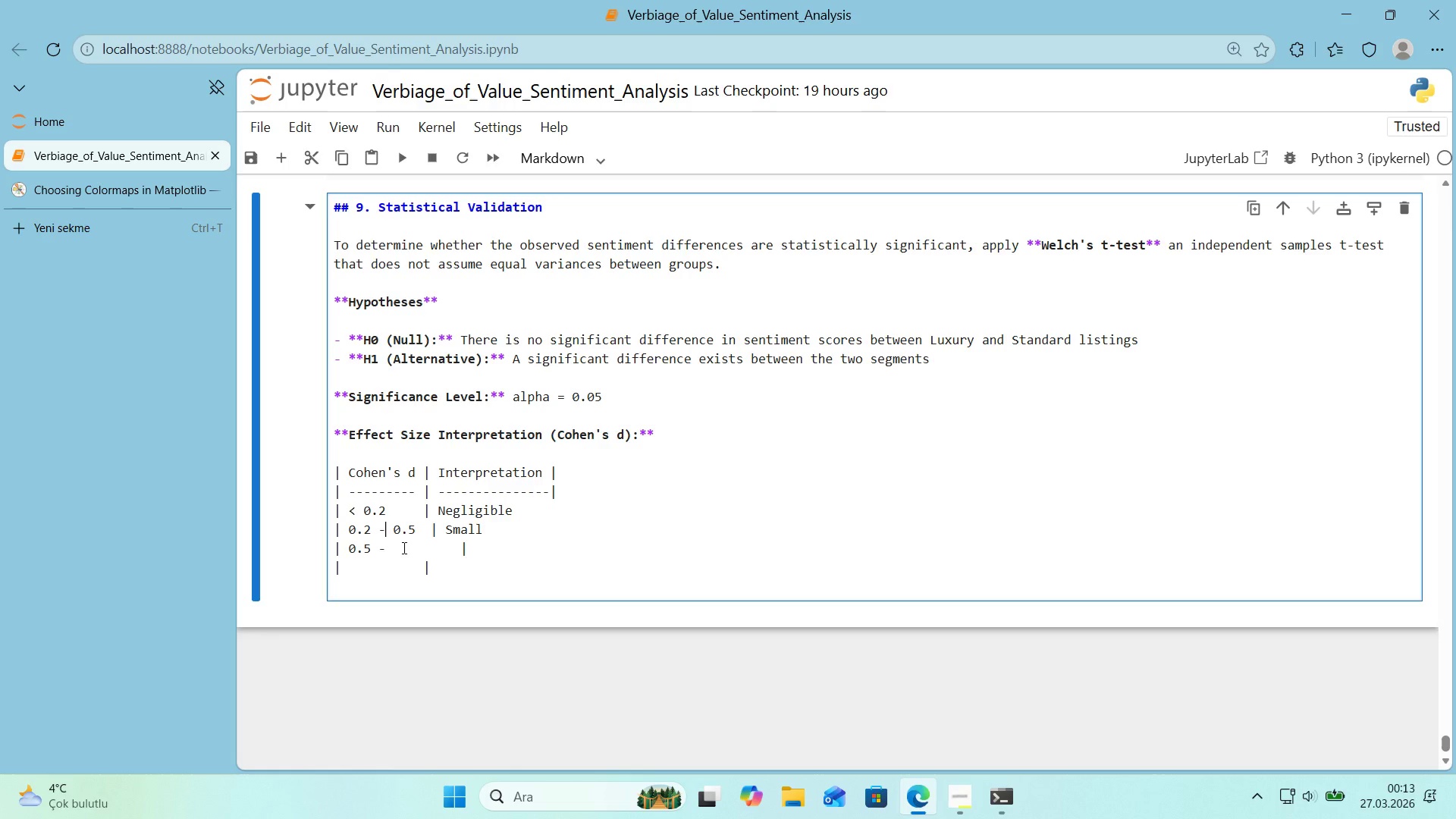 
key(ArrowDown)
 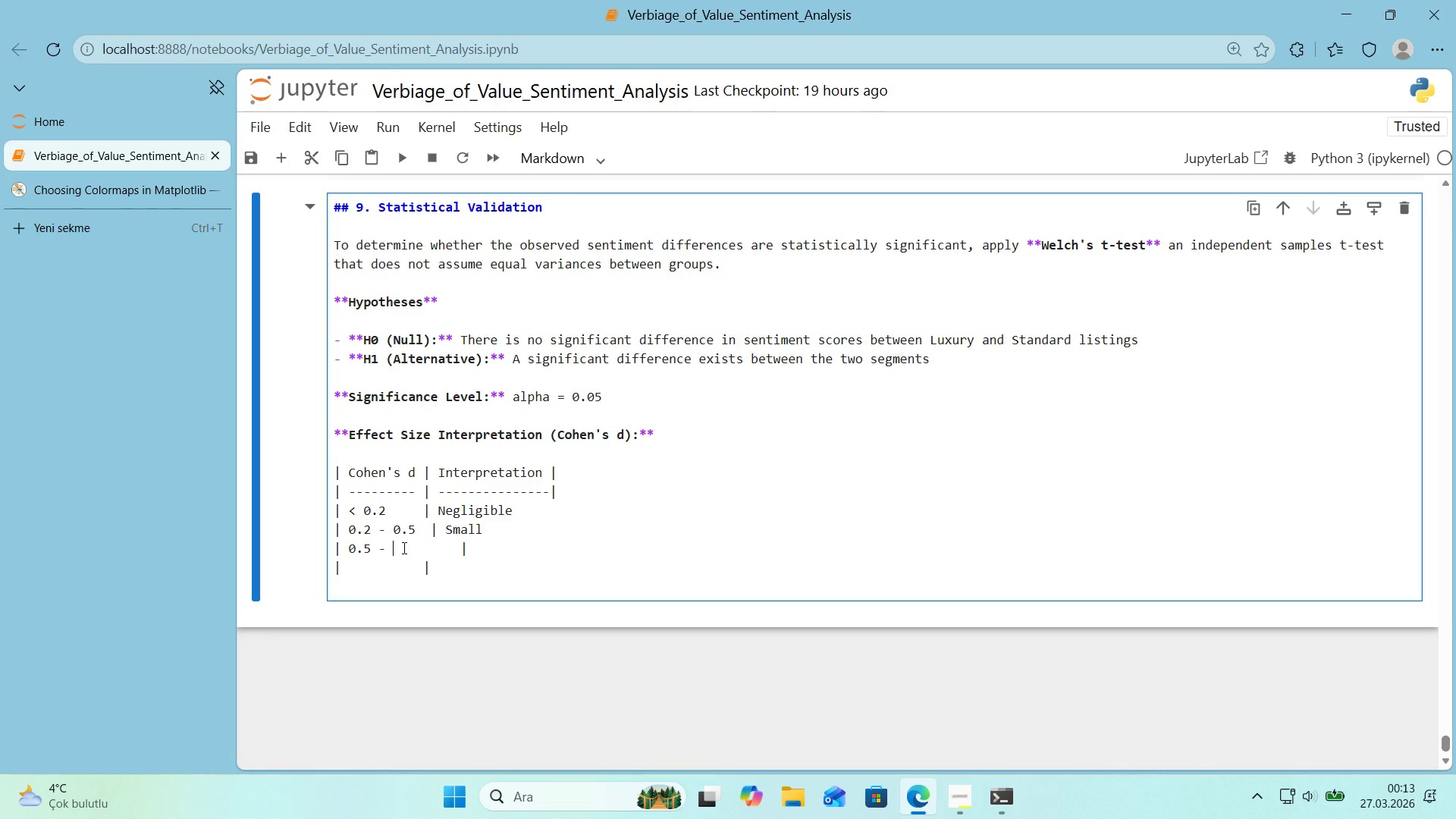 
key(ArrowRight)
 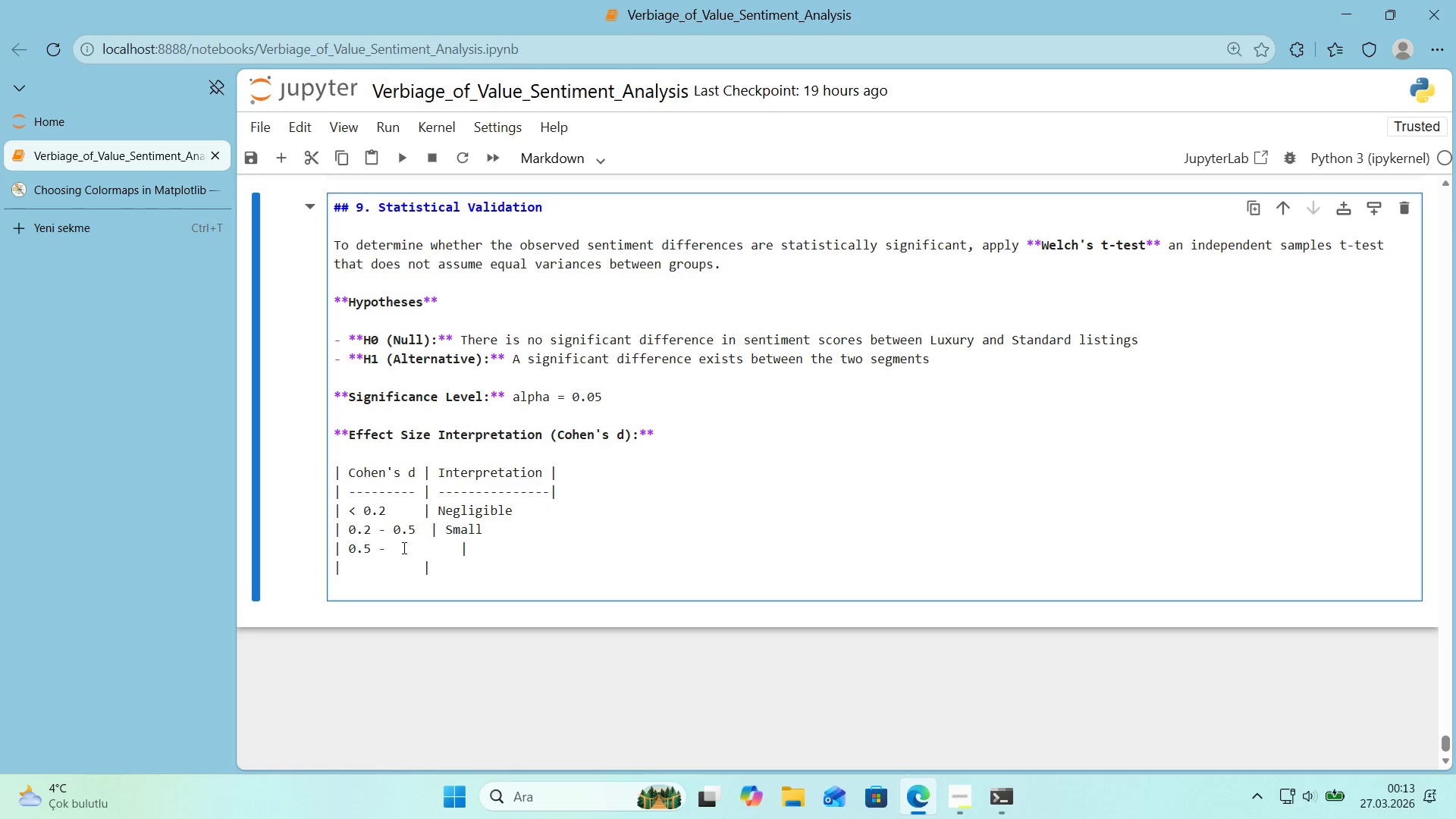 
key(Numpad0)
 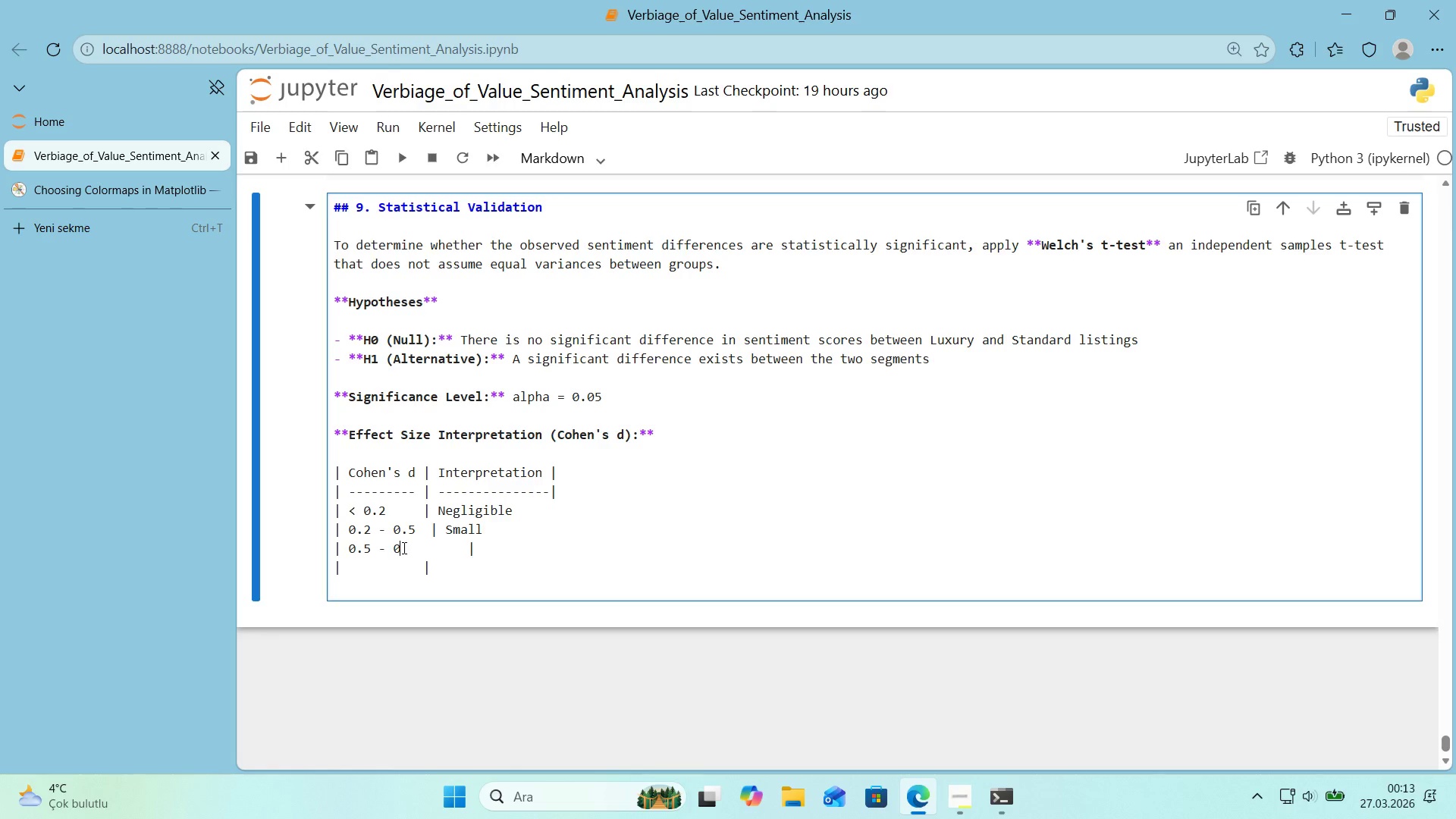 
key(Period)
 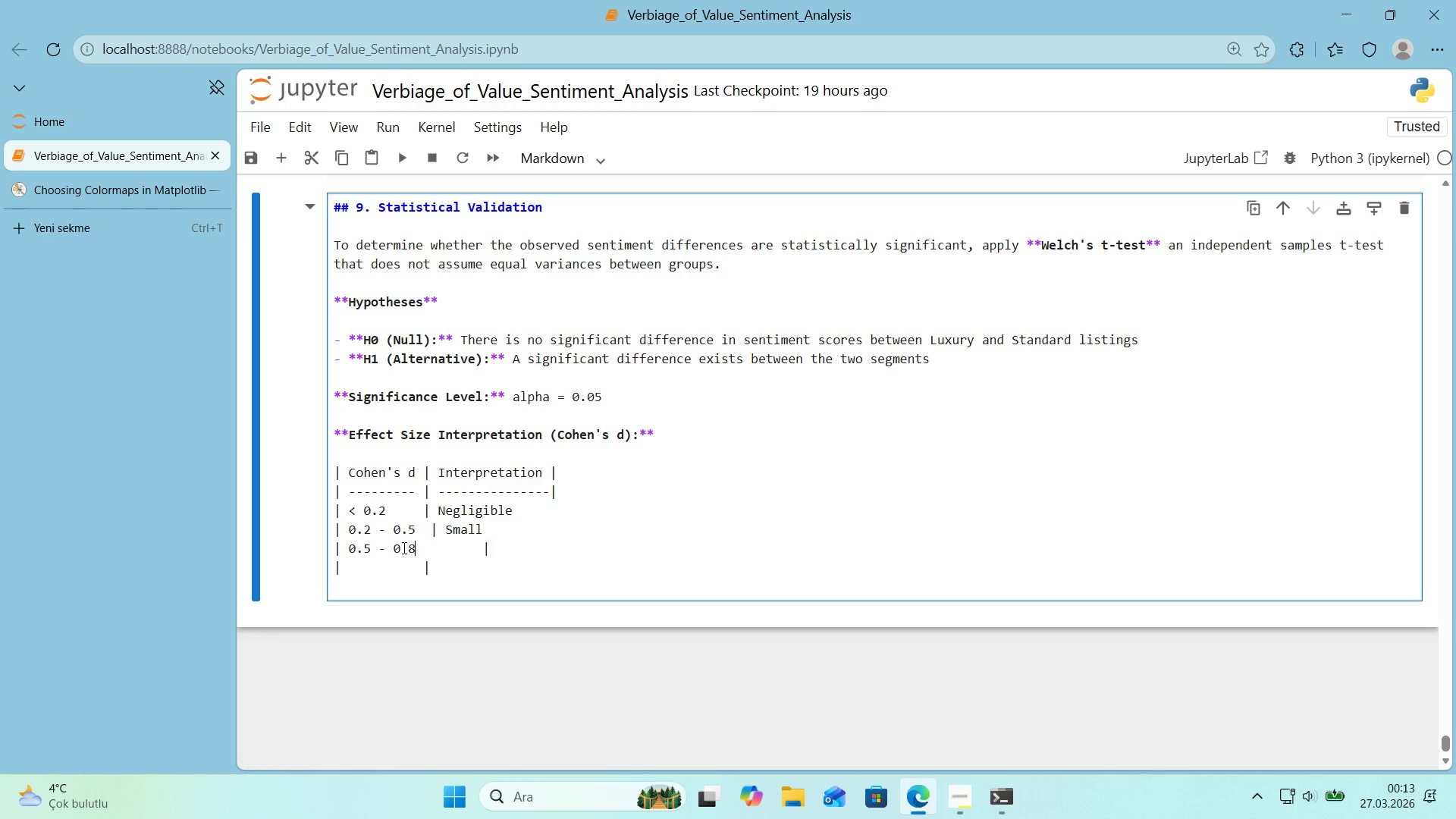 
key(Numpad8)
 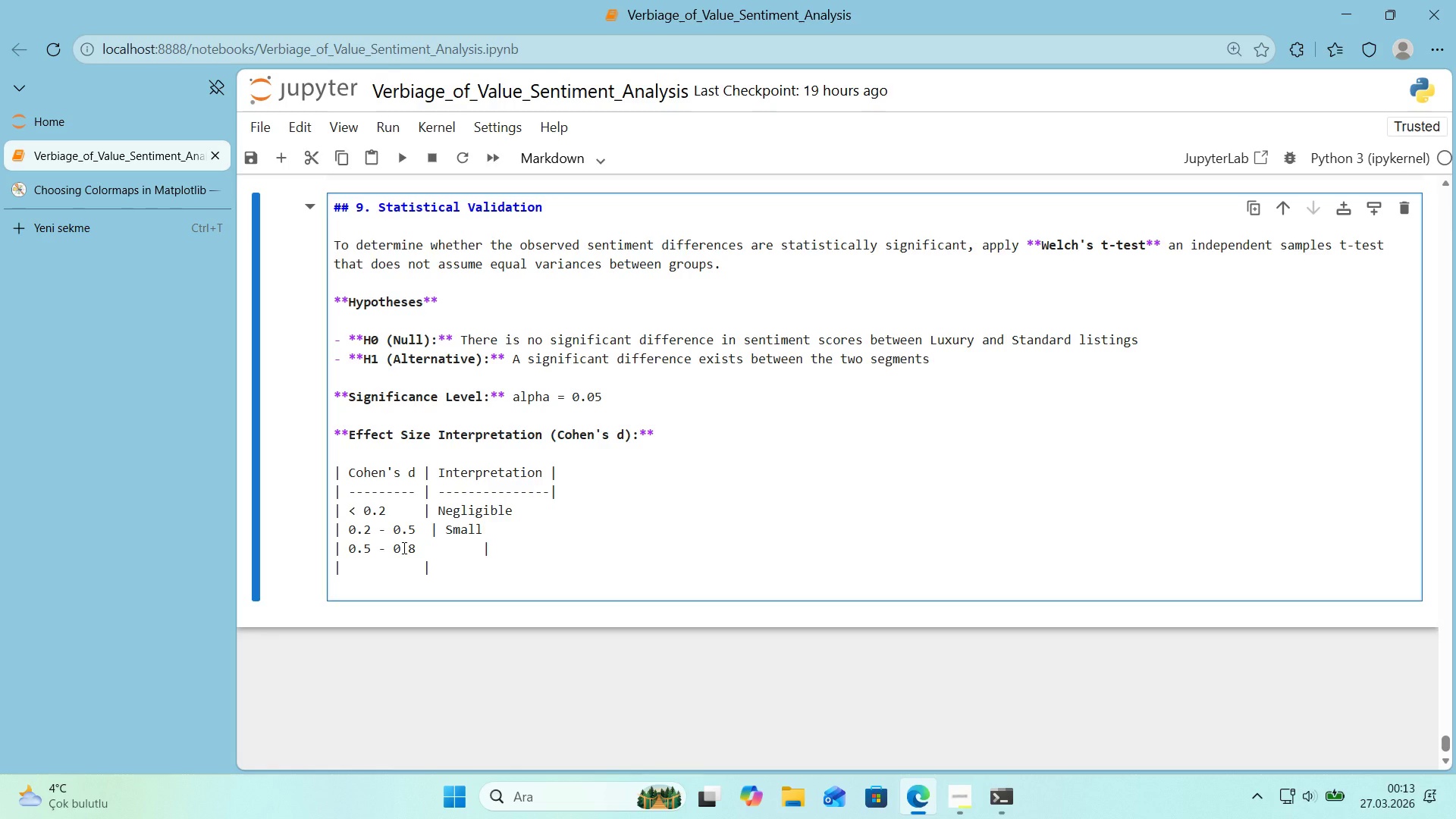 
key(Delete)
 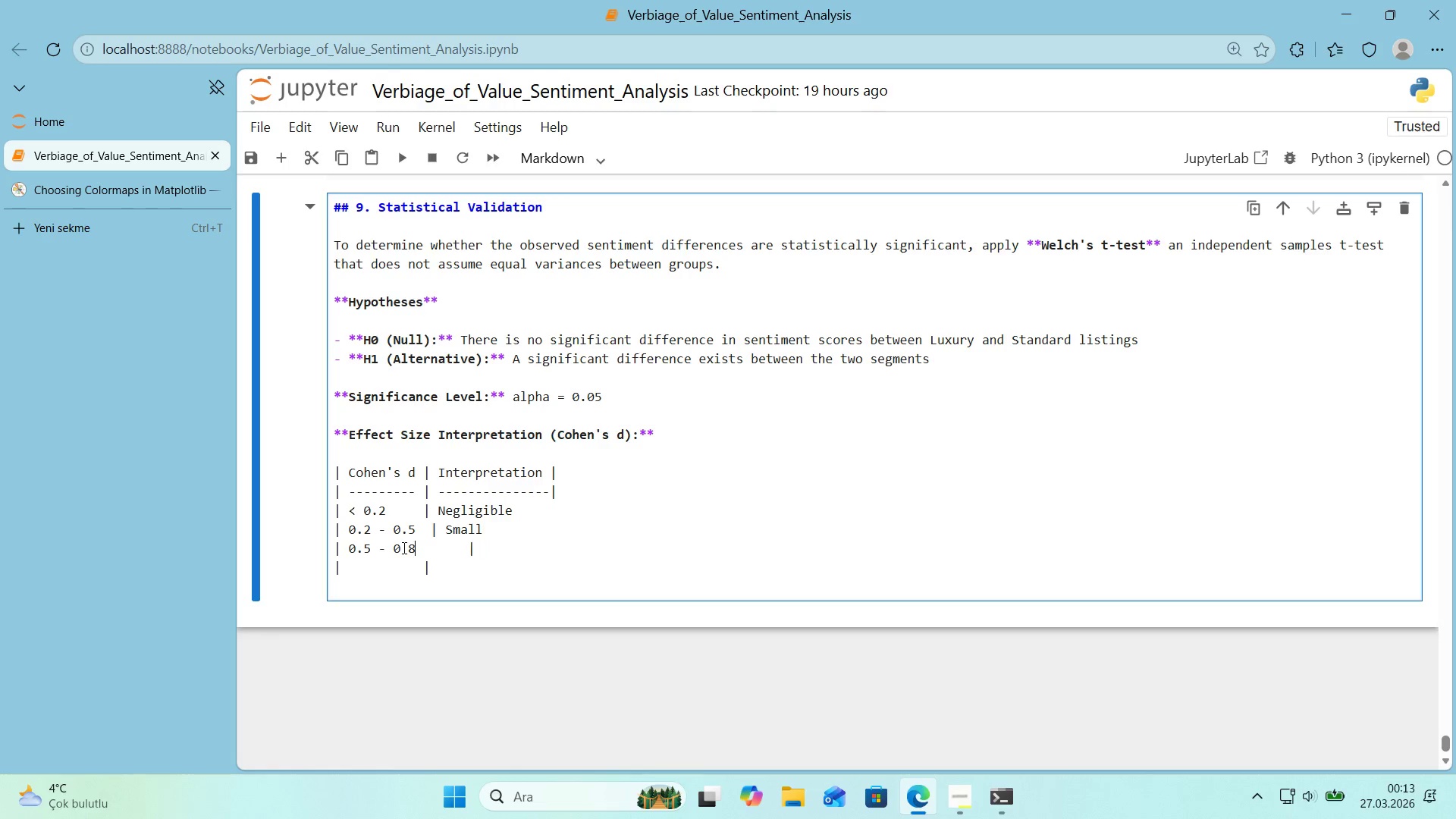 
key(Delete)
 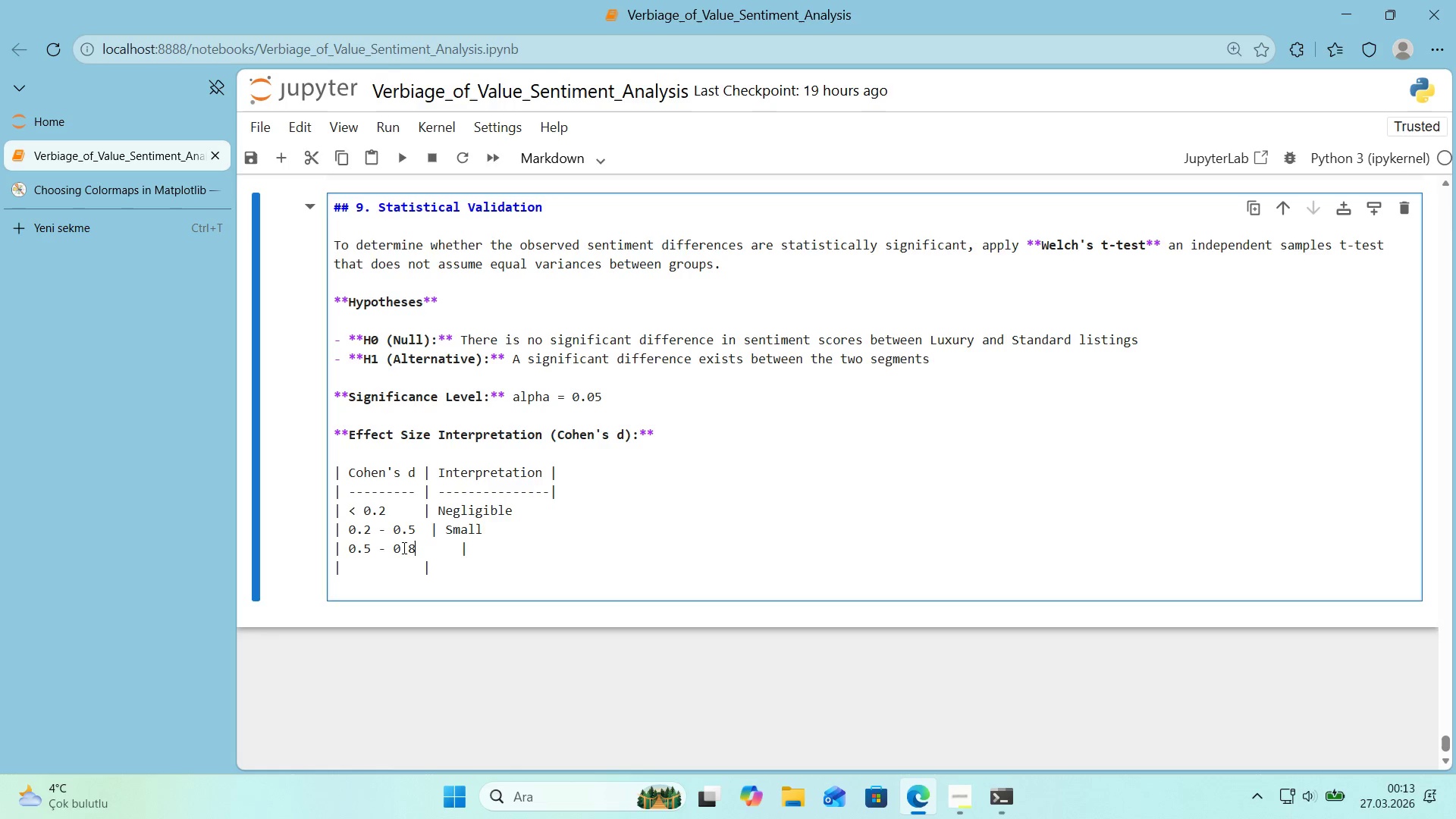 
key(Delete)
 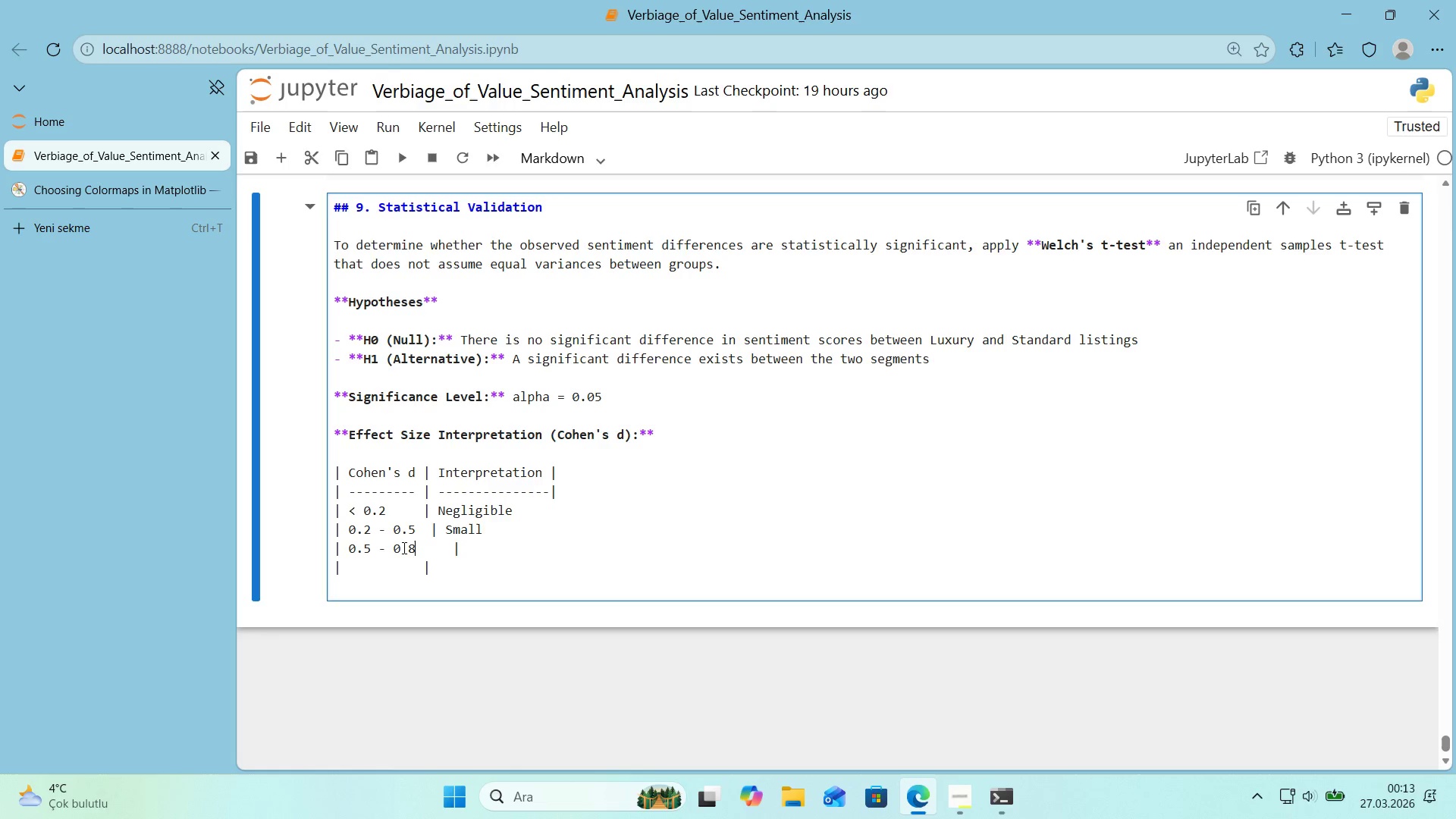 
key(Delete)
 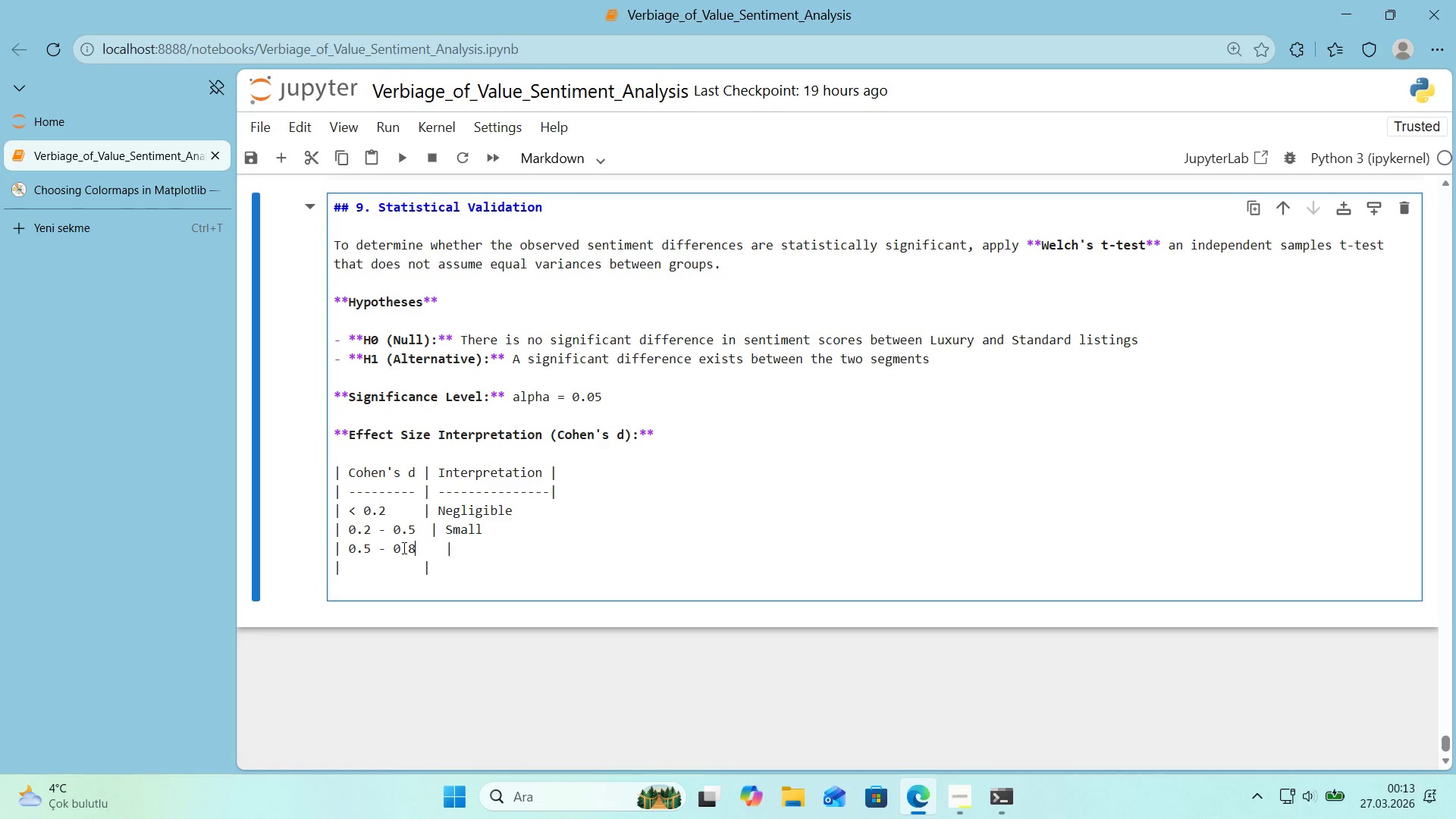 
key(Delete)
 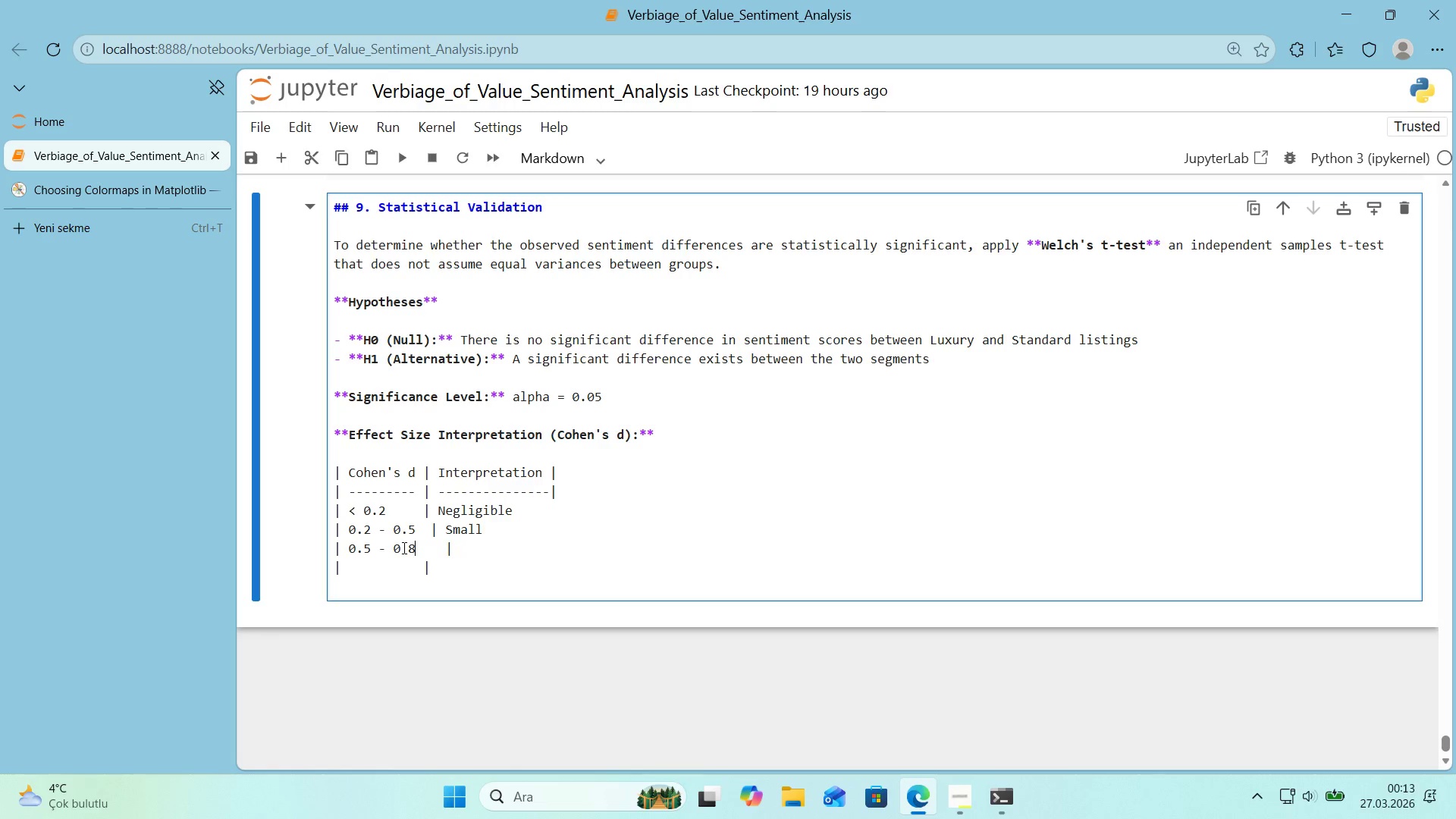 
key(Delete)
 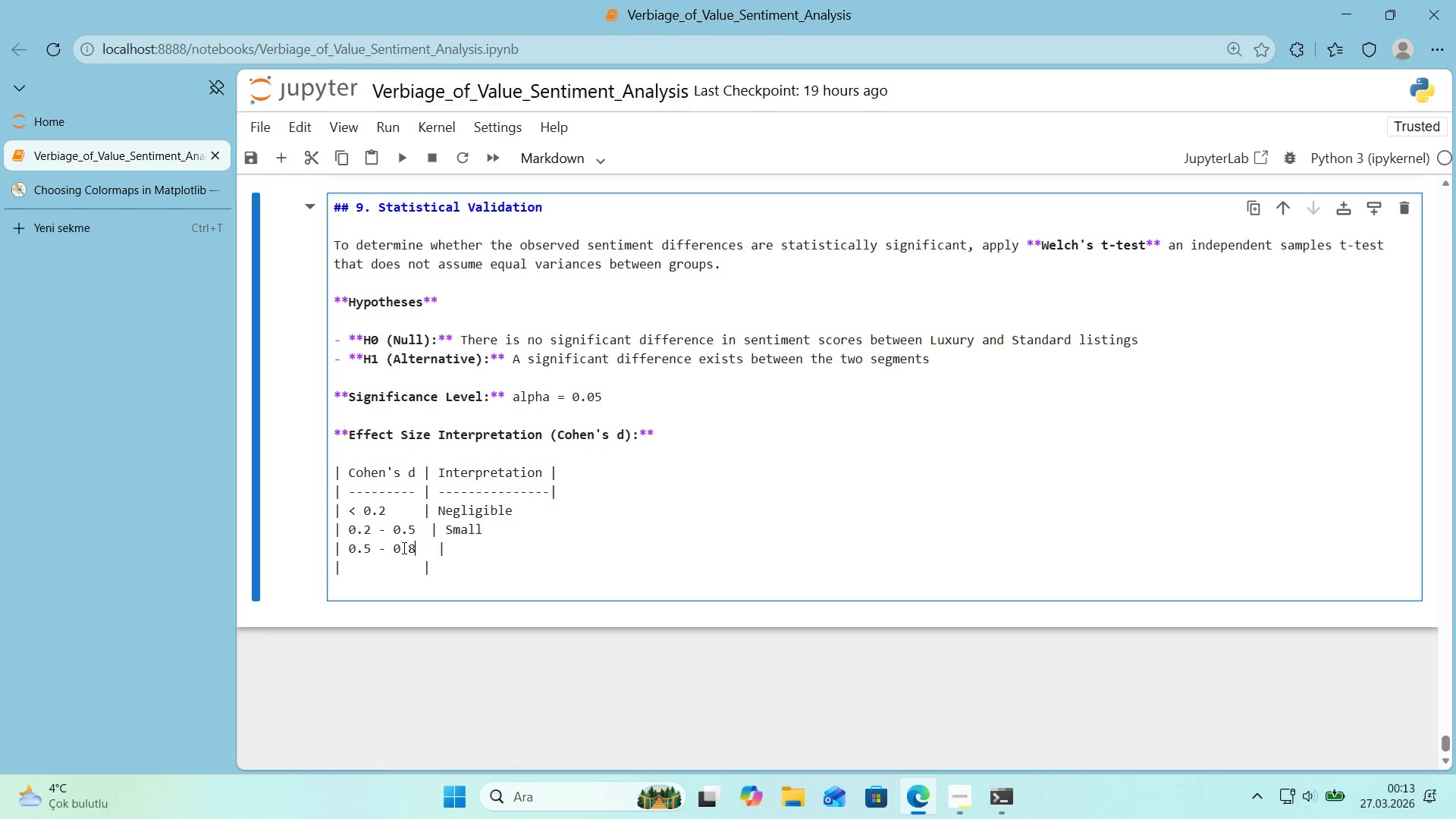 
key(Delete)
 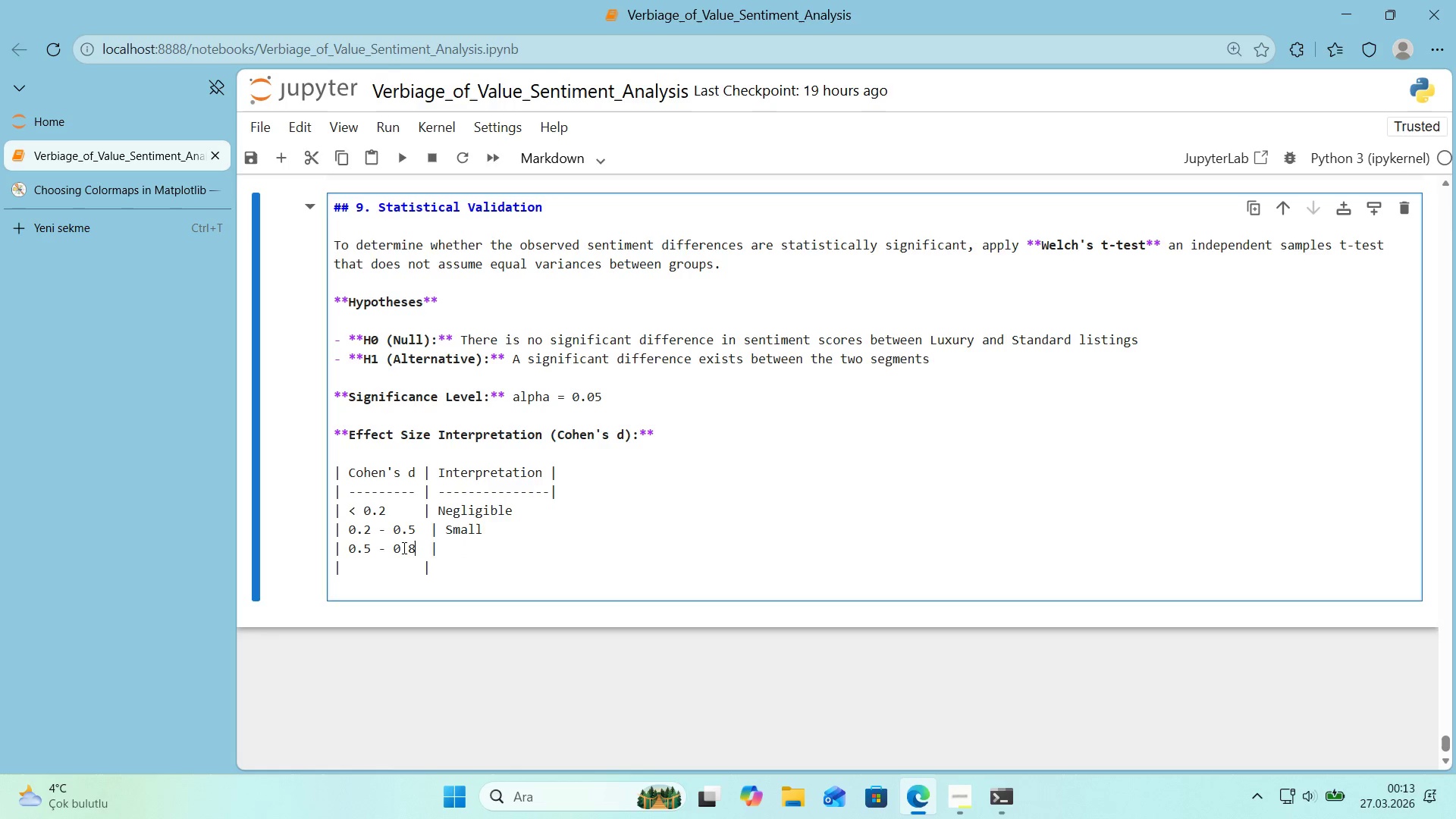 
key(Delete)
 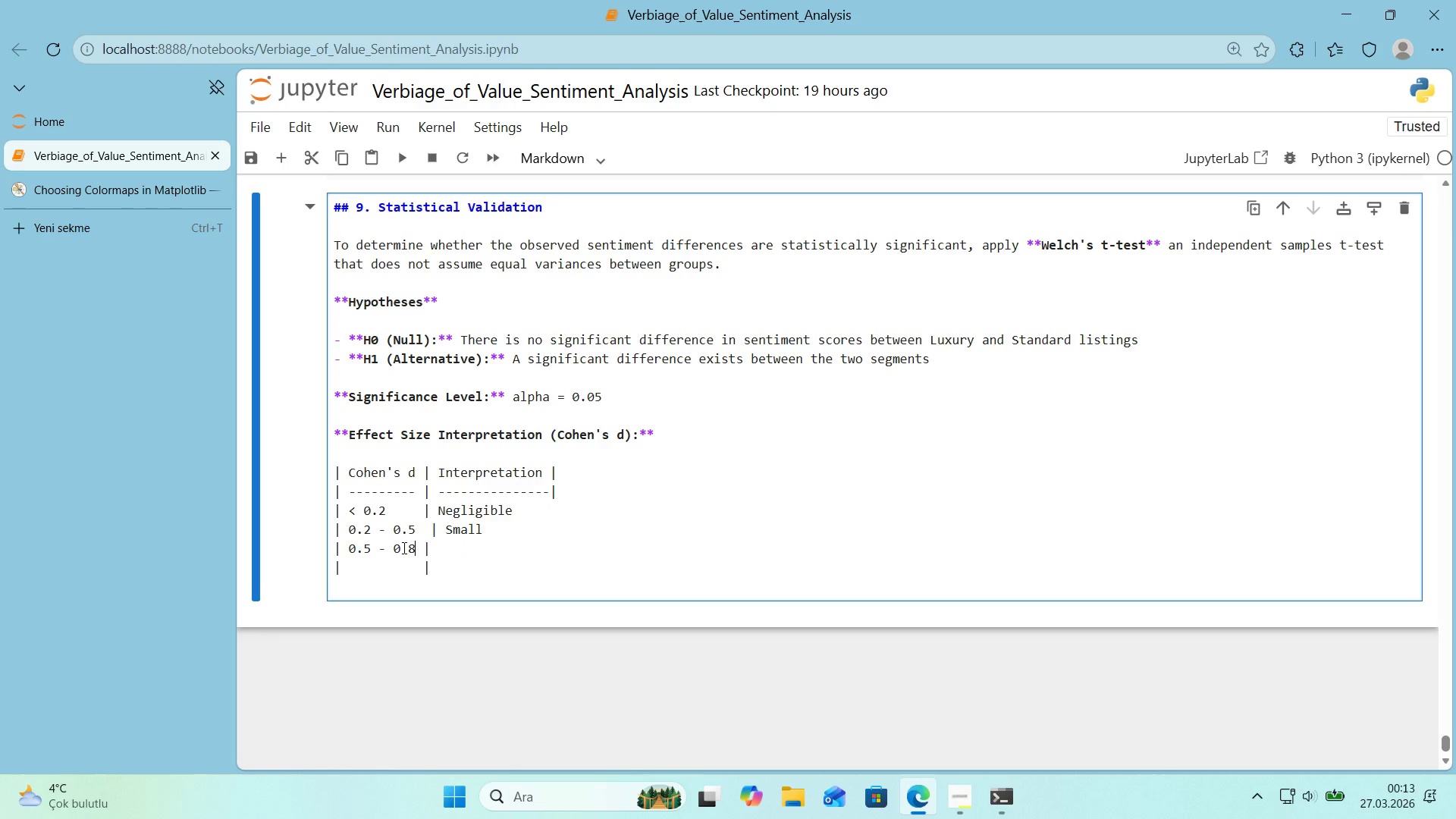 
key(Enter)
 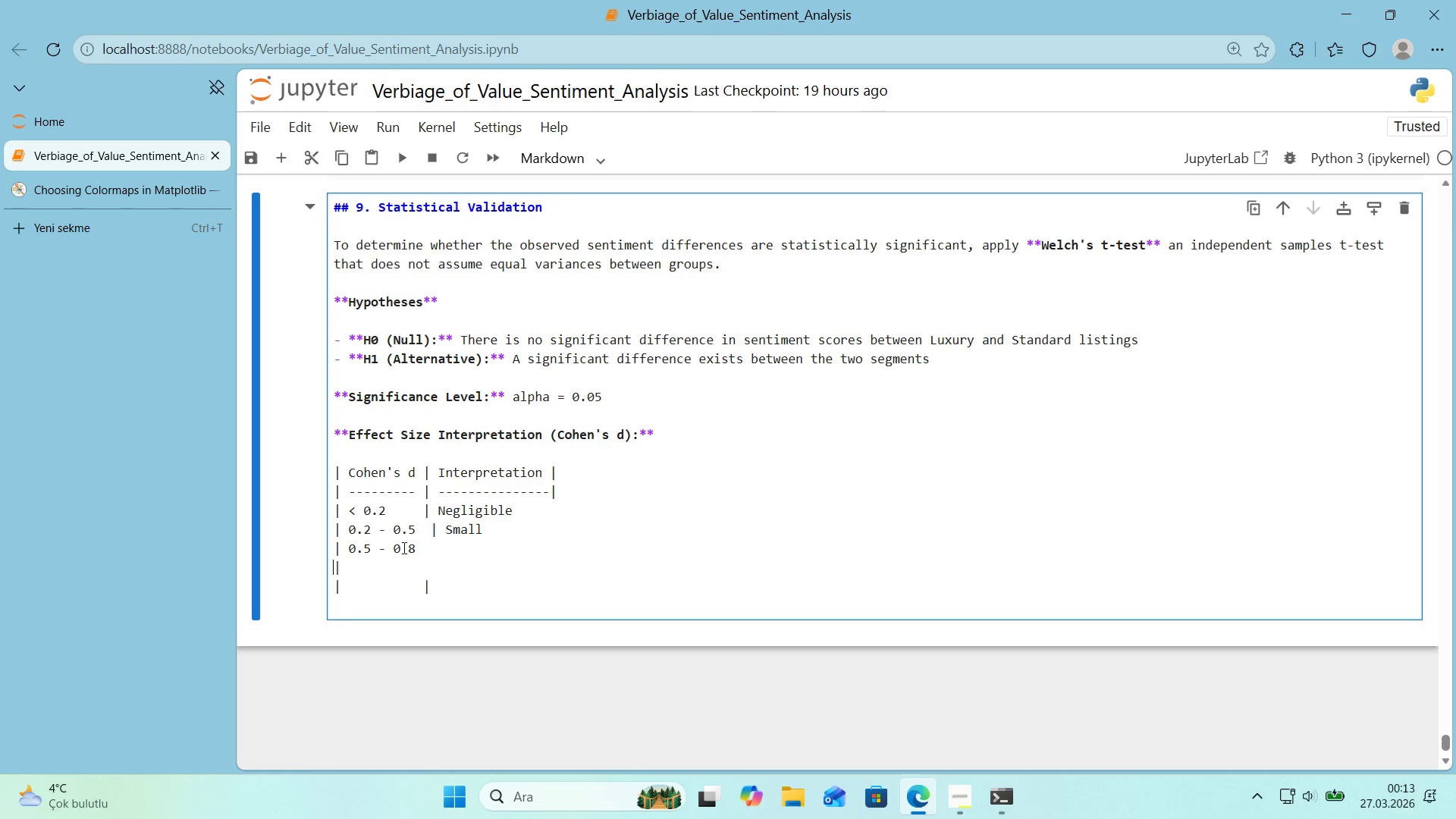 
key(Backspace)
 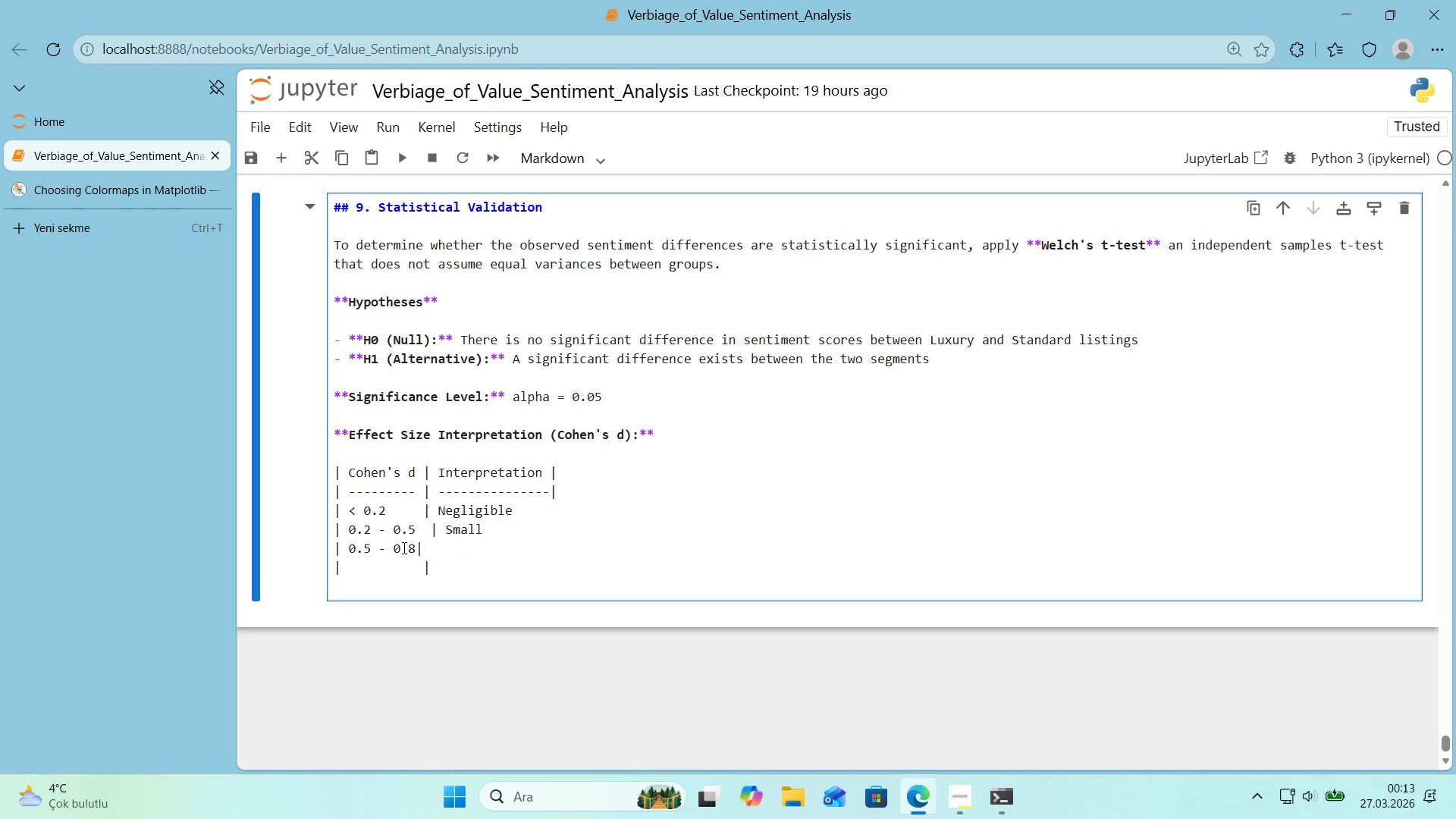 
key(Space)
 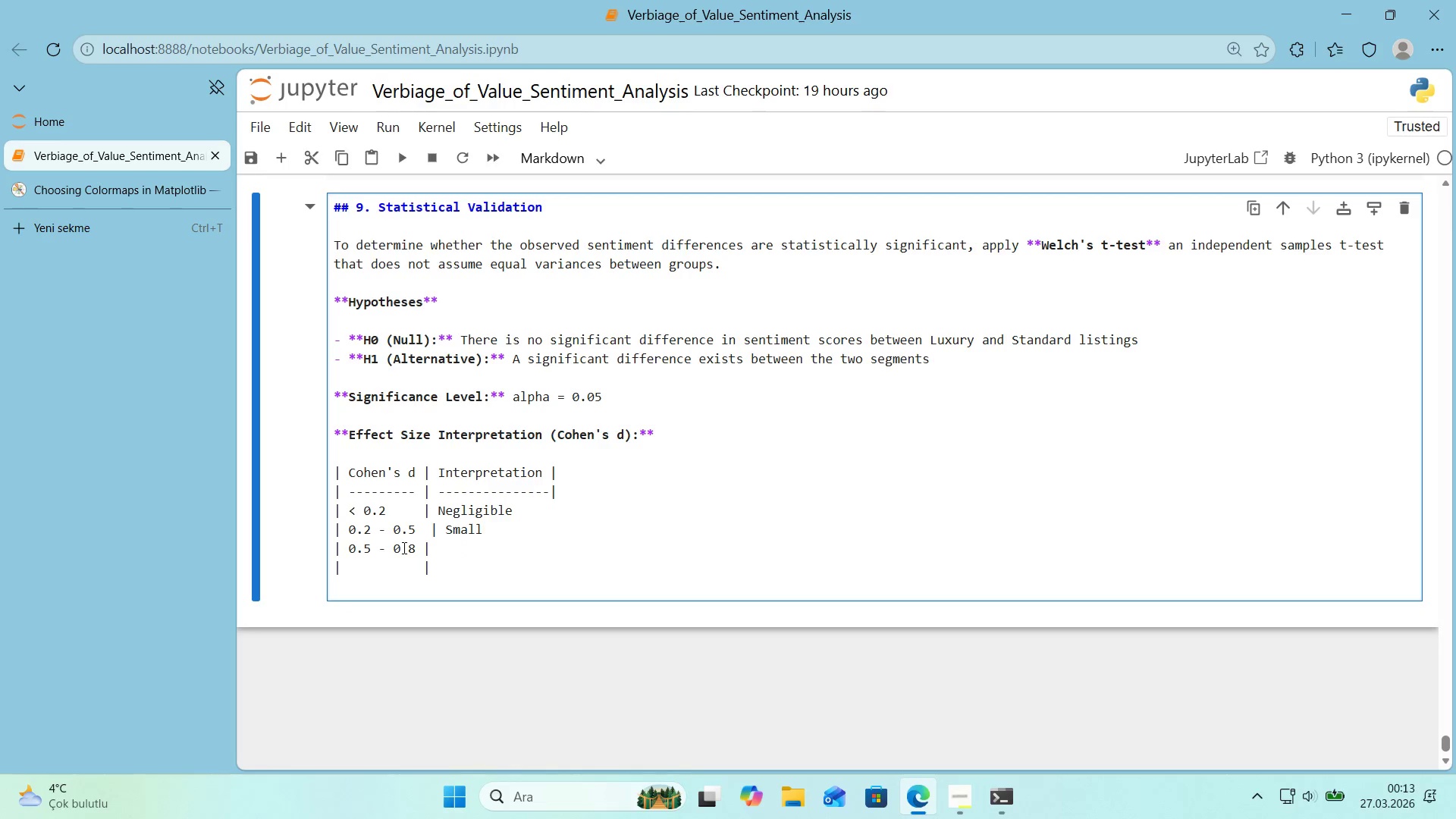 
key(ArrowUp)
 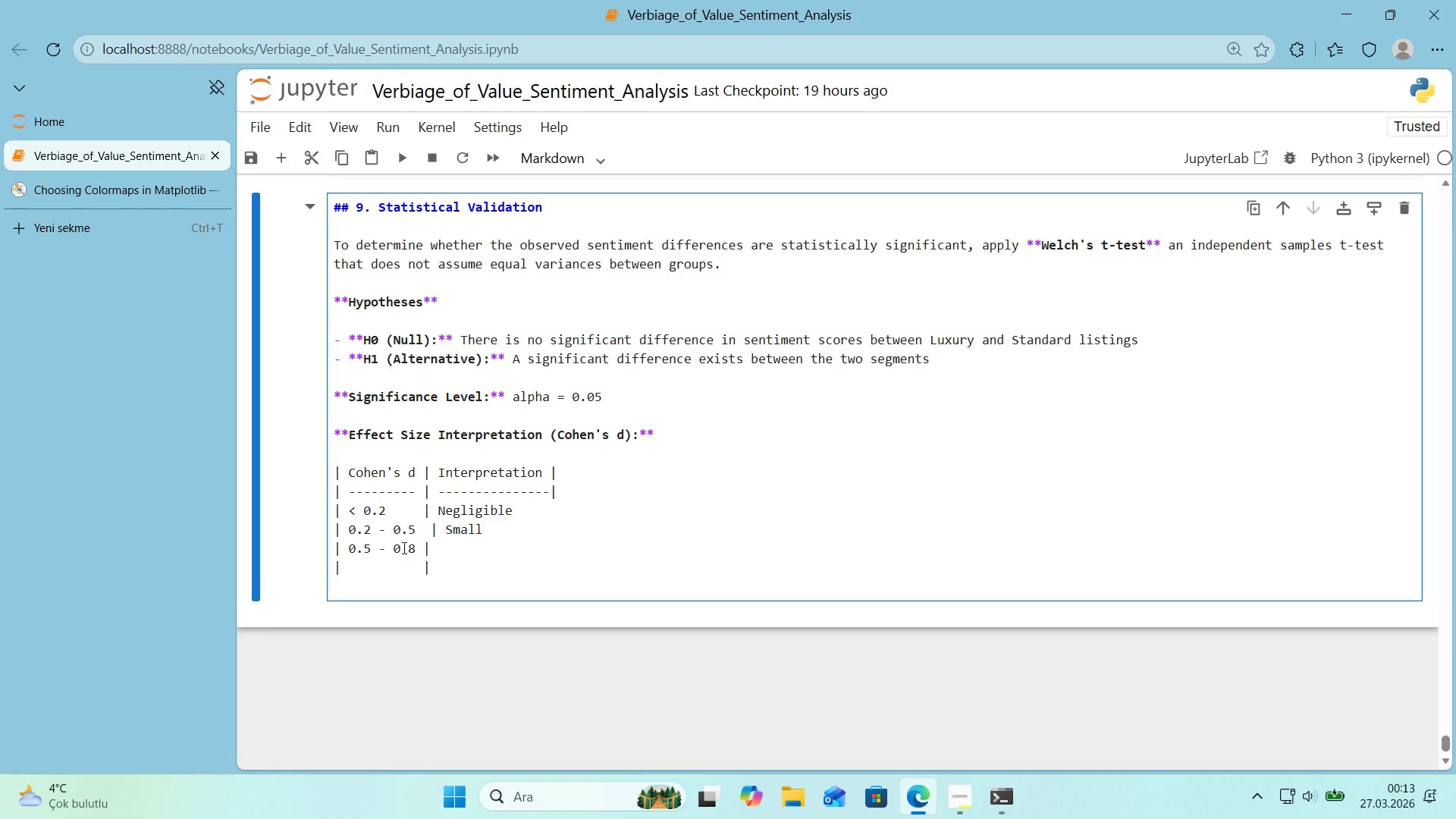 
key(Delete)
 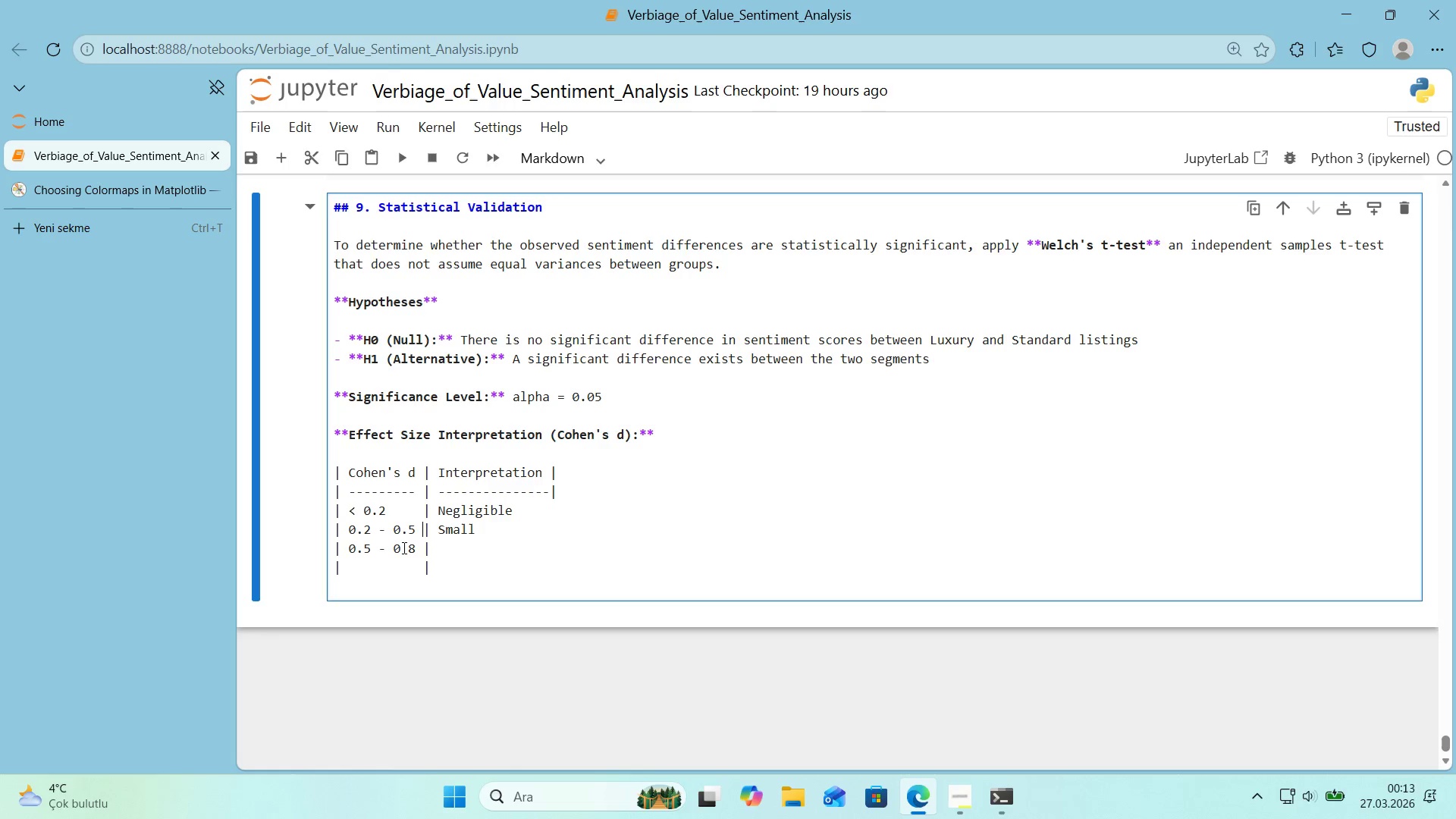 
key(ArrowDown)
 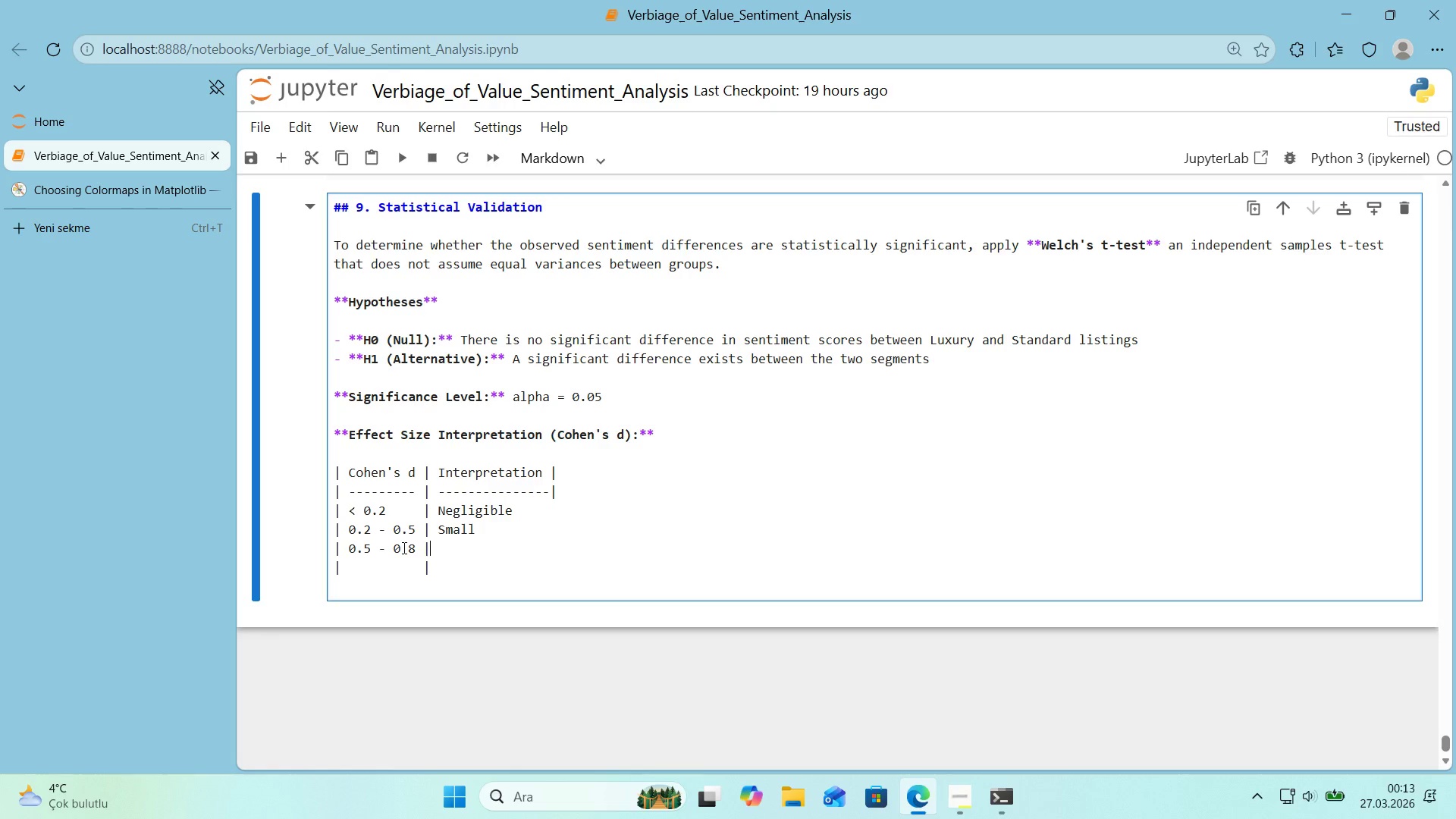 
key(ArrowRight)
 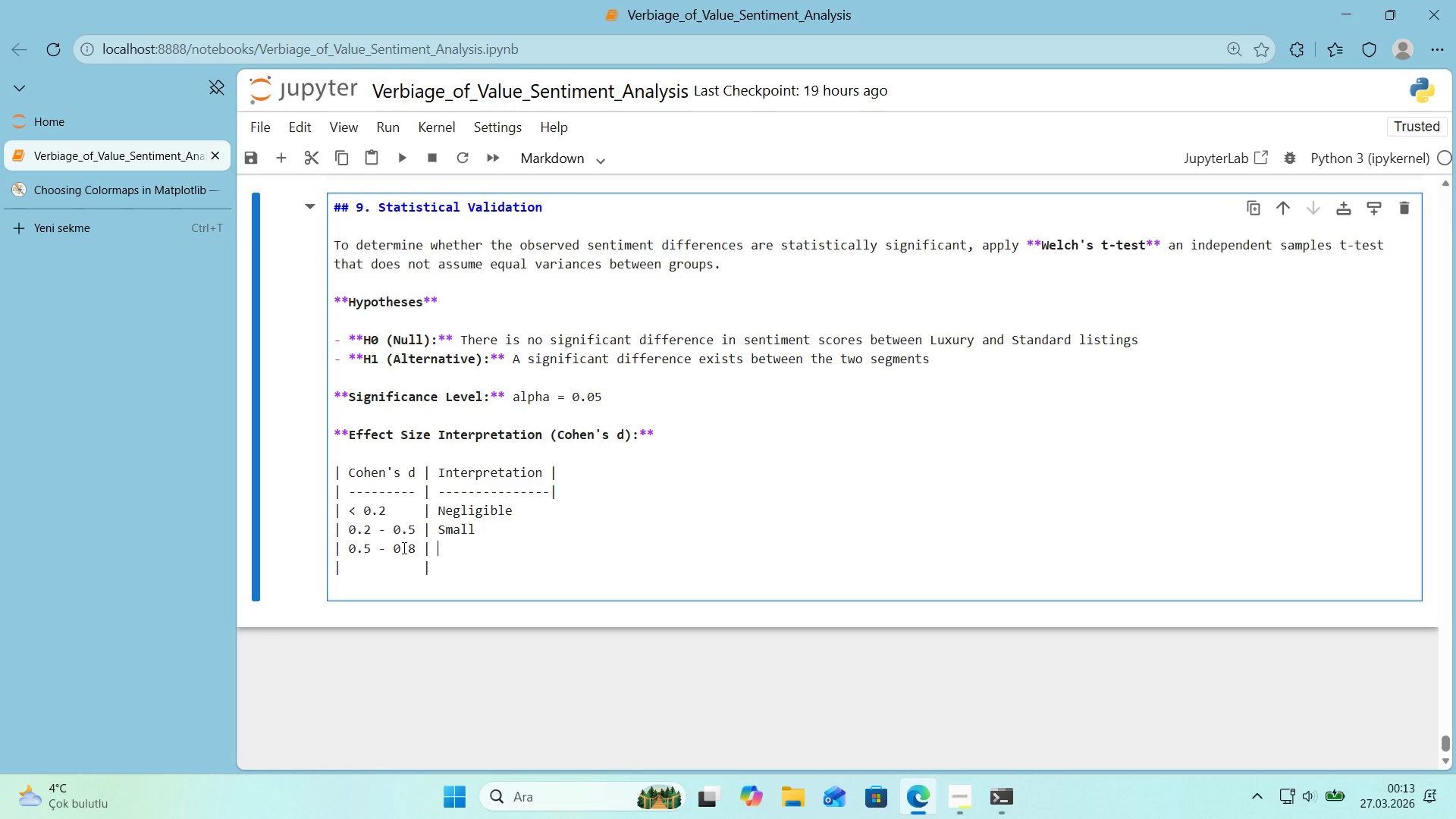 
type( Med'um)
 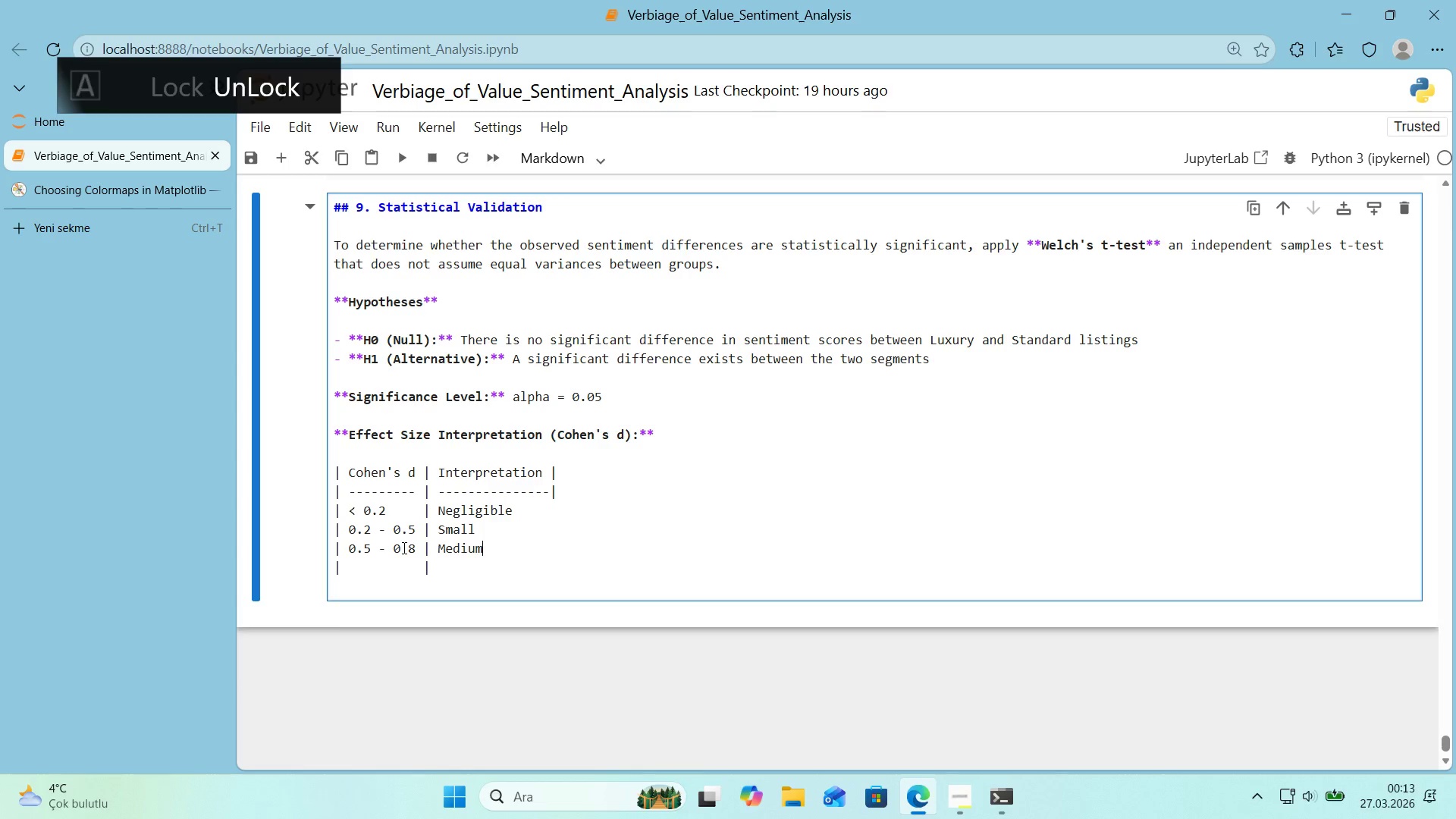 
key(ArrowDown)
 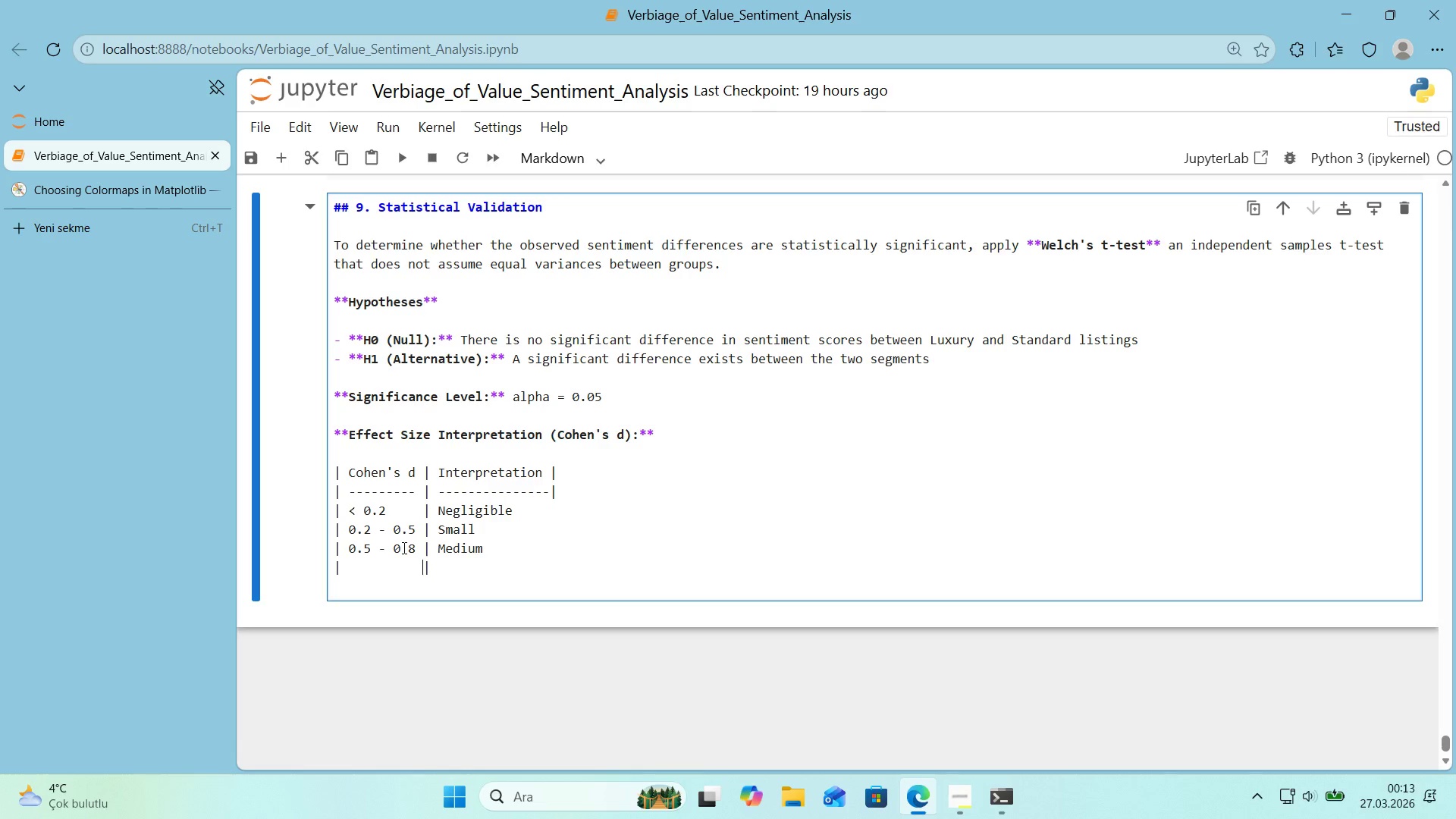 
hold_key(key=ArrowLeft, duration=0.88)
 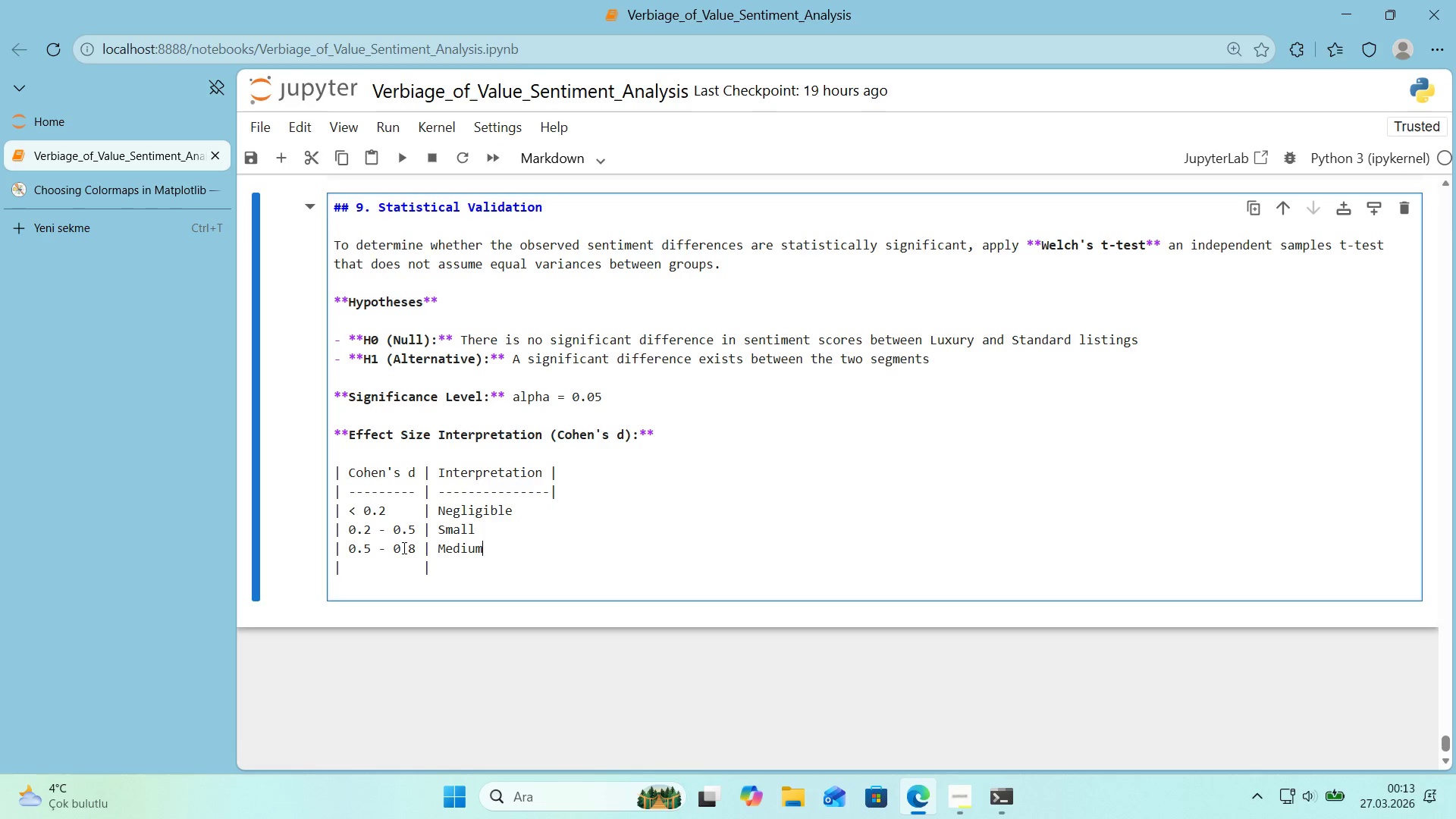 
key(ArrowRight)
 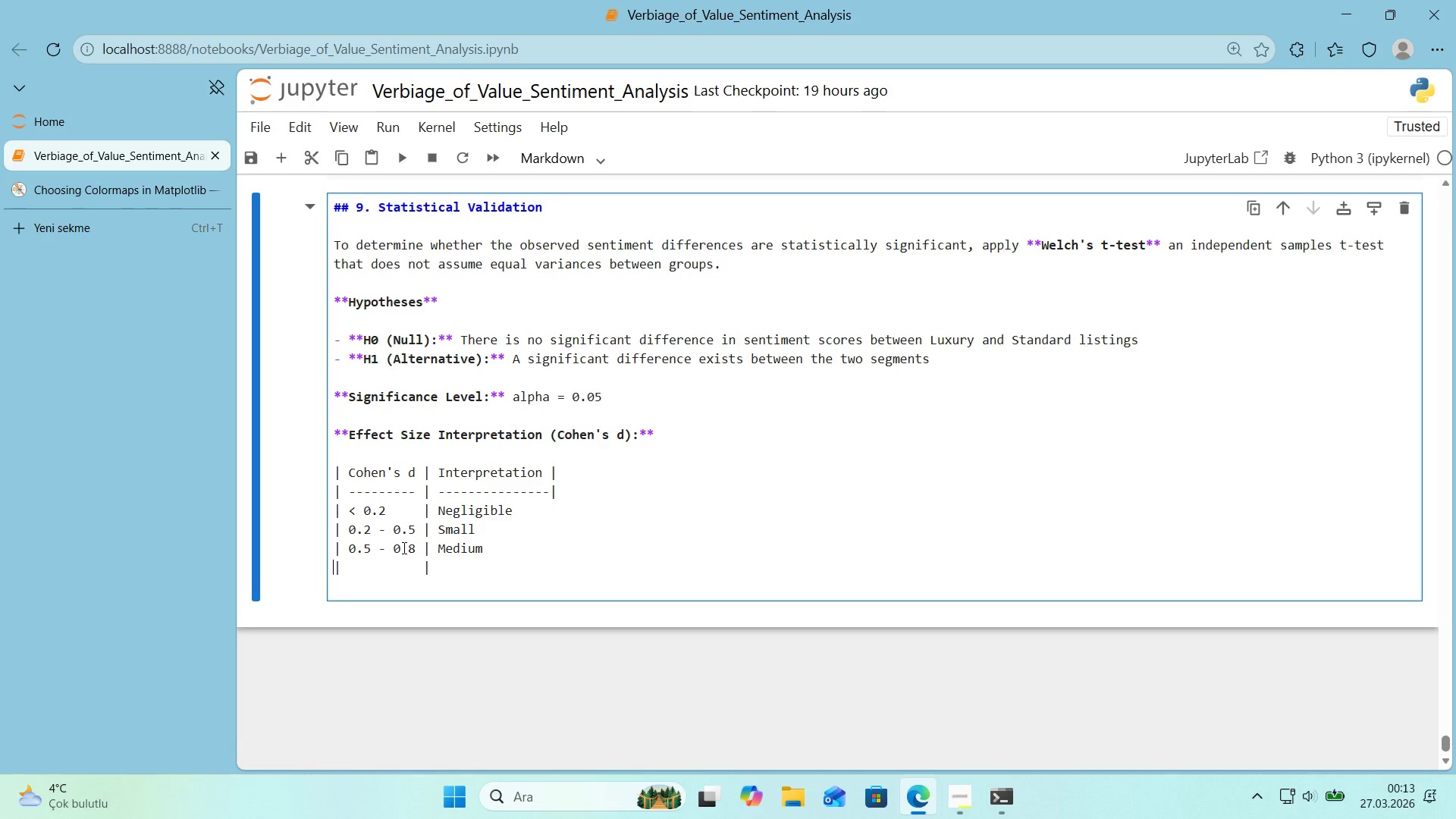 
key(ArrowRight)
 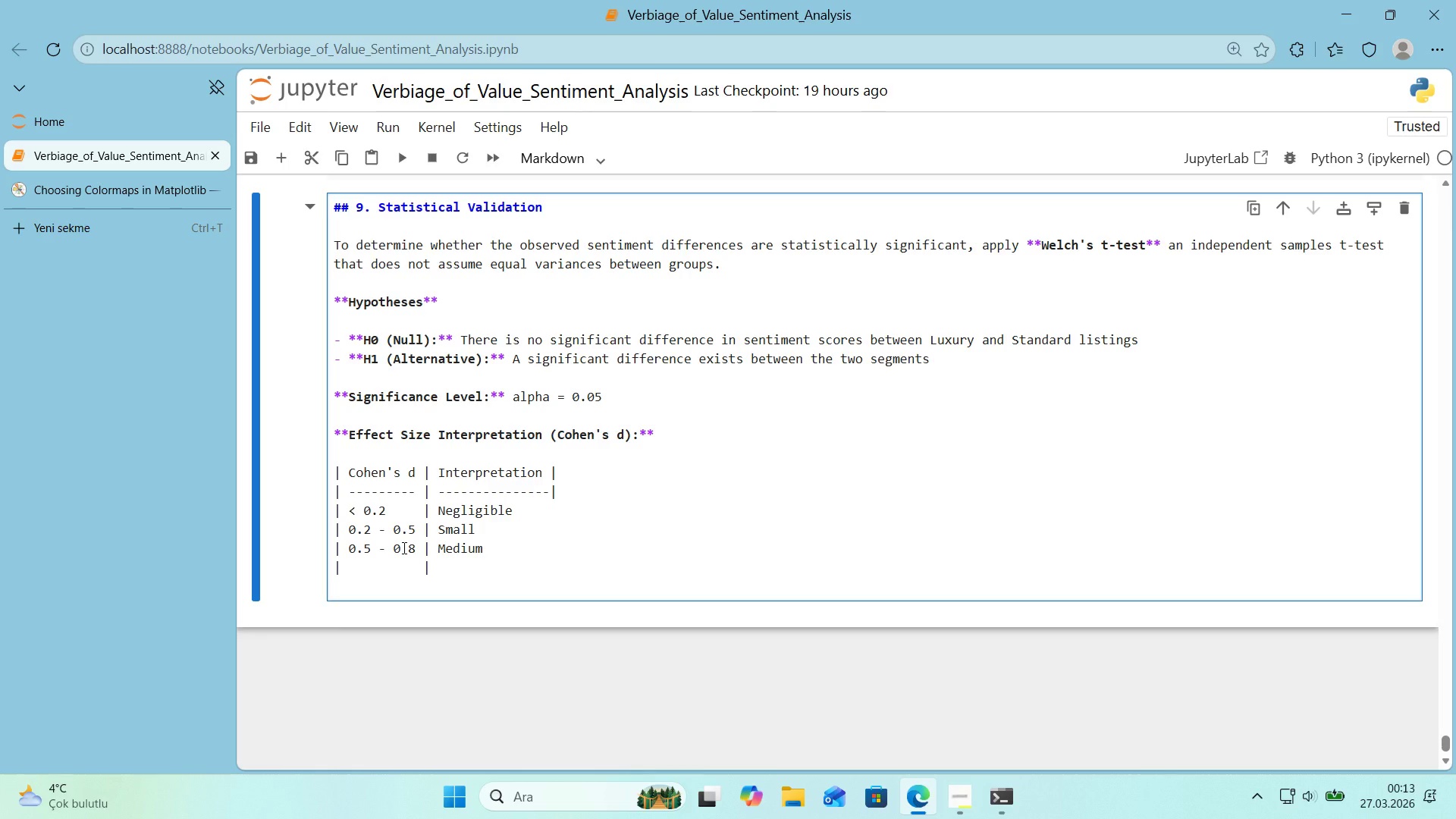 
key(Space)
 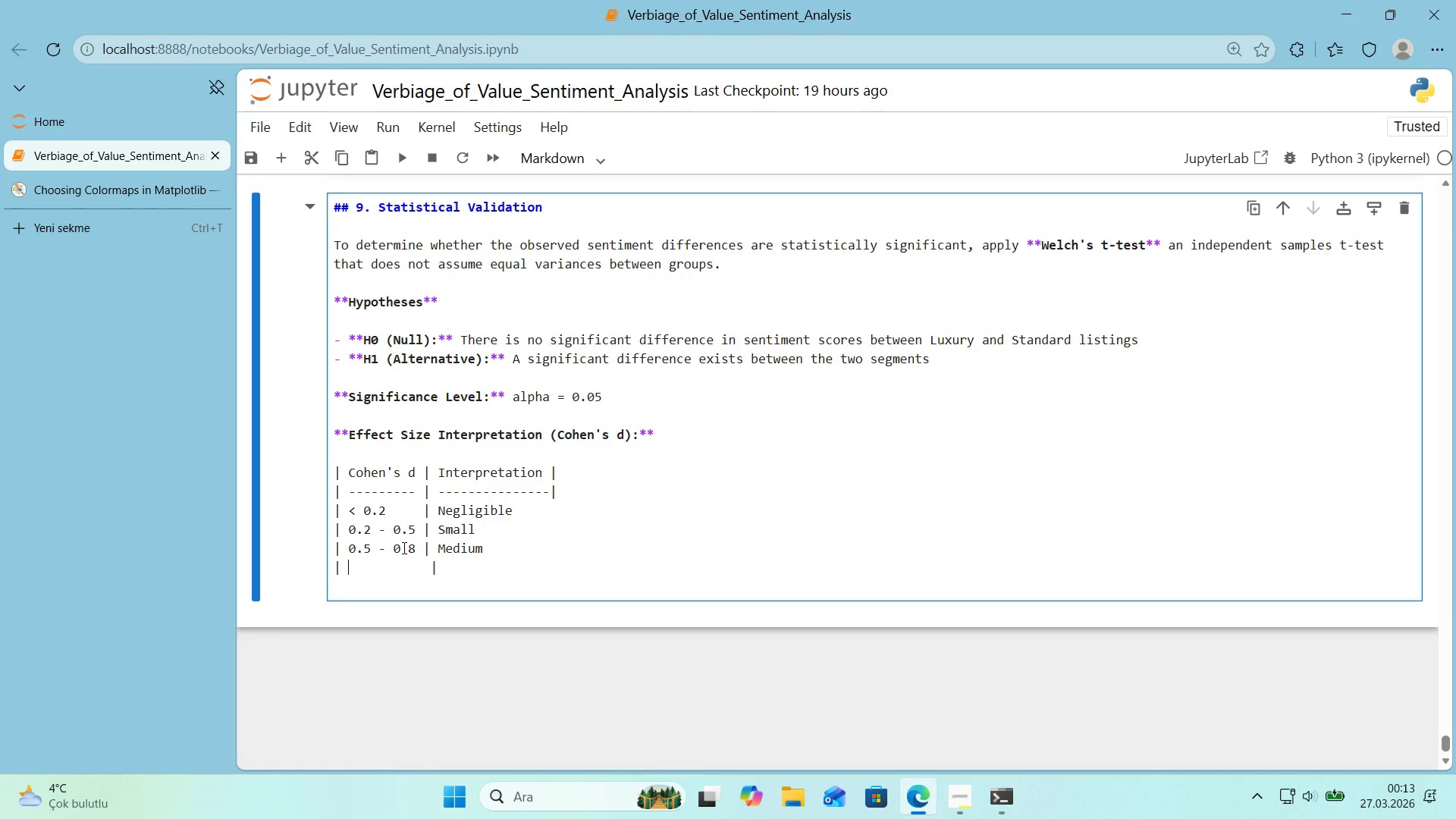 
key(Shift+ShiftRight)
 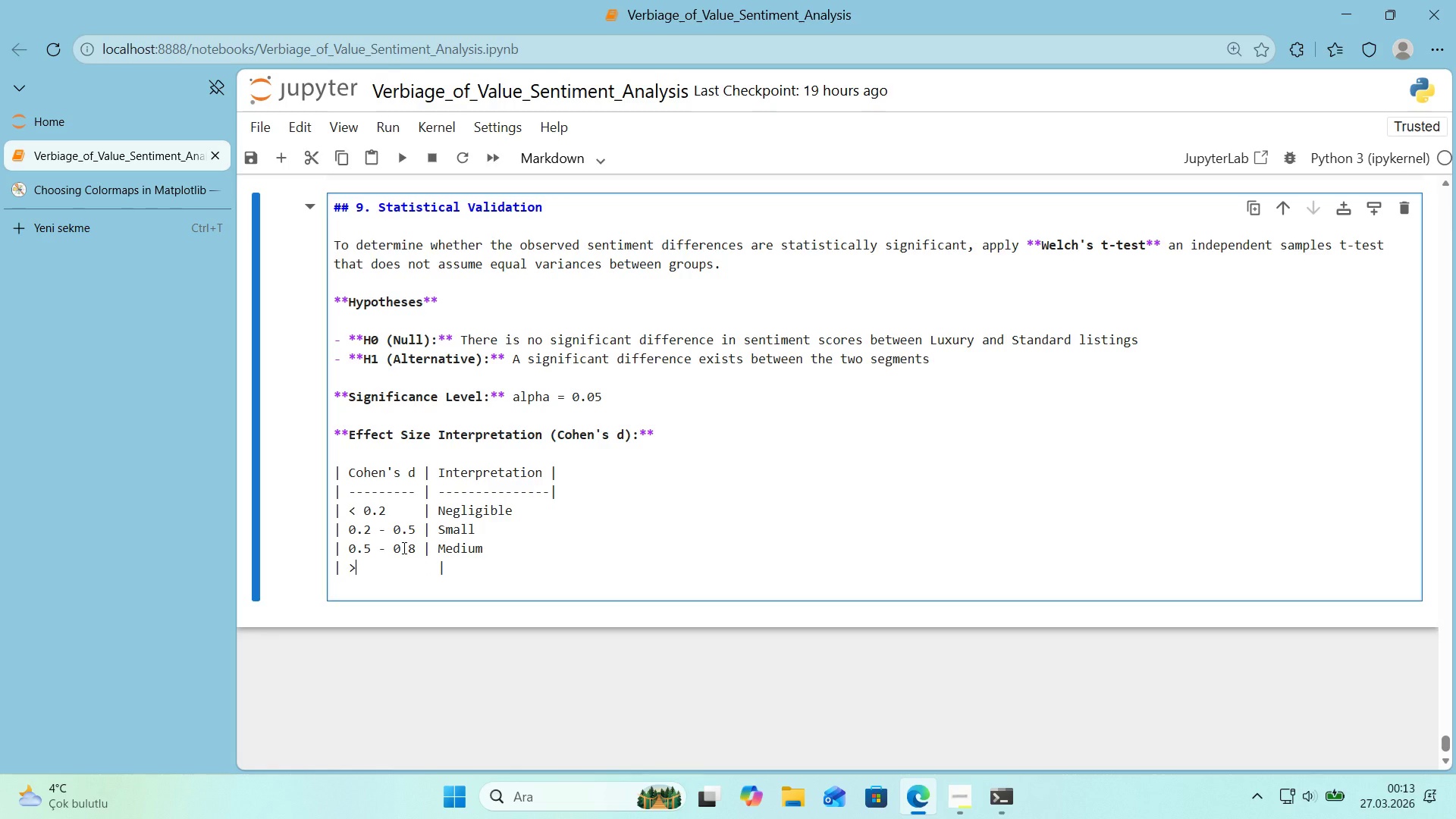 
key(Shift+Break)
 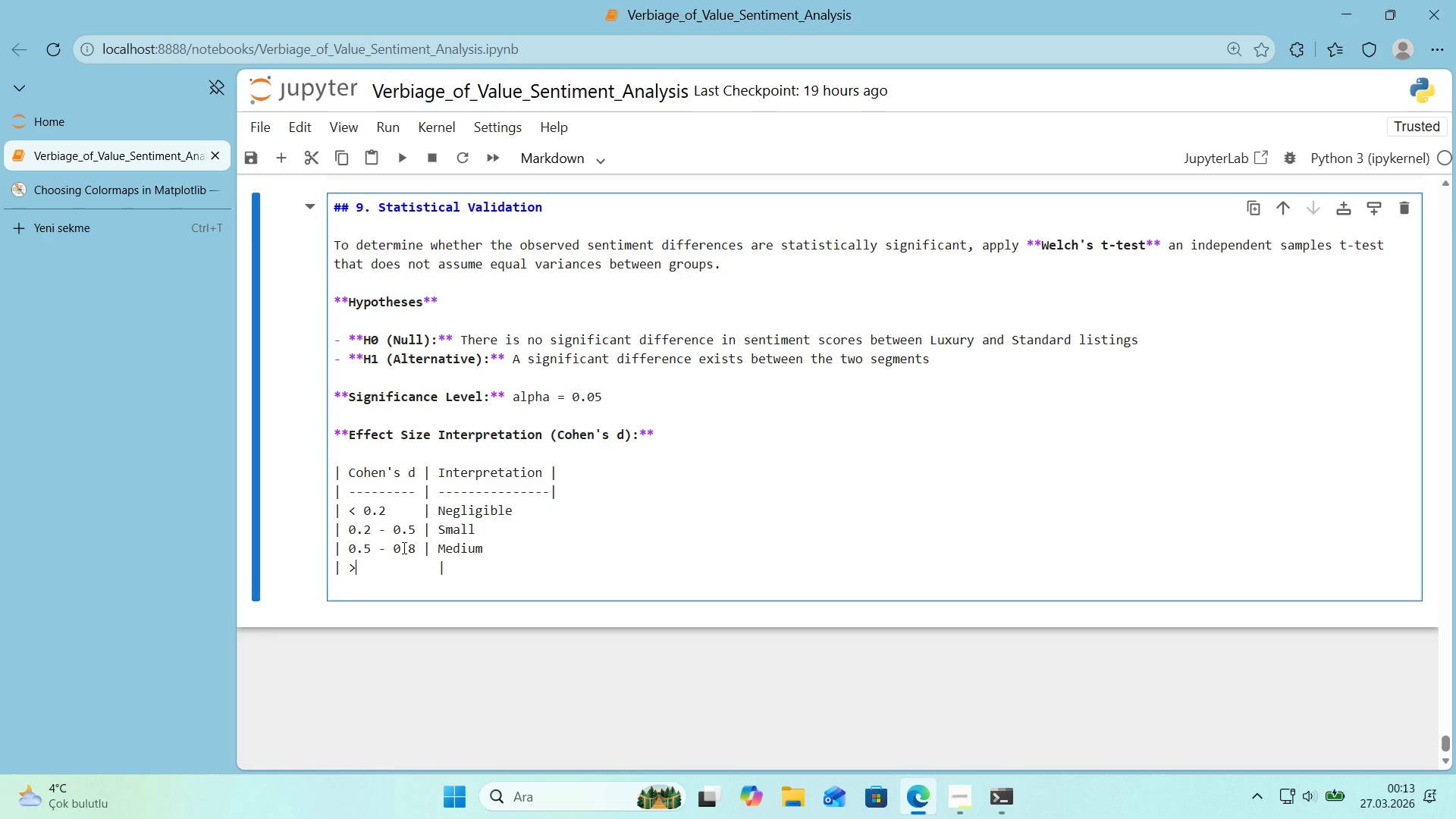 
key(Shift+0)
 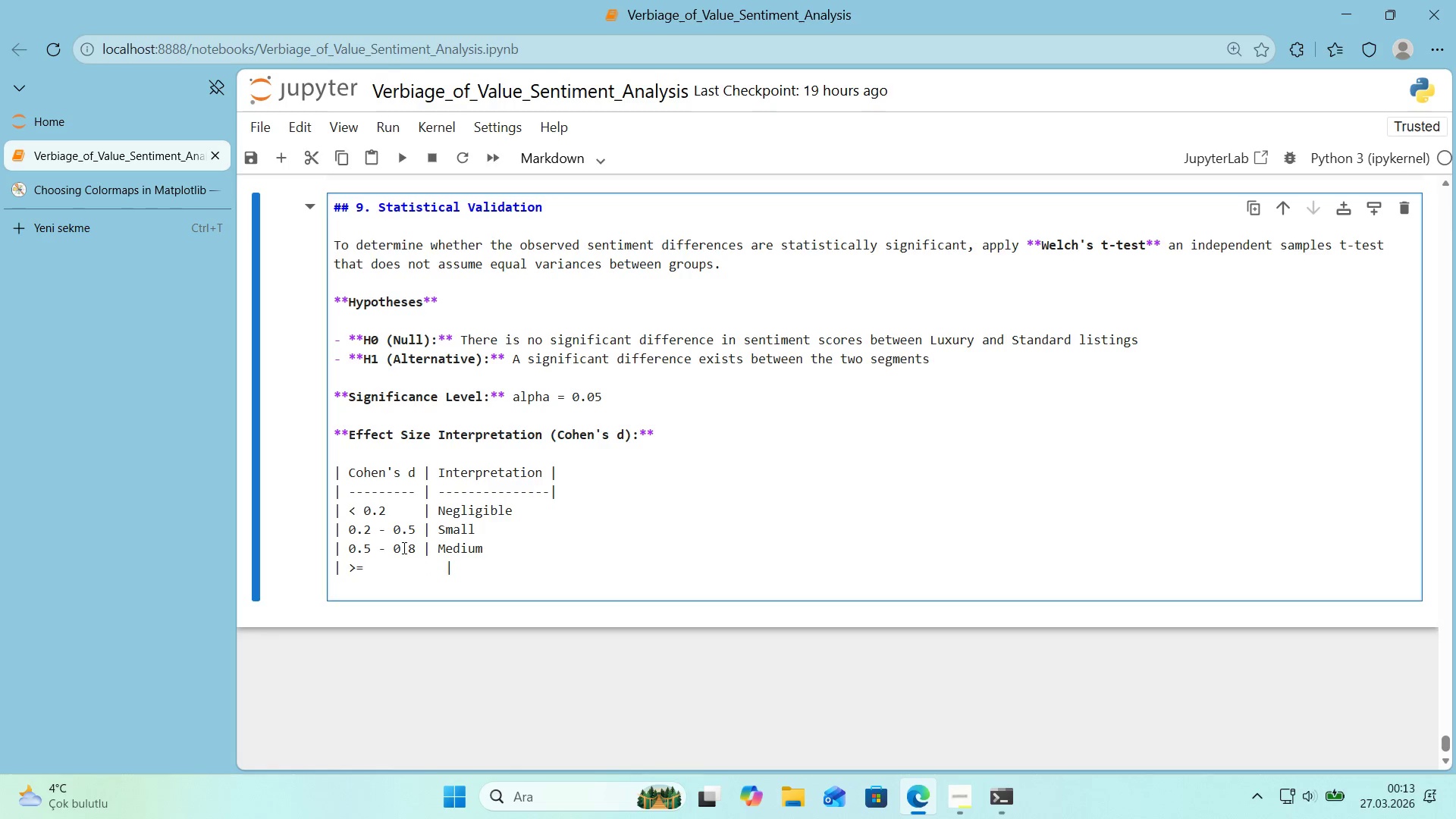 
key(Delete)
 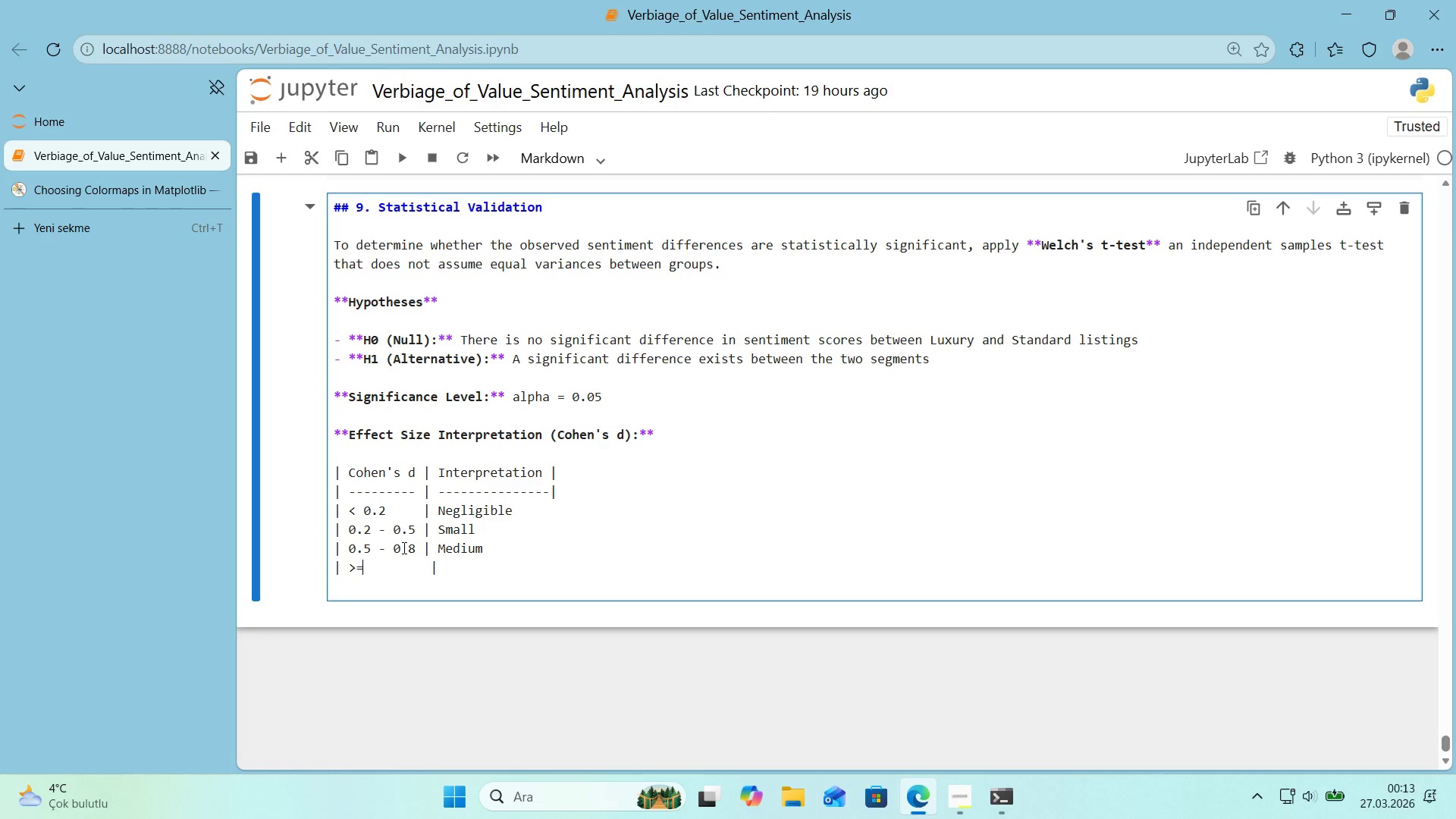 
key(Delete)
 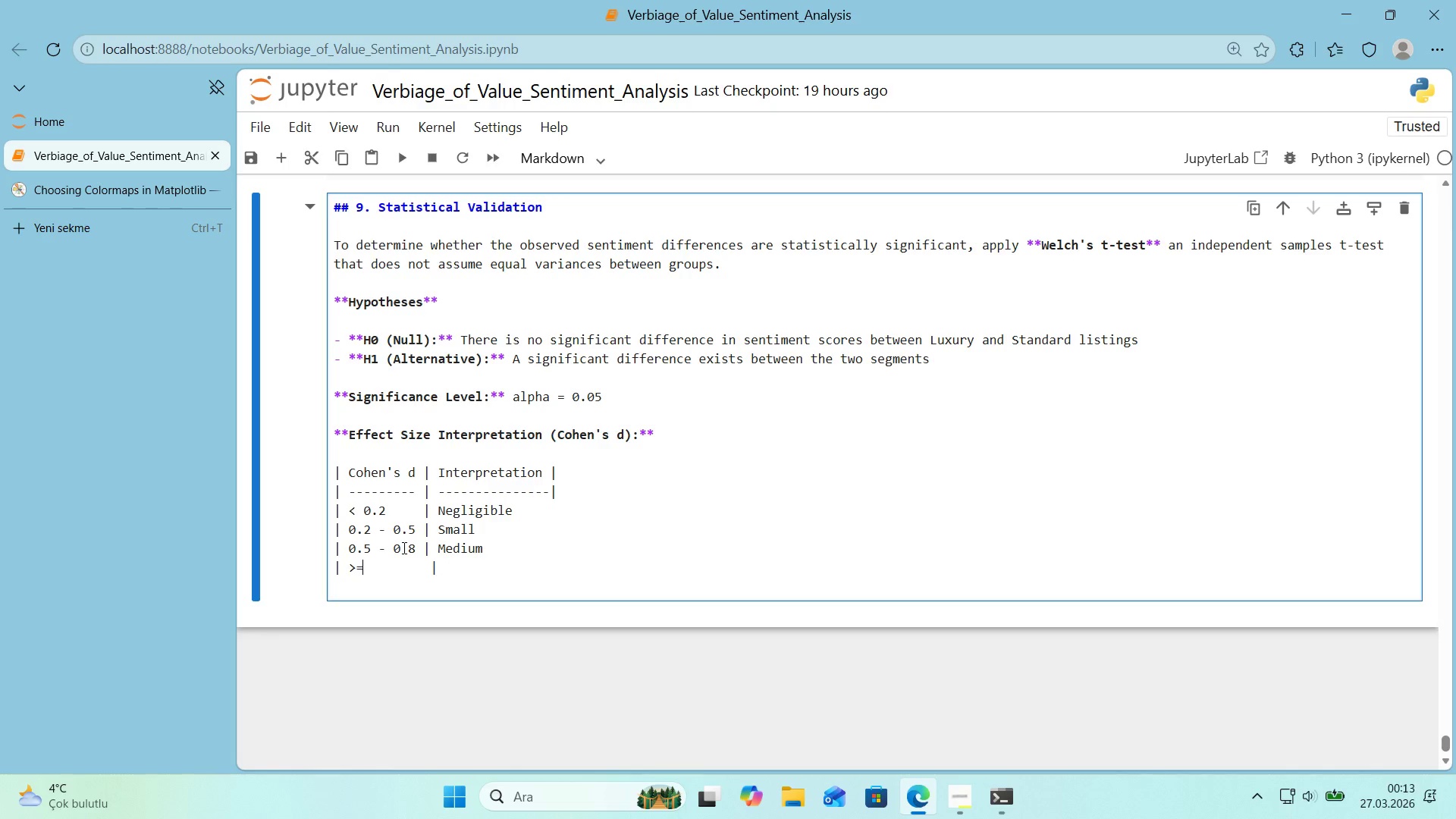 
key(Delete)
 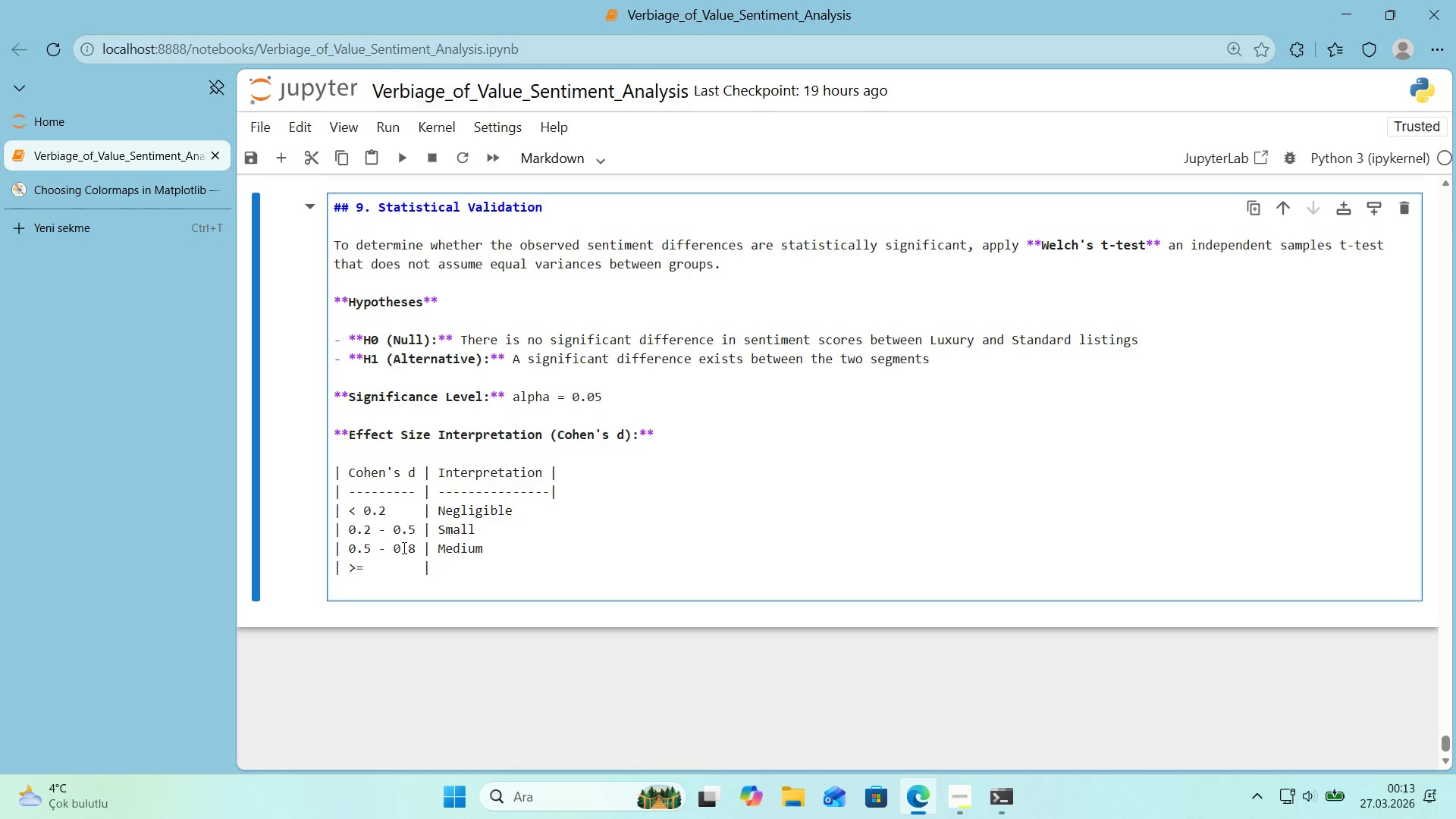 
key(Numpad0)
 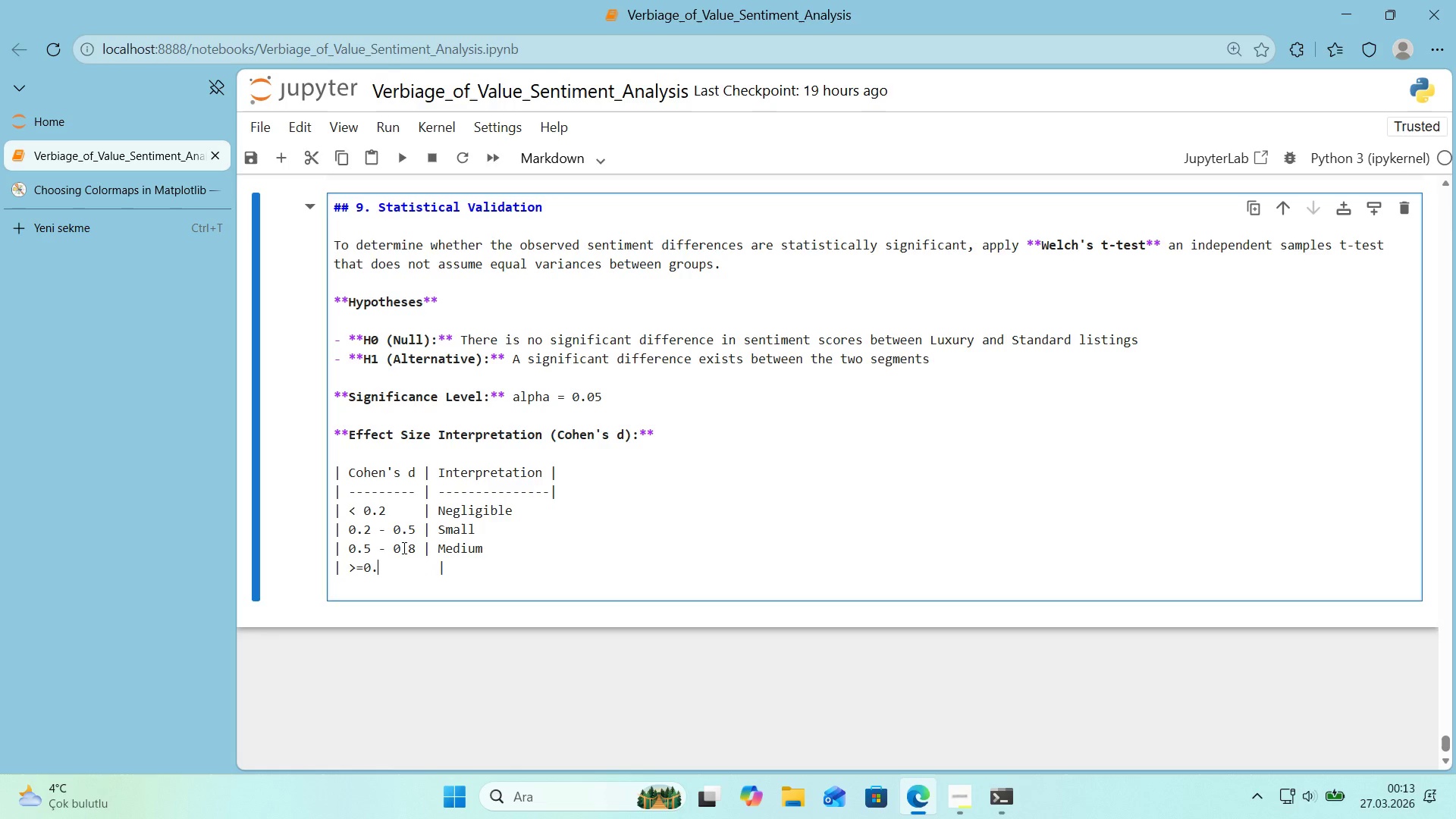 
key(Period)
 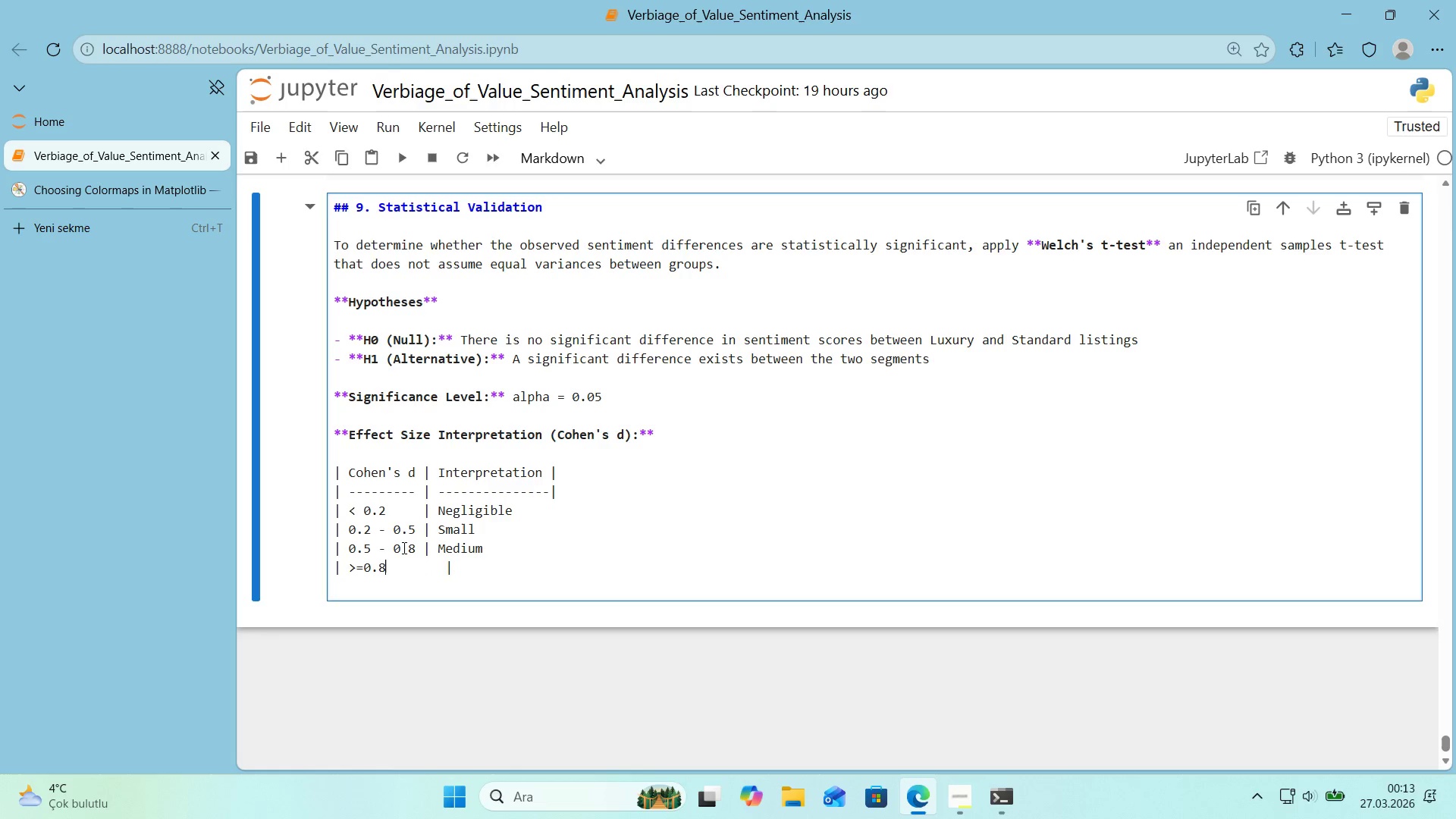 
key(Numpad8)
 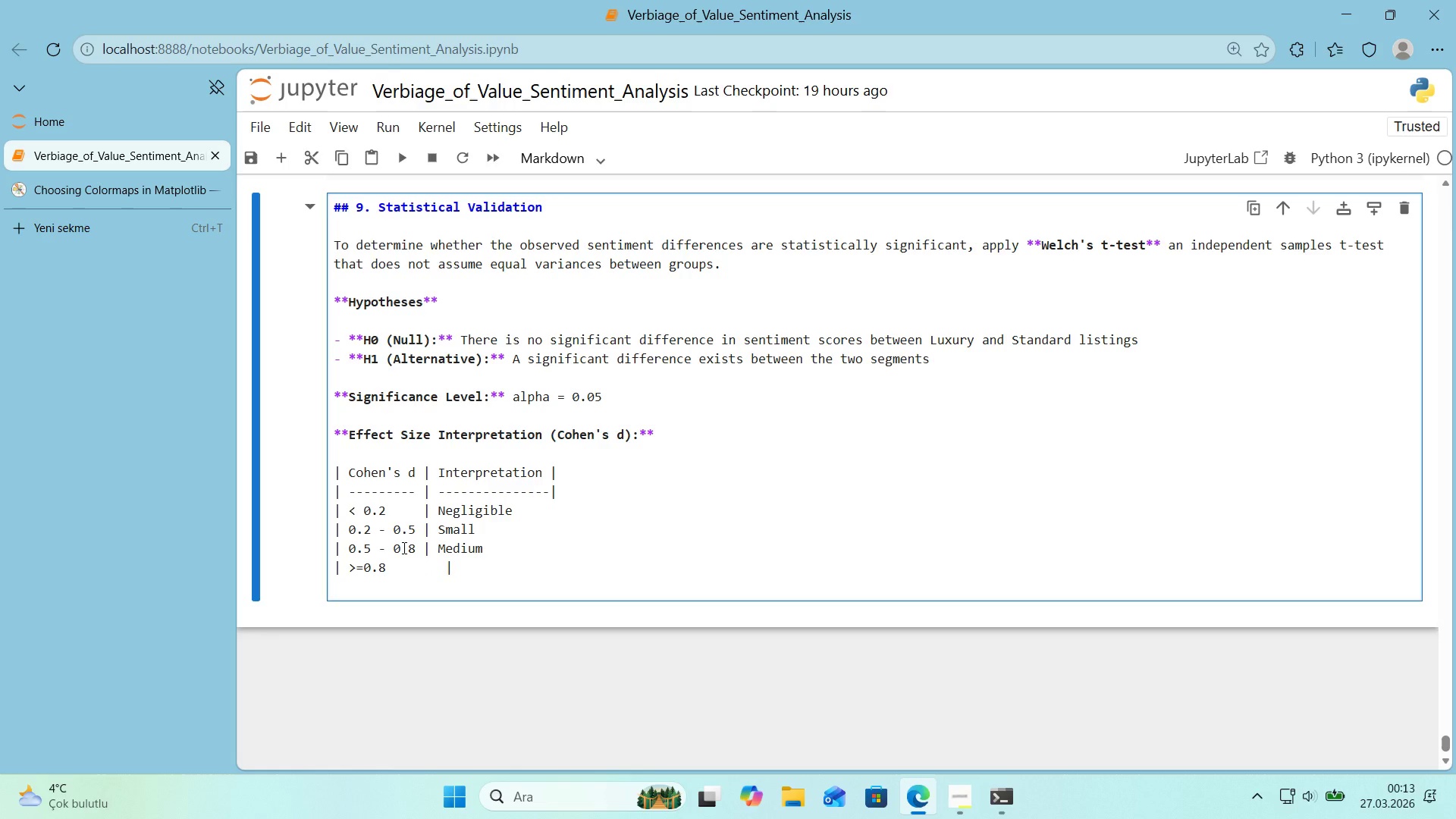 
key(Delete)
 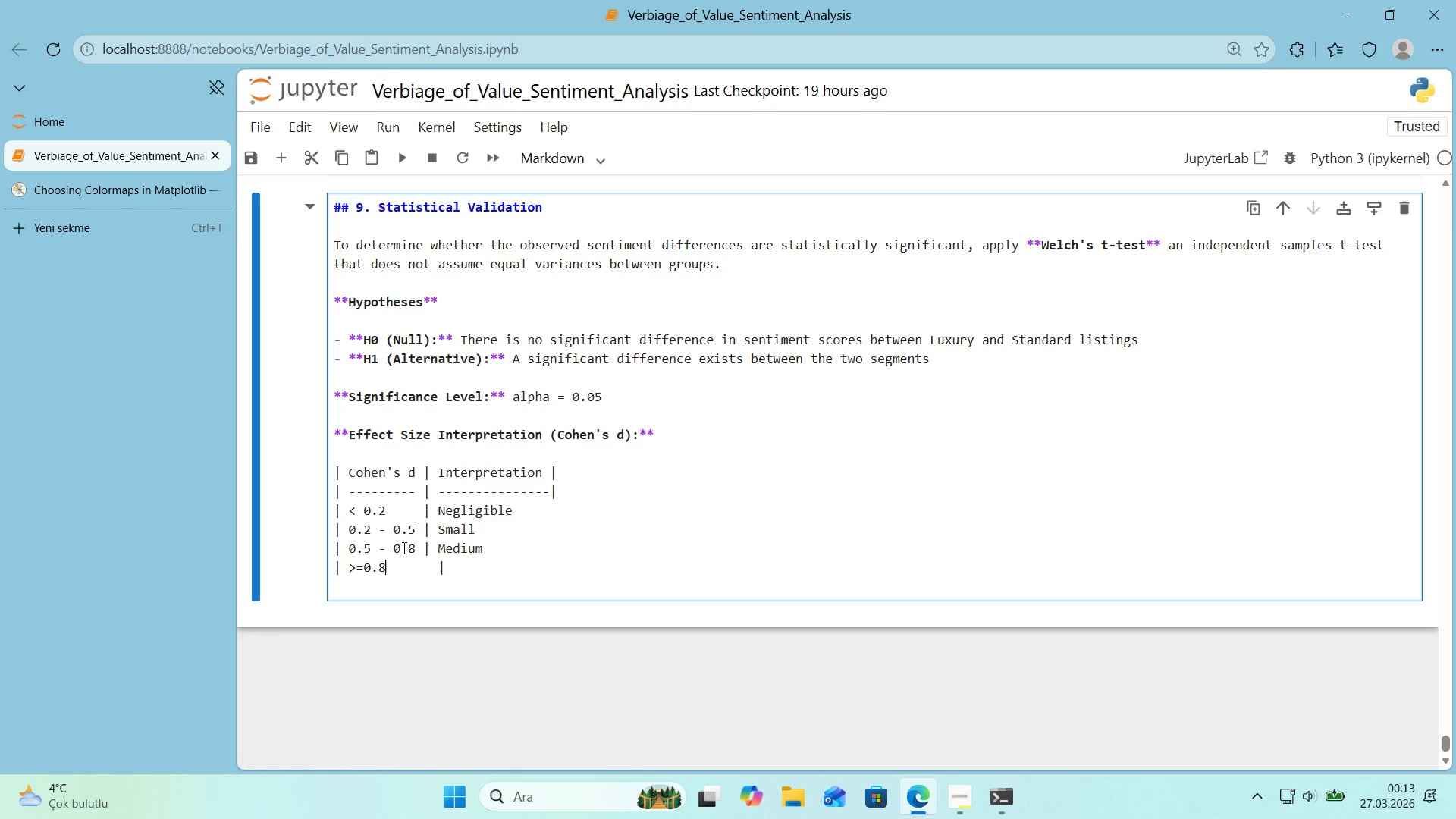 
key(Delete)
 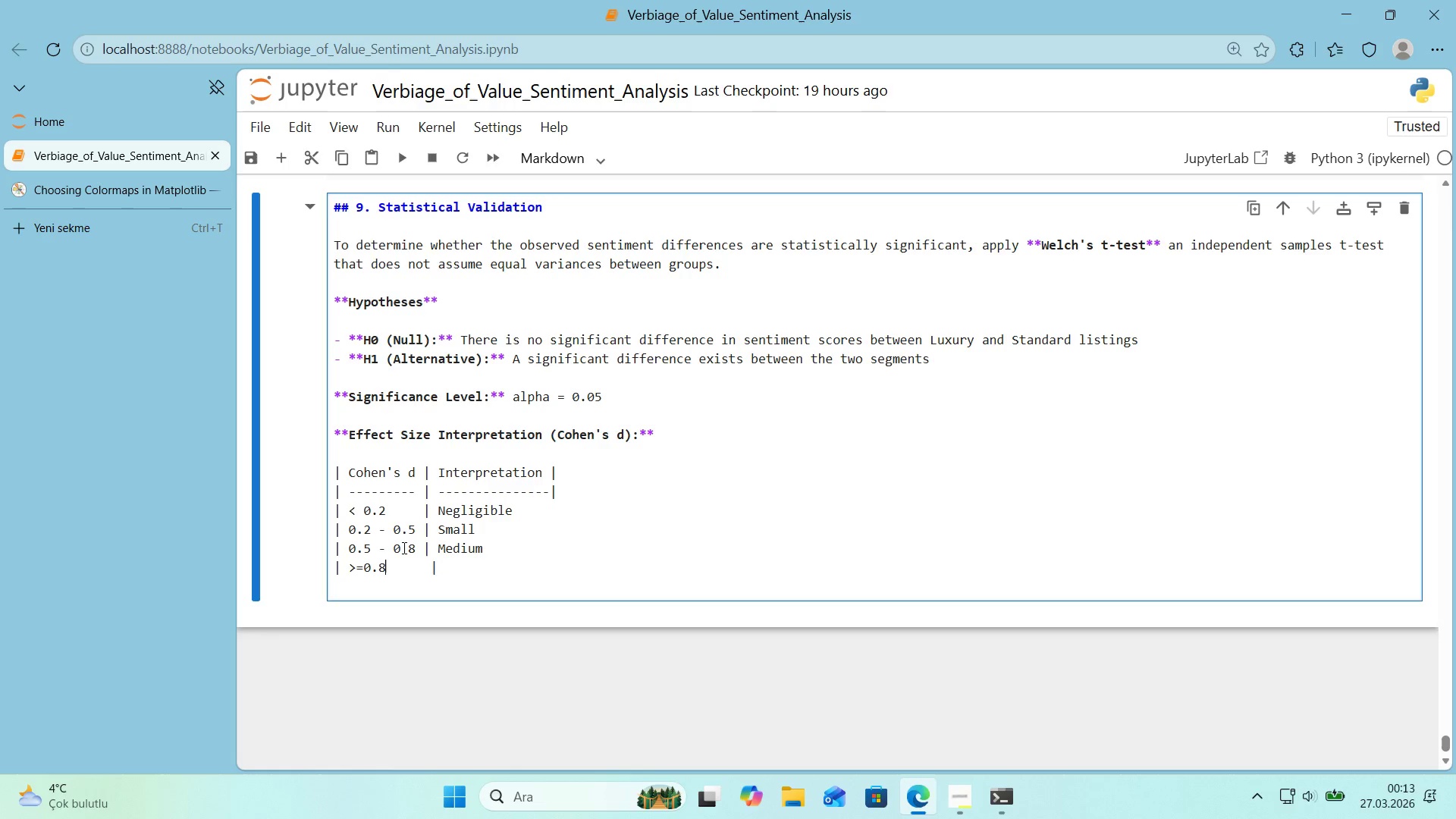 
key(Delete)
 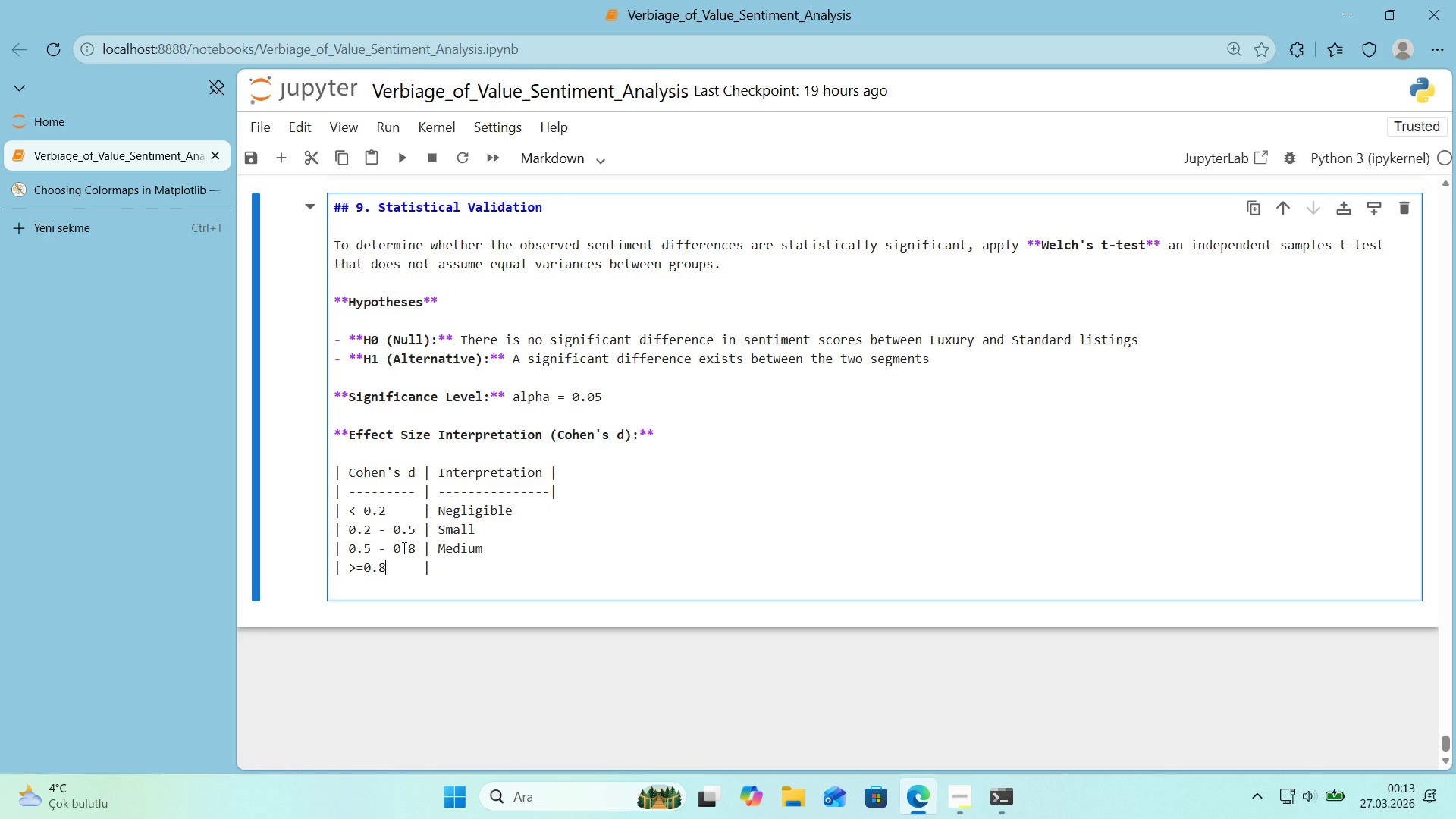 
hold_key(key=ArrowRight, duration=0.69)
 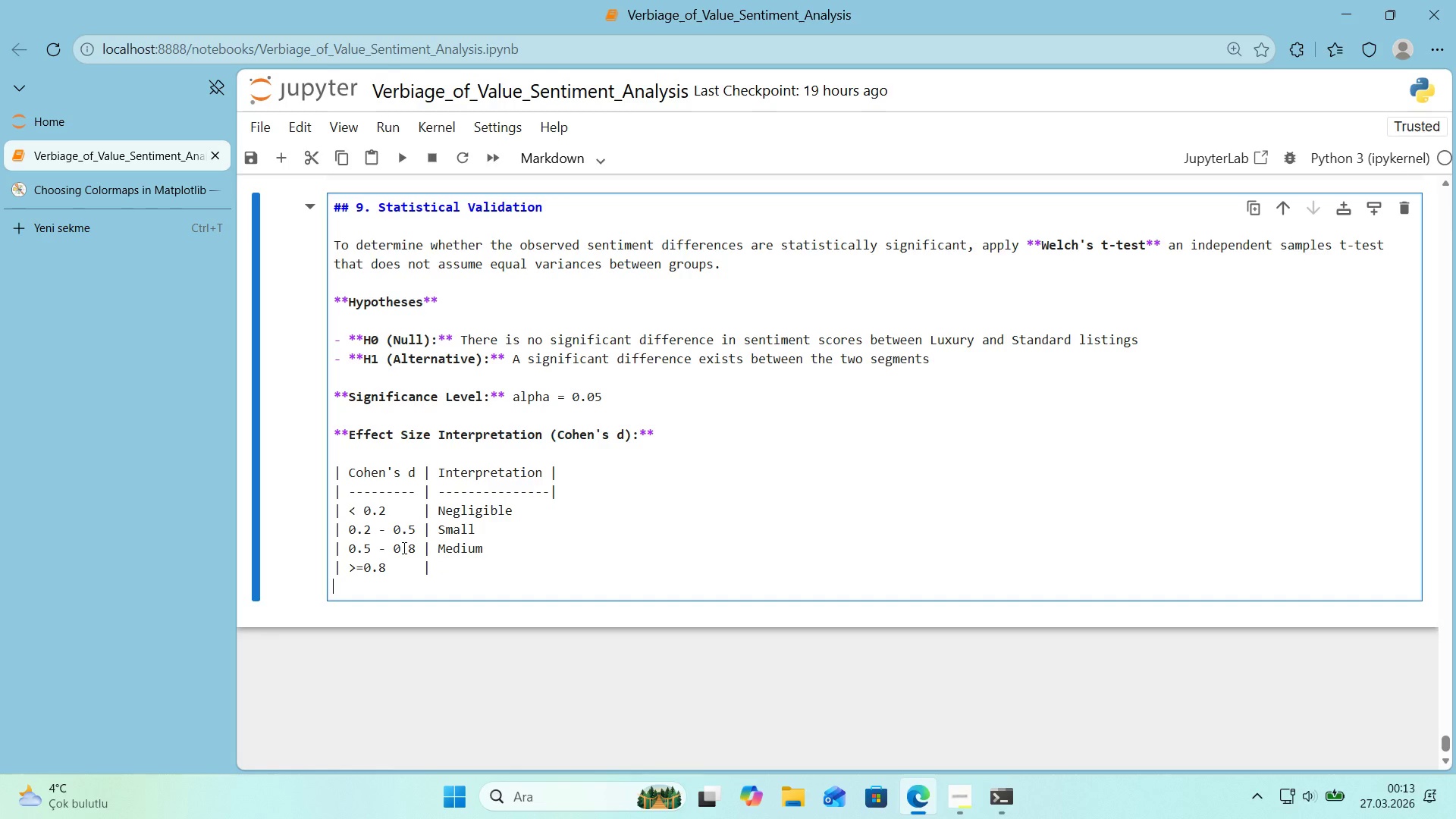 
key(Control+ControlRight)
 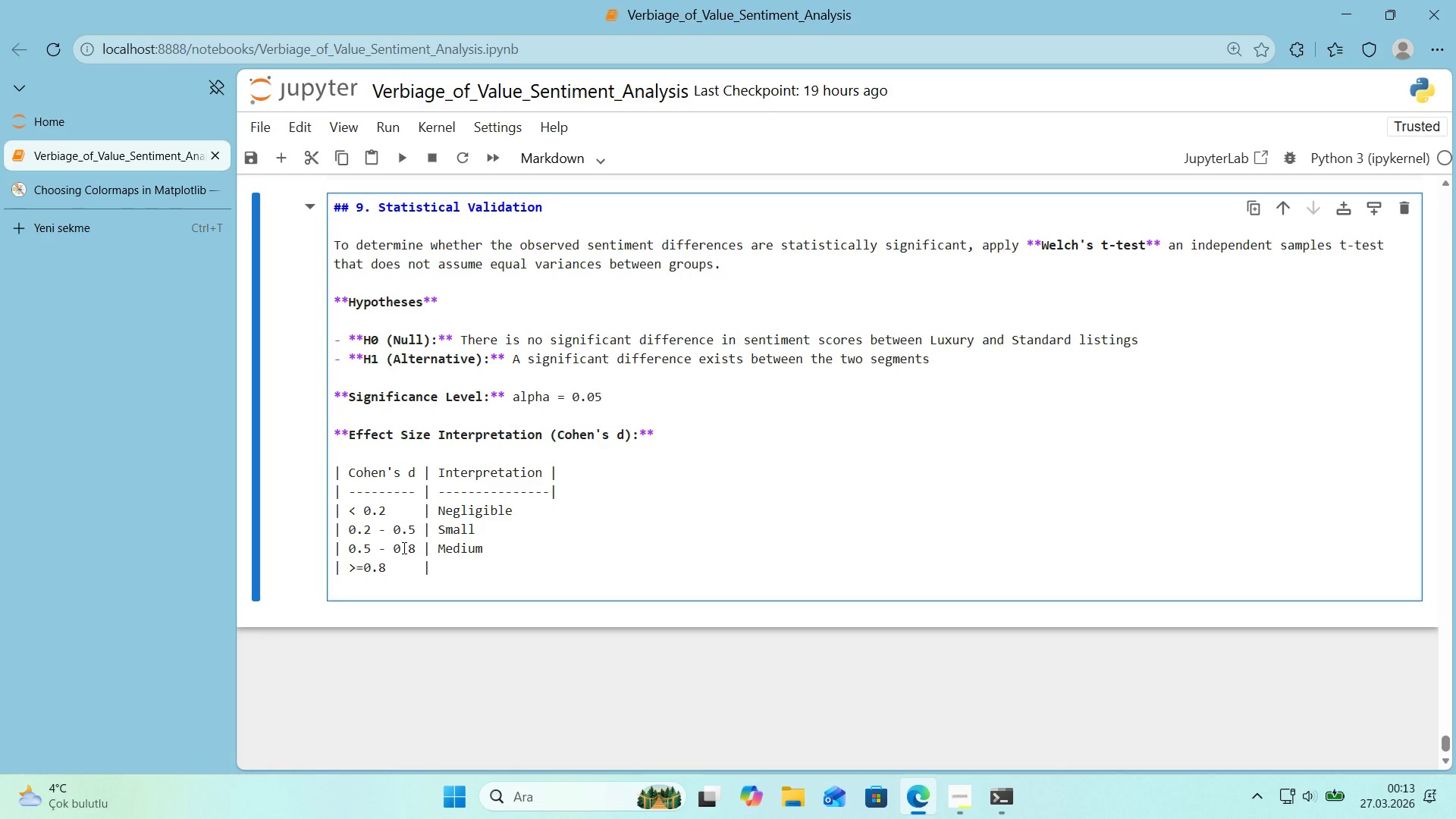 
key(ArrowLeft)
 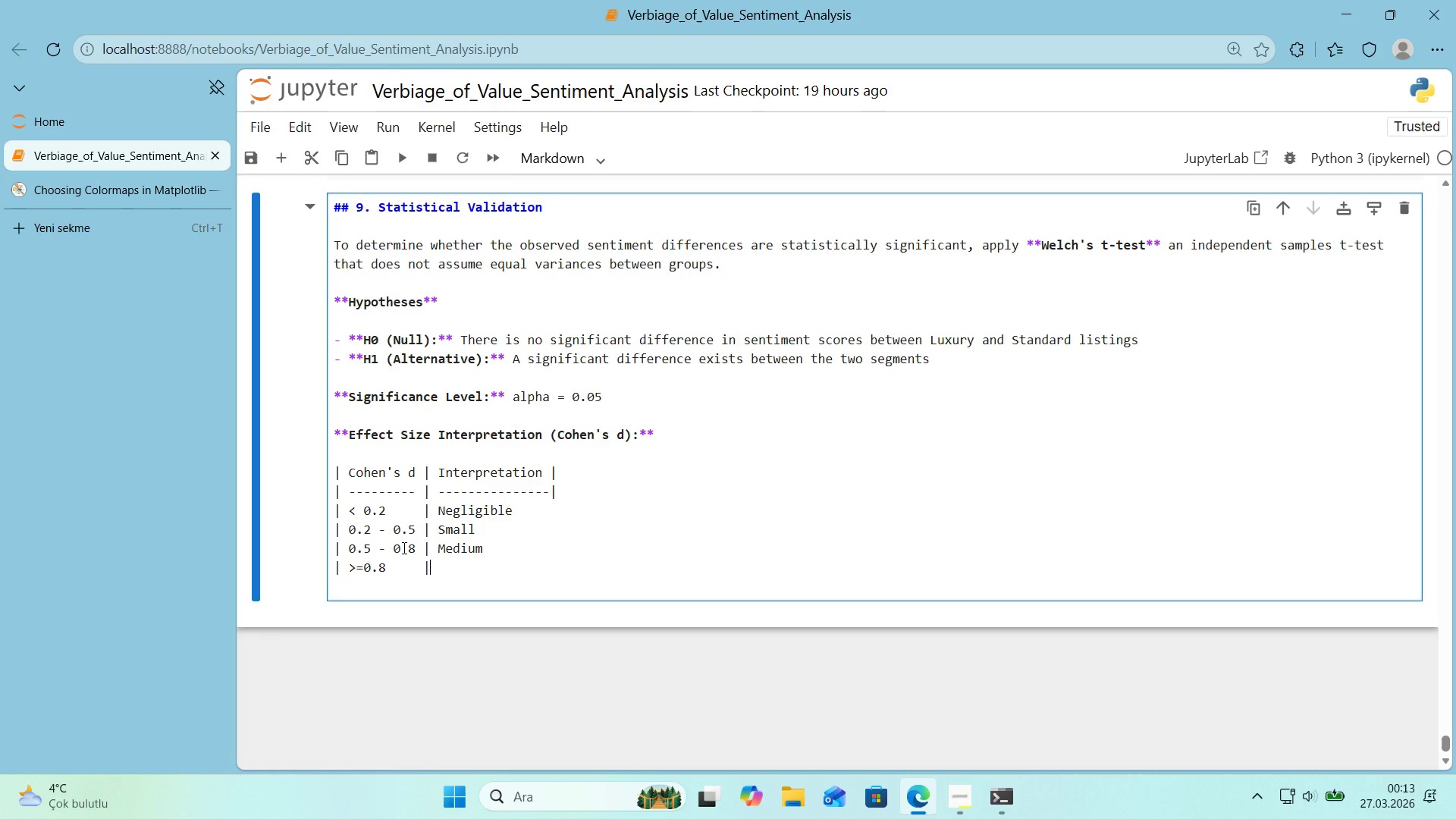 
type( Large)
 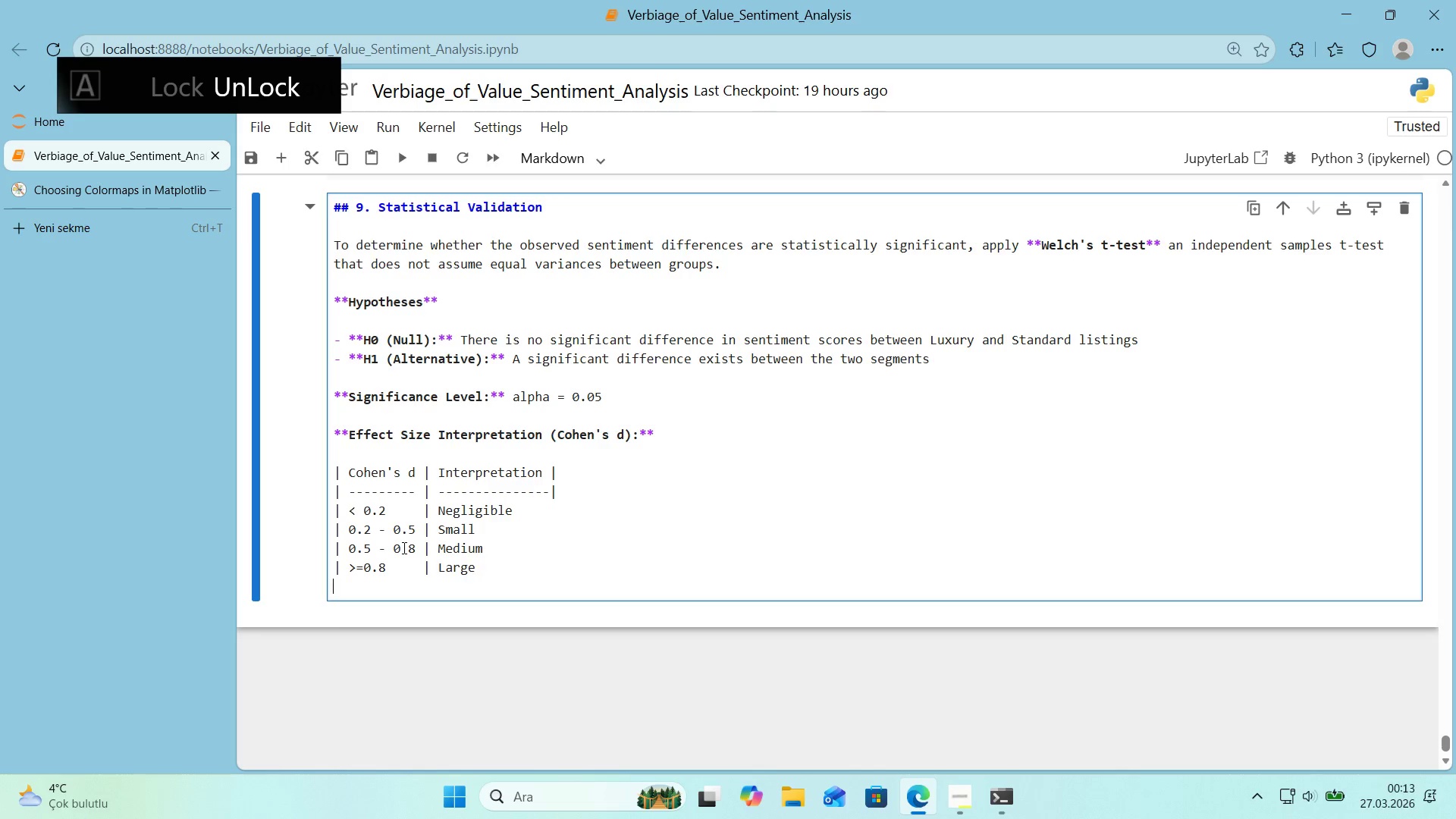 
key(ArrowRight)
 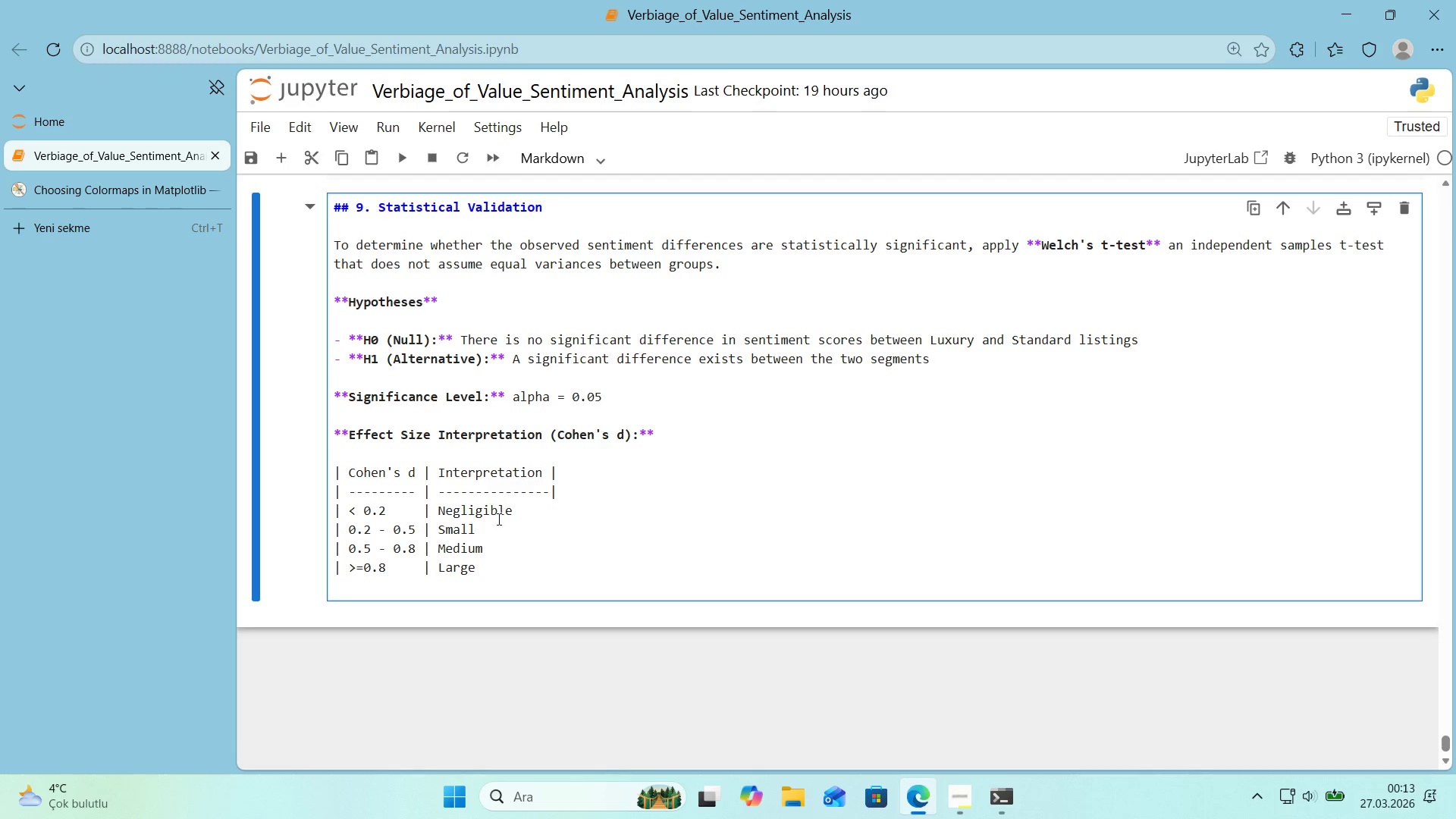 
key(Space)
 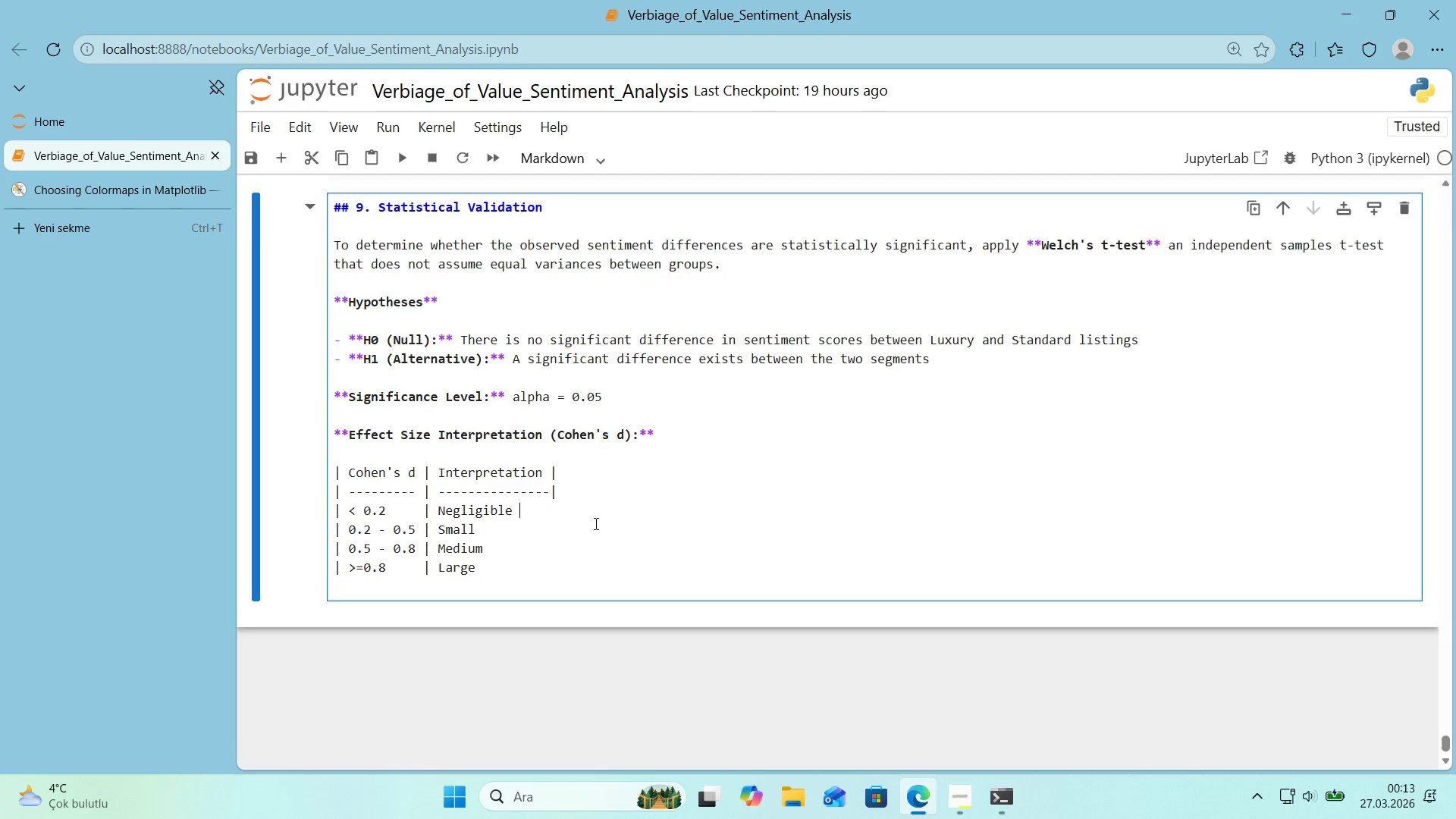 
key(Space)
 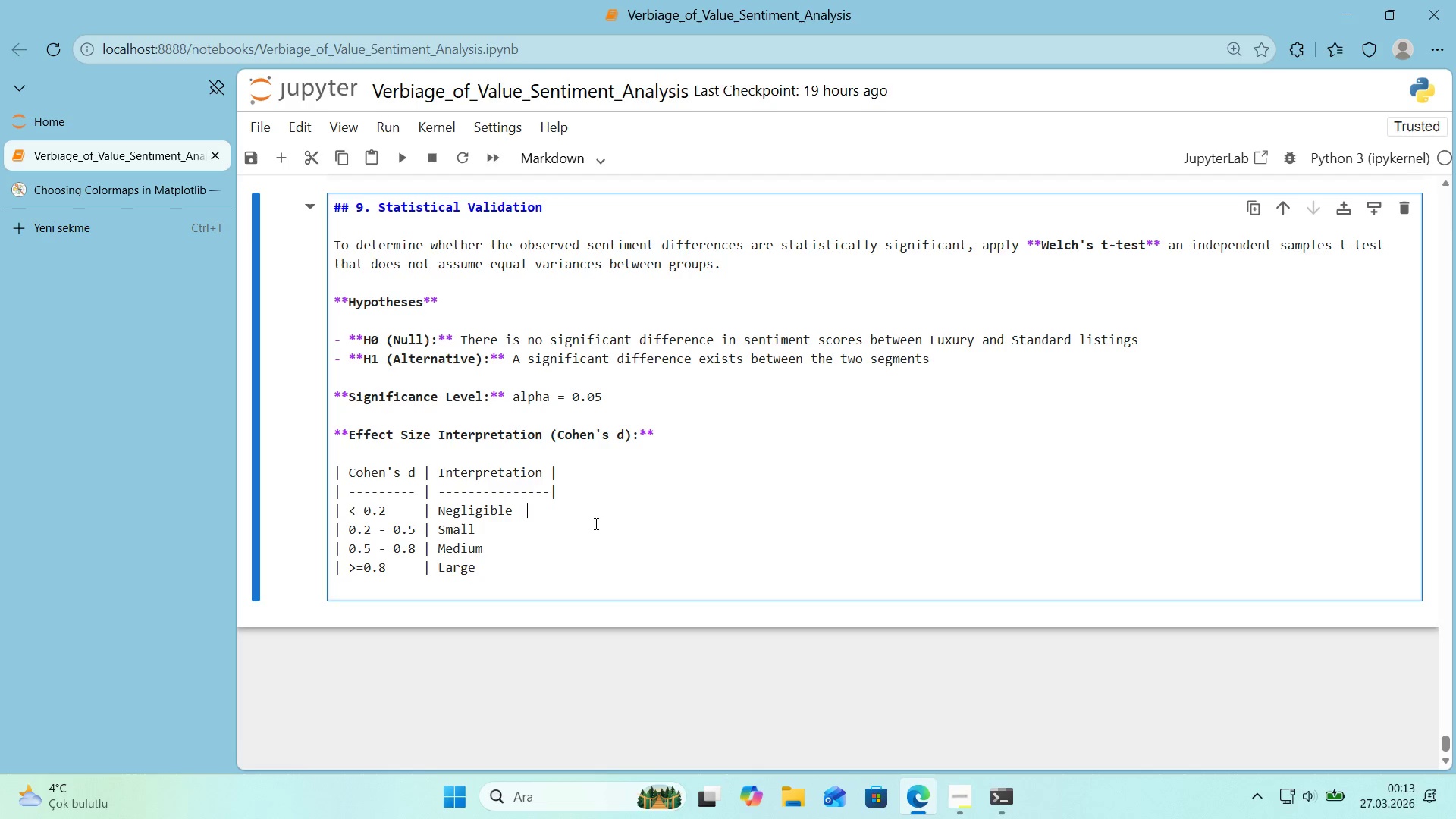 
key(Space)
 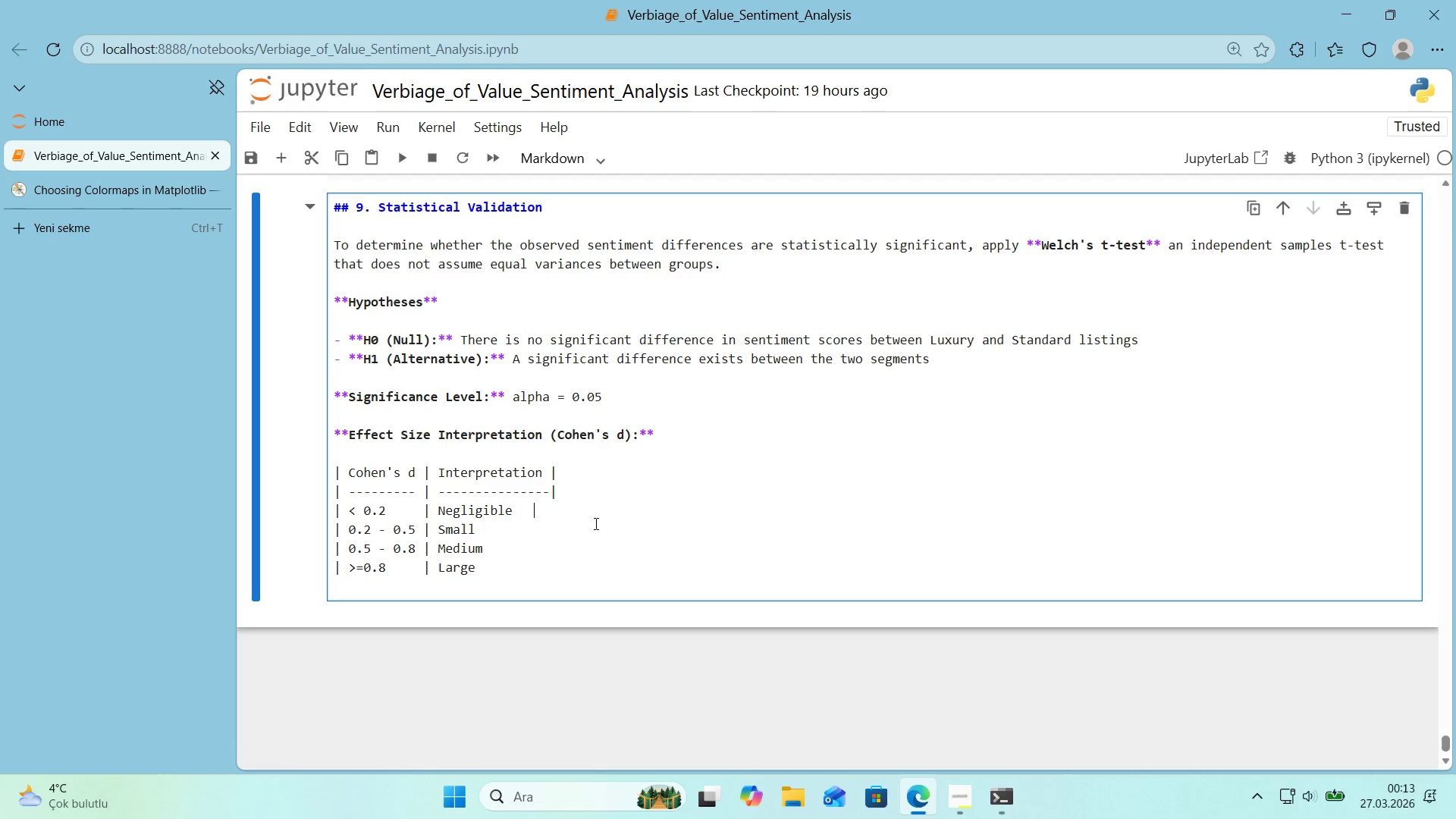 
key(Space)
 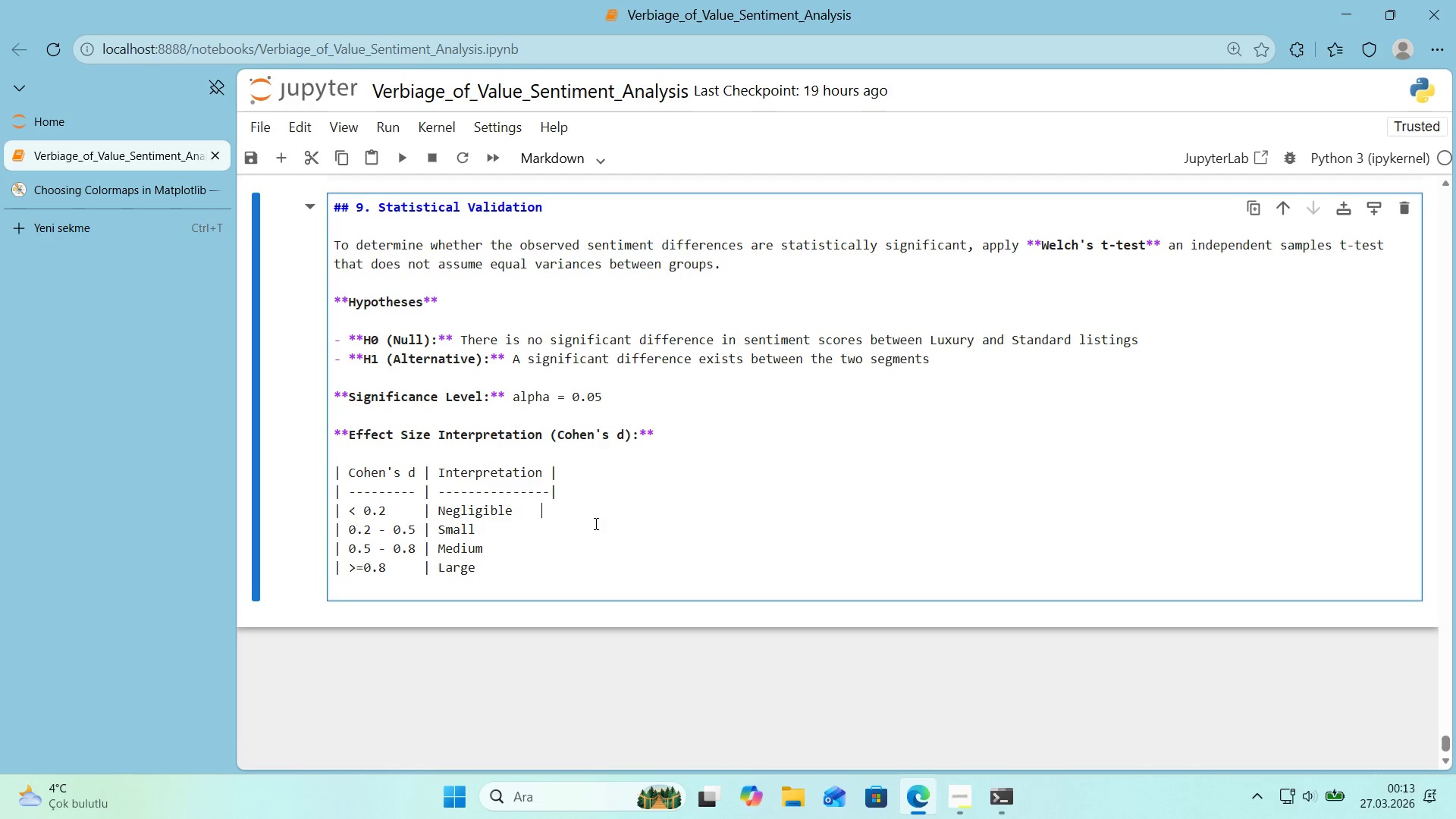 
key(Space)
 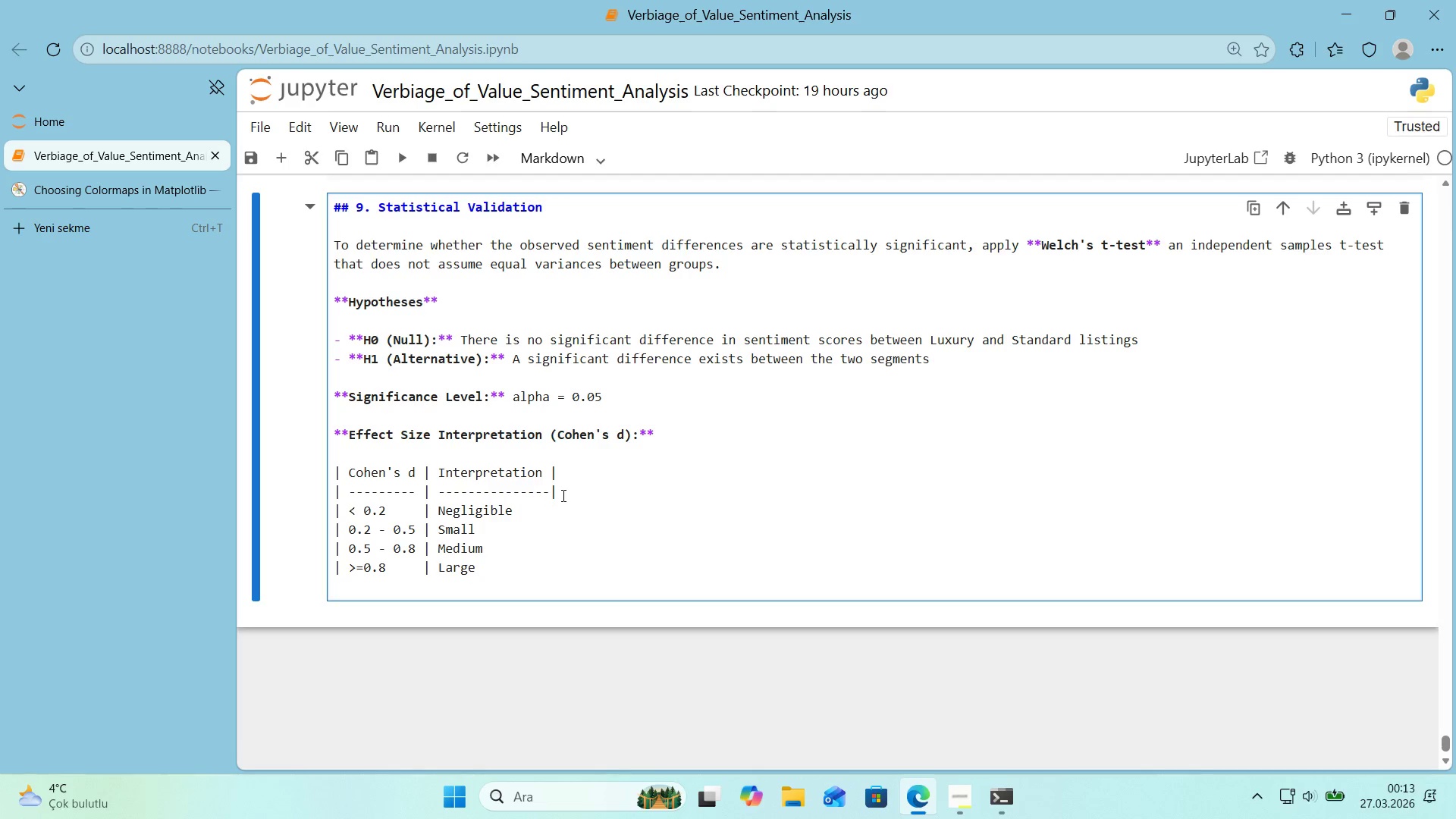 
left_click_drag(start_coordinate=[553, 495], to_coordinate=[558, 496])
 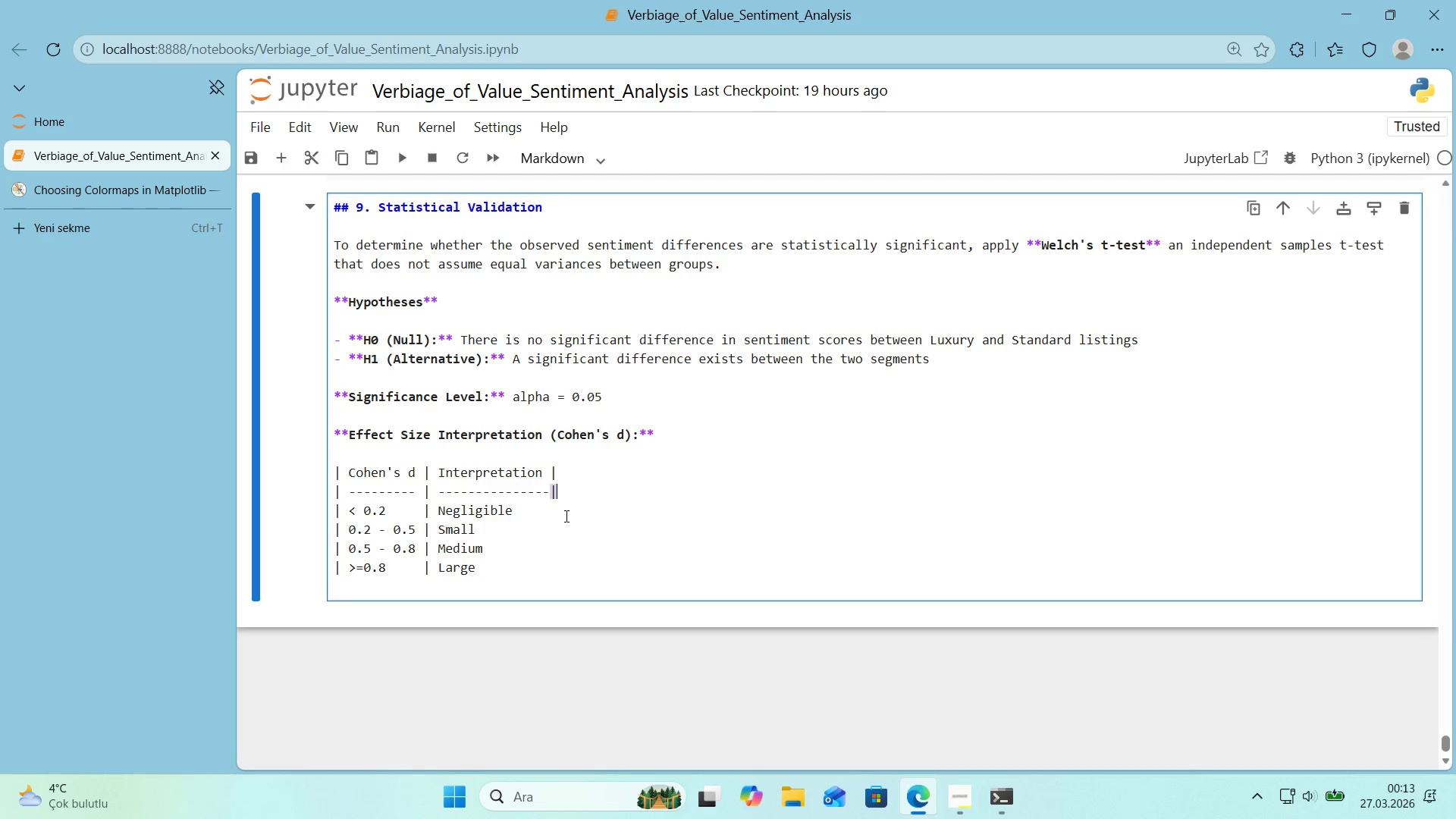 
key(Control+ControlLeft)
 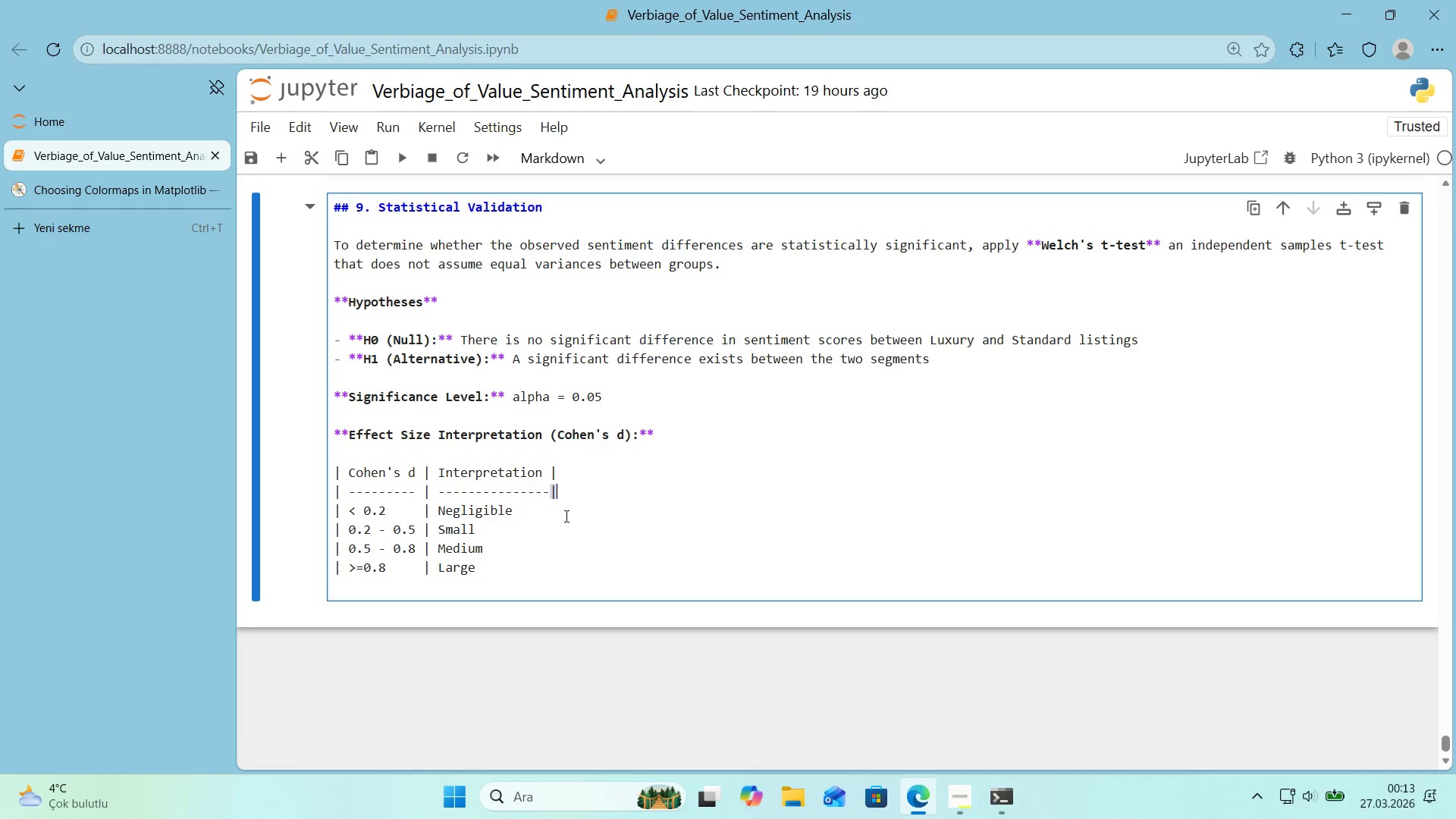 
key(Control+C)
 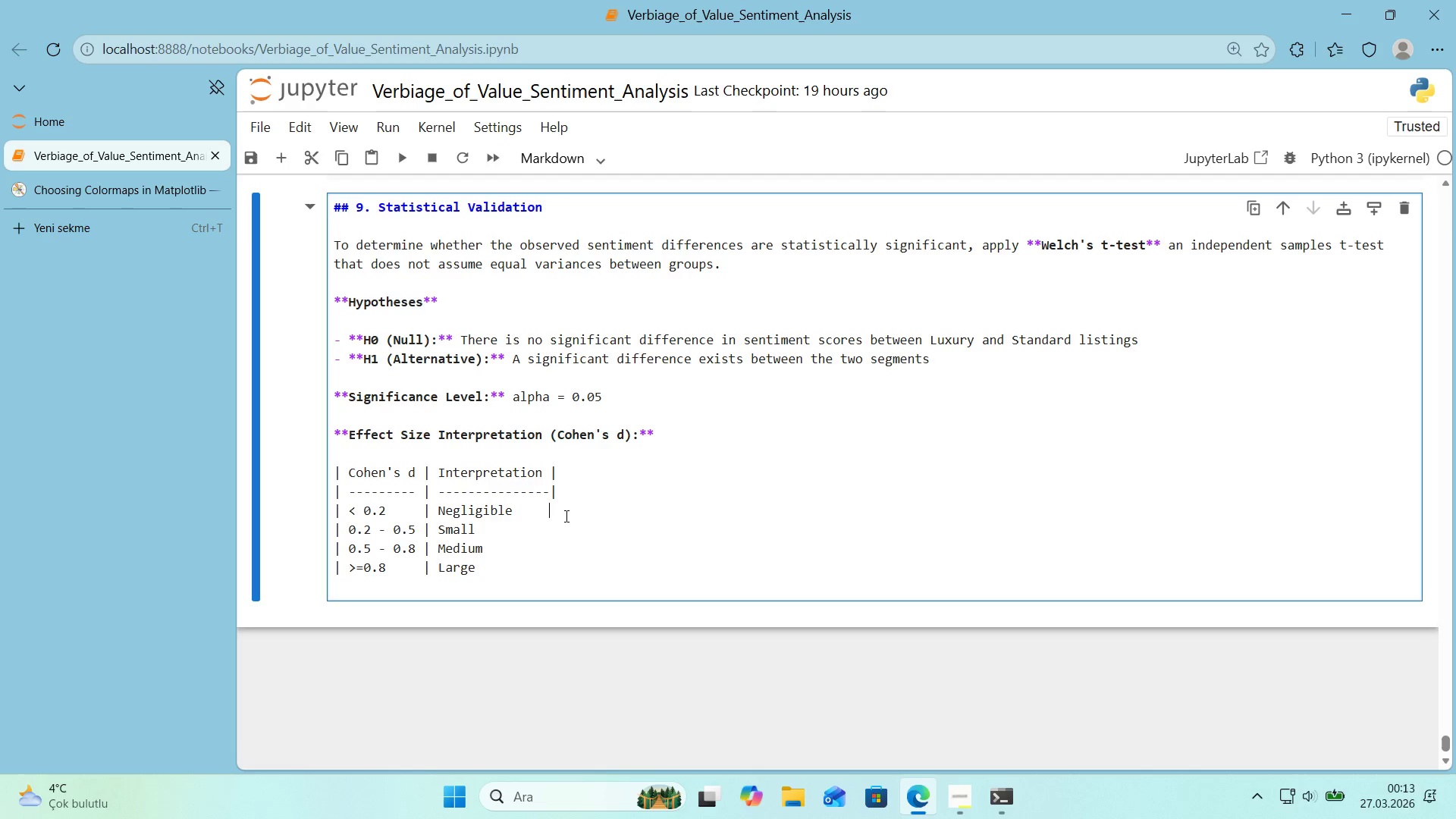 
left_click([565, 516])
 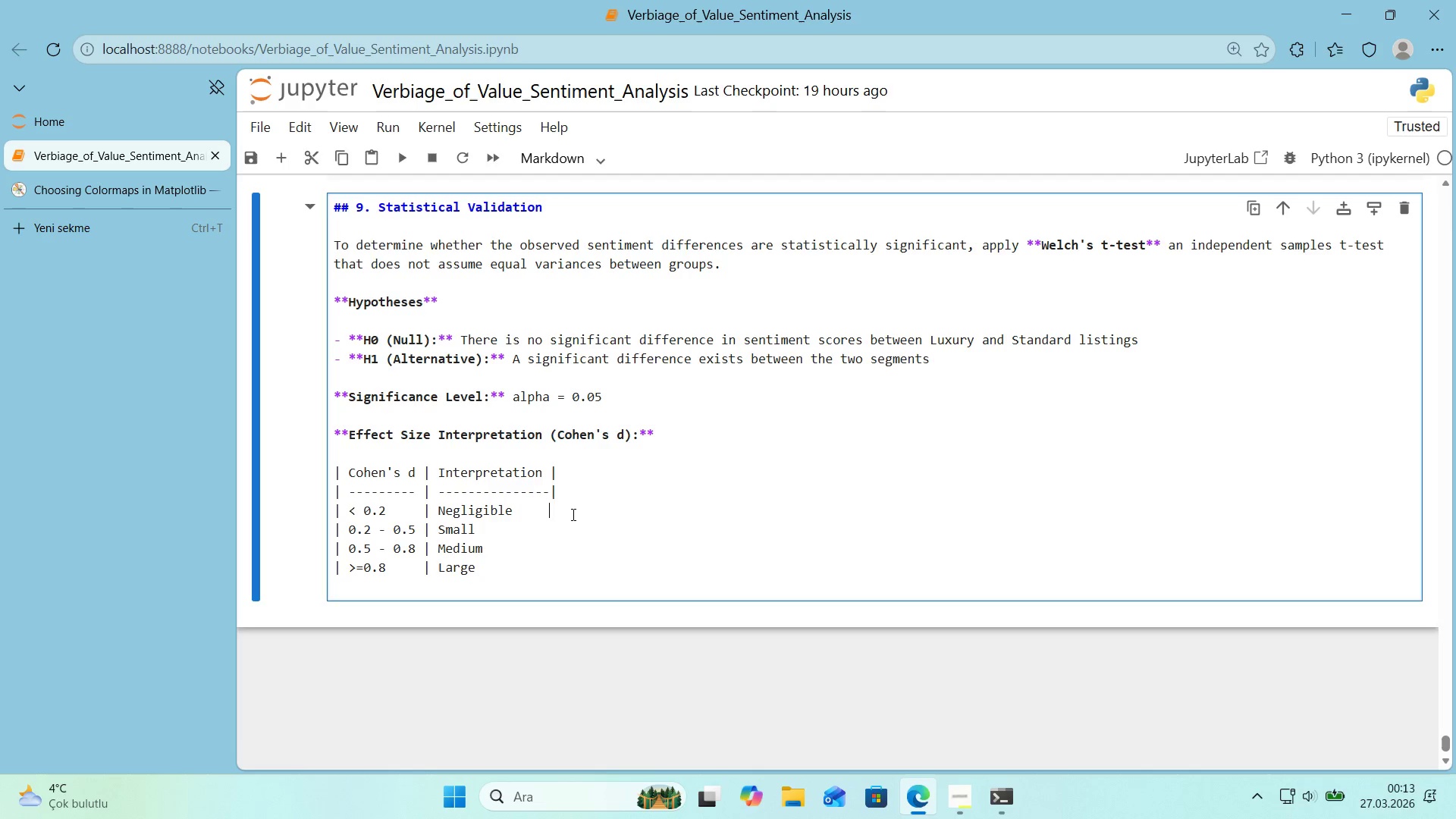 
key(Space)
 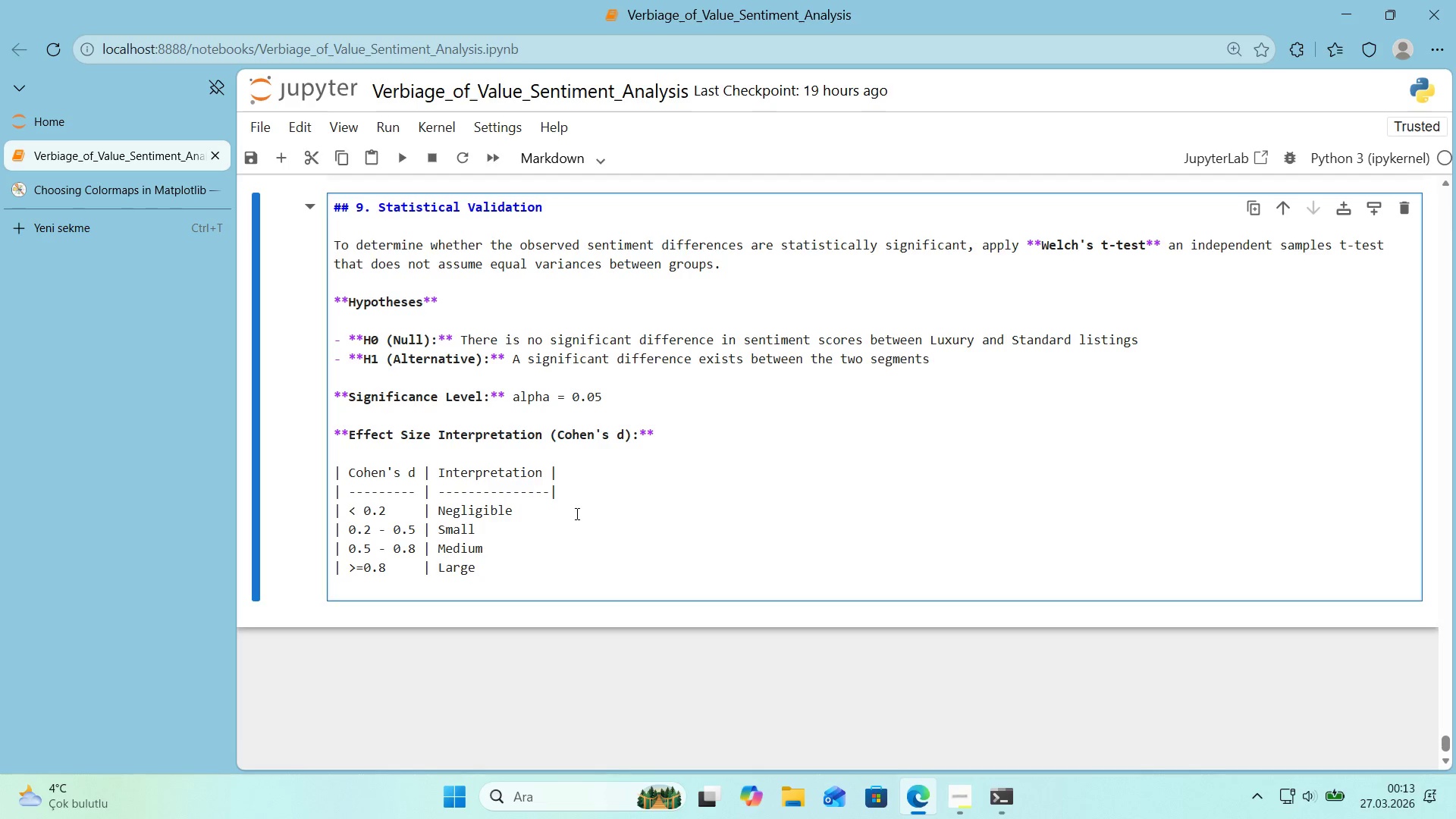 
key(Backspace)
 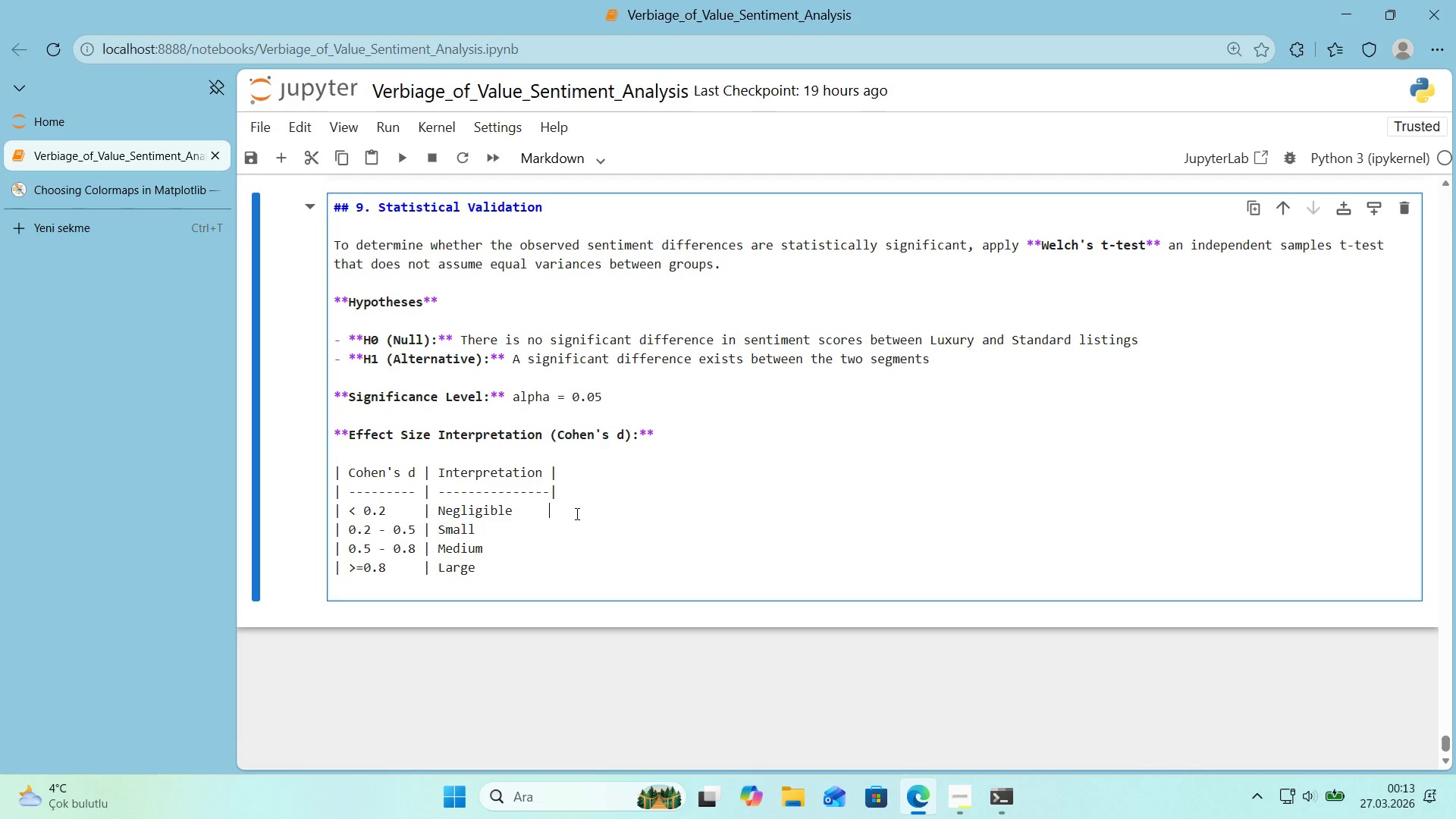 
key(Control+ControlLeft)
 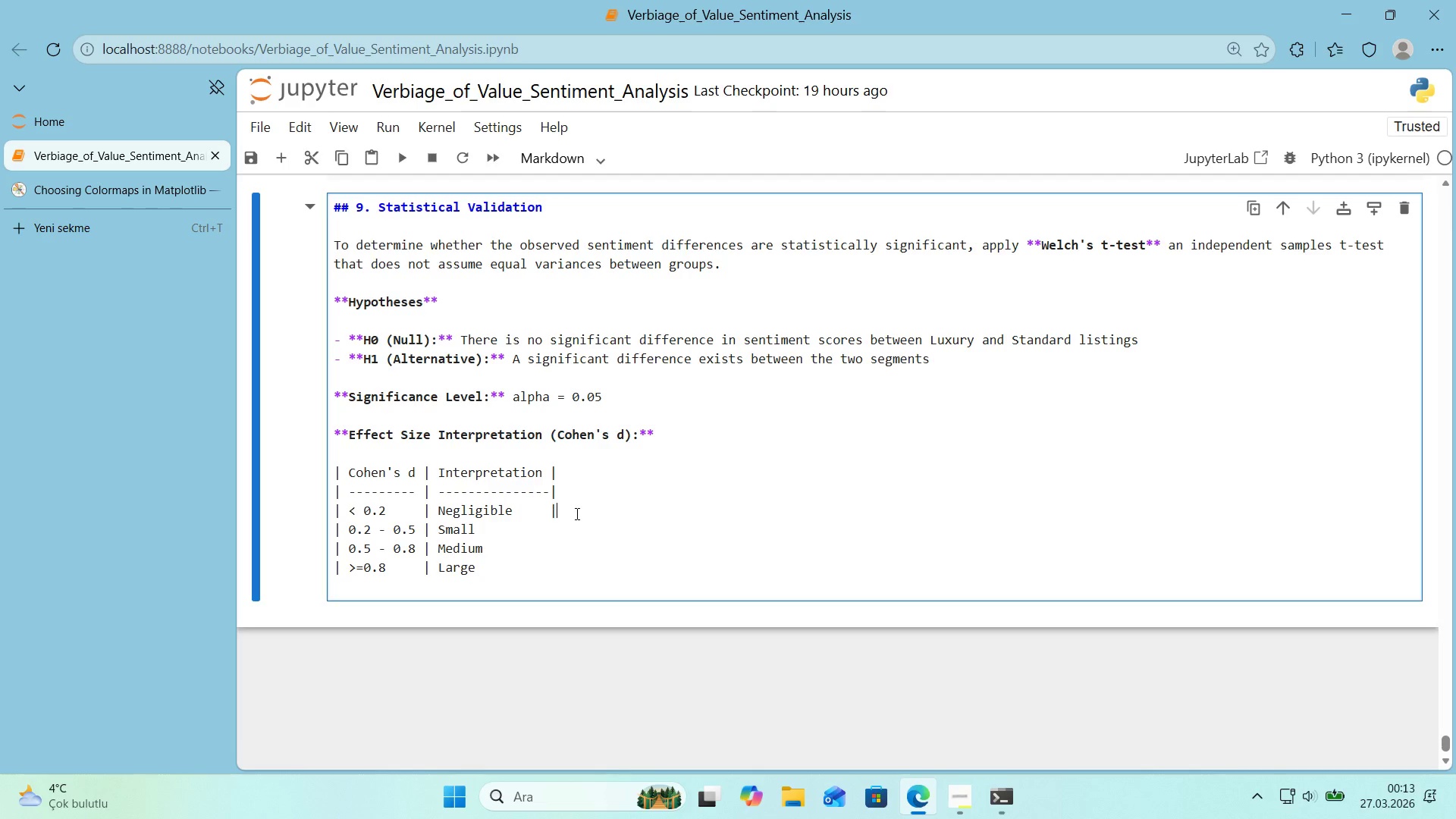 
key(Control+V)
 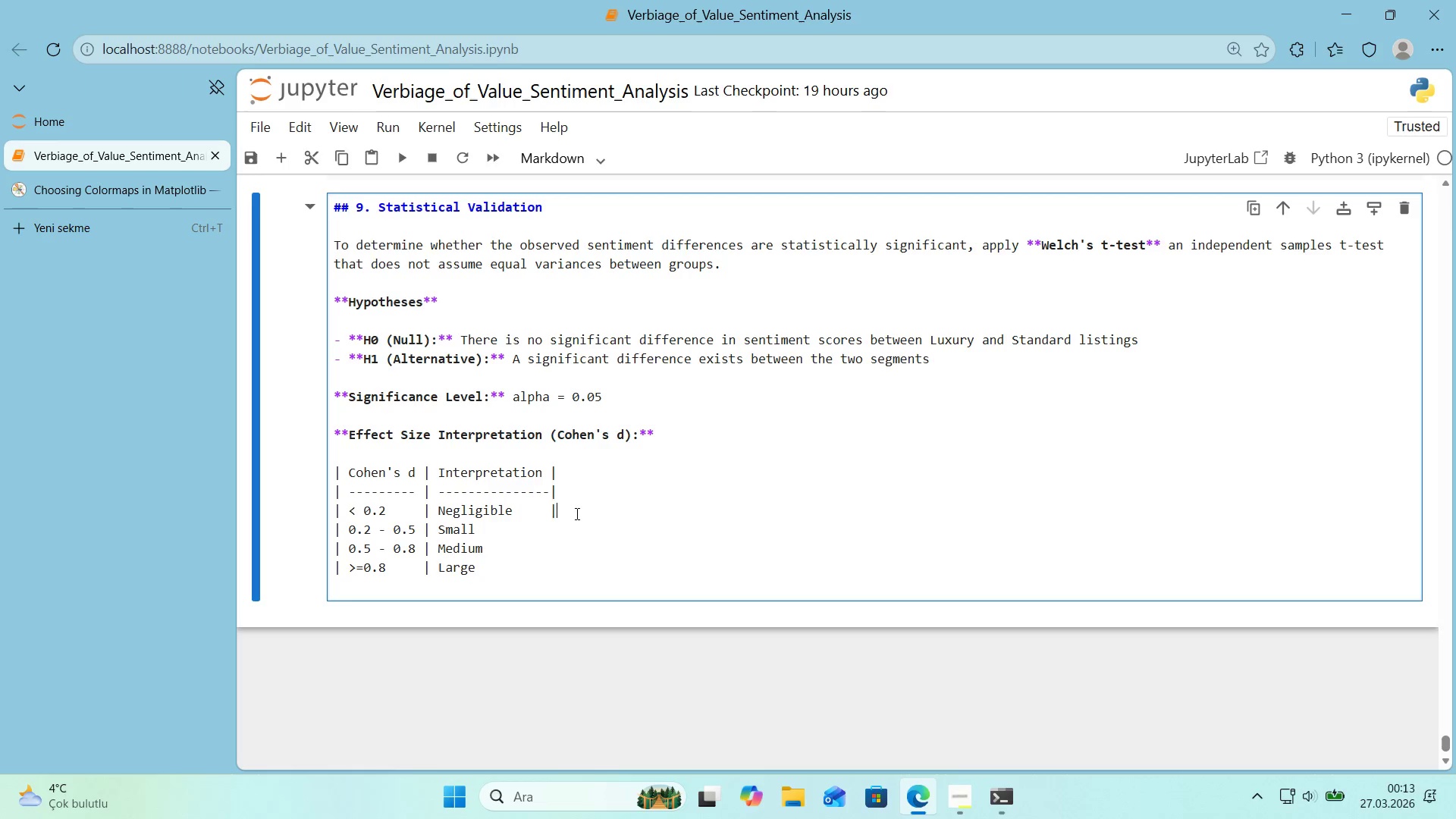 
key(ArrowDown)
 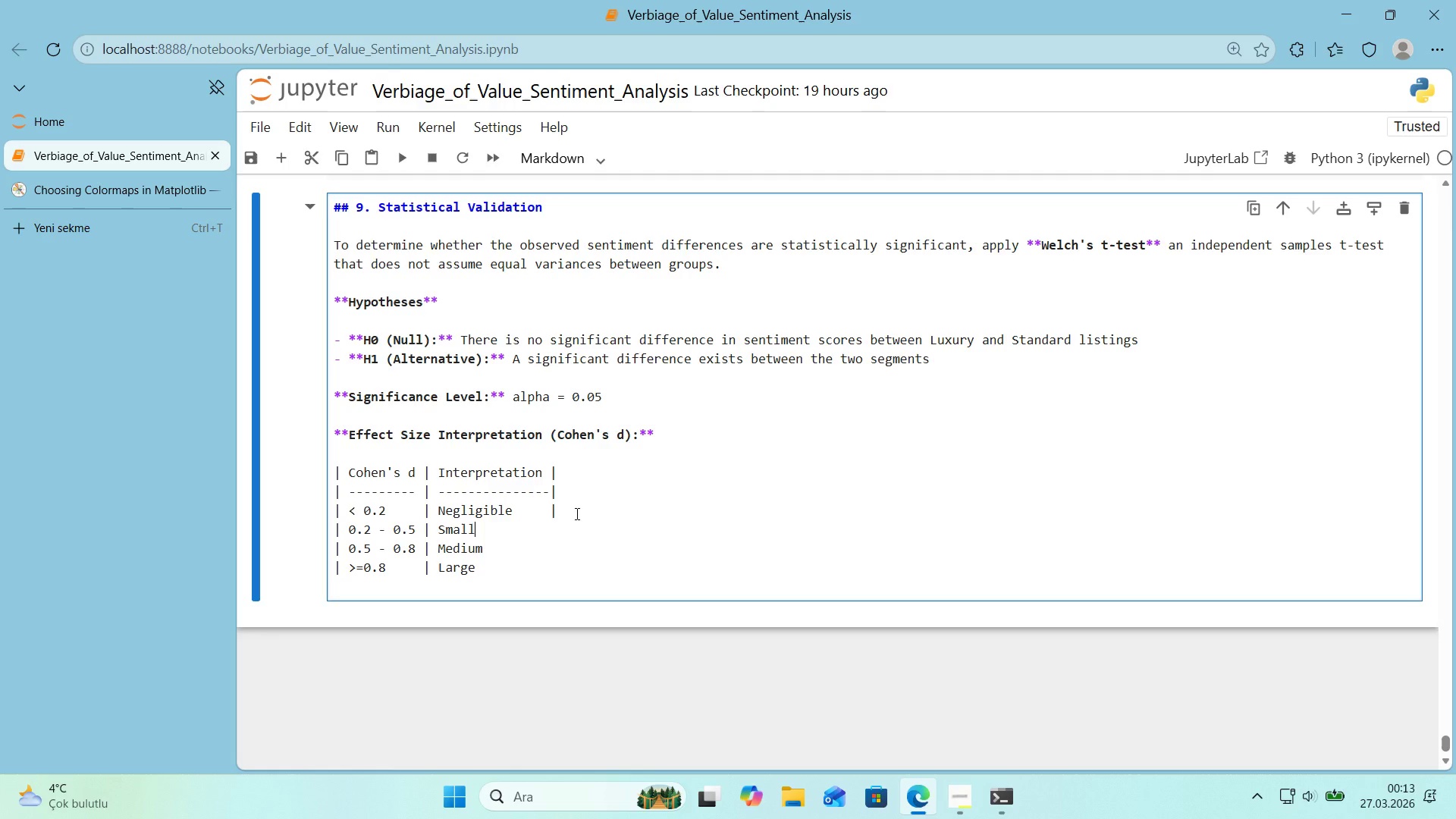 
hold_key(key=Space, duration=0.81)
 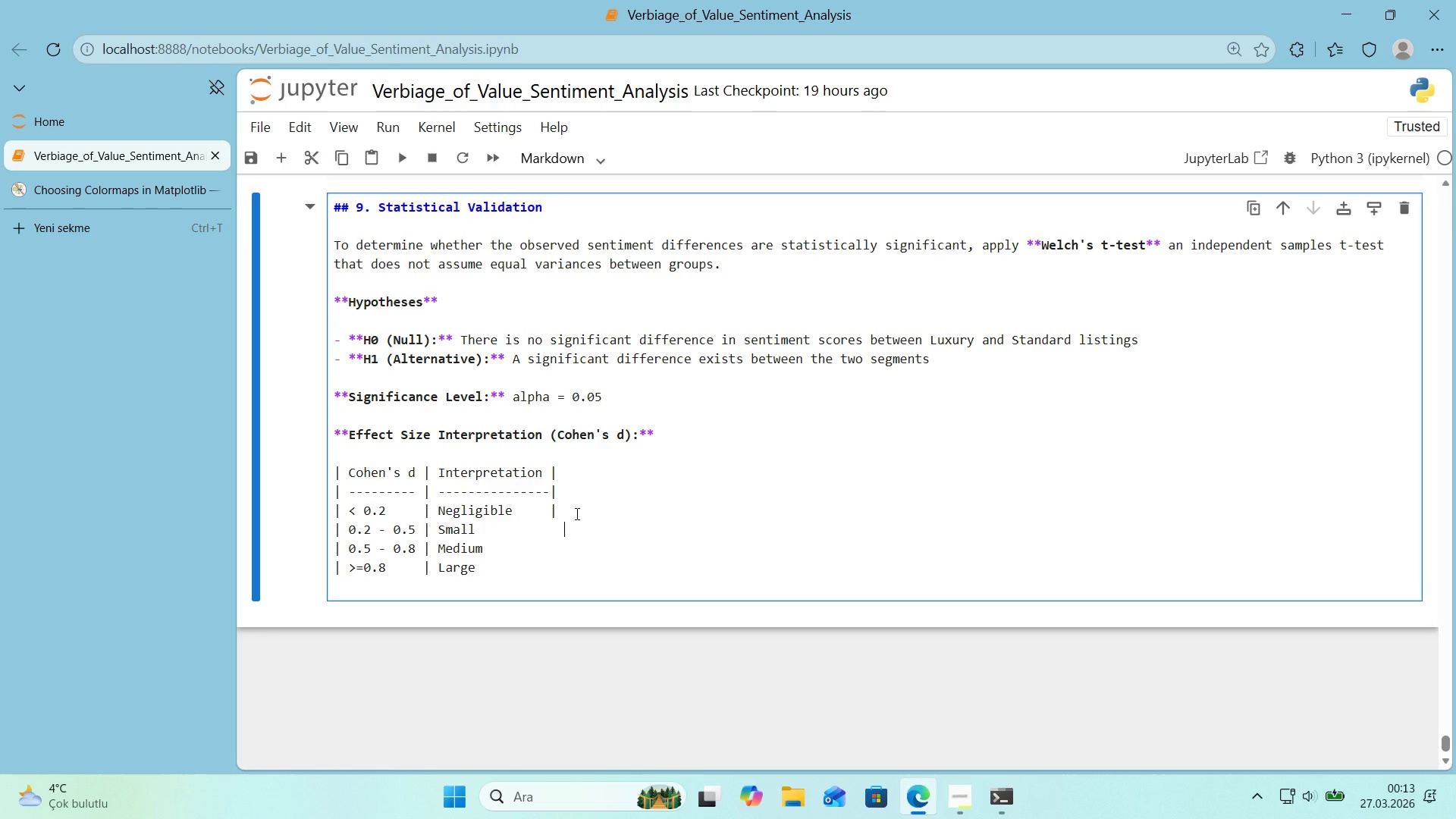 
key(ArrowLeft)
 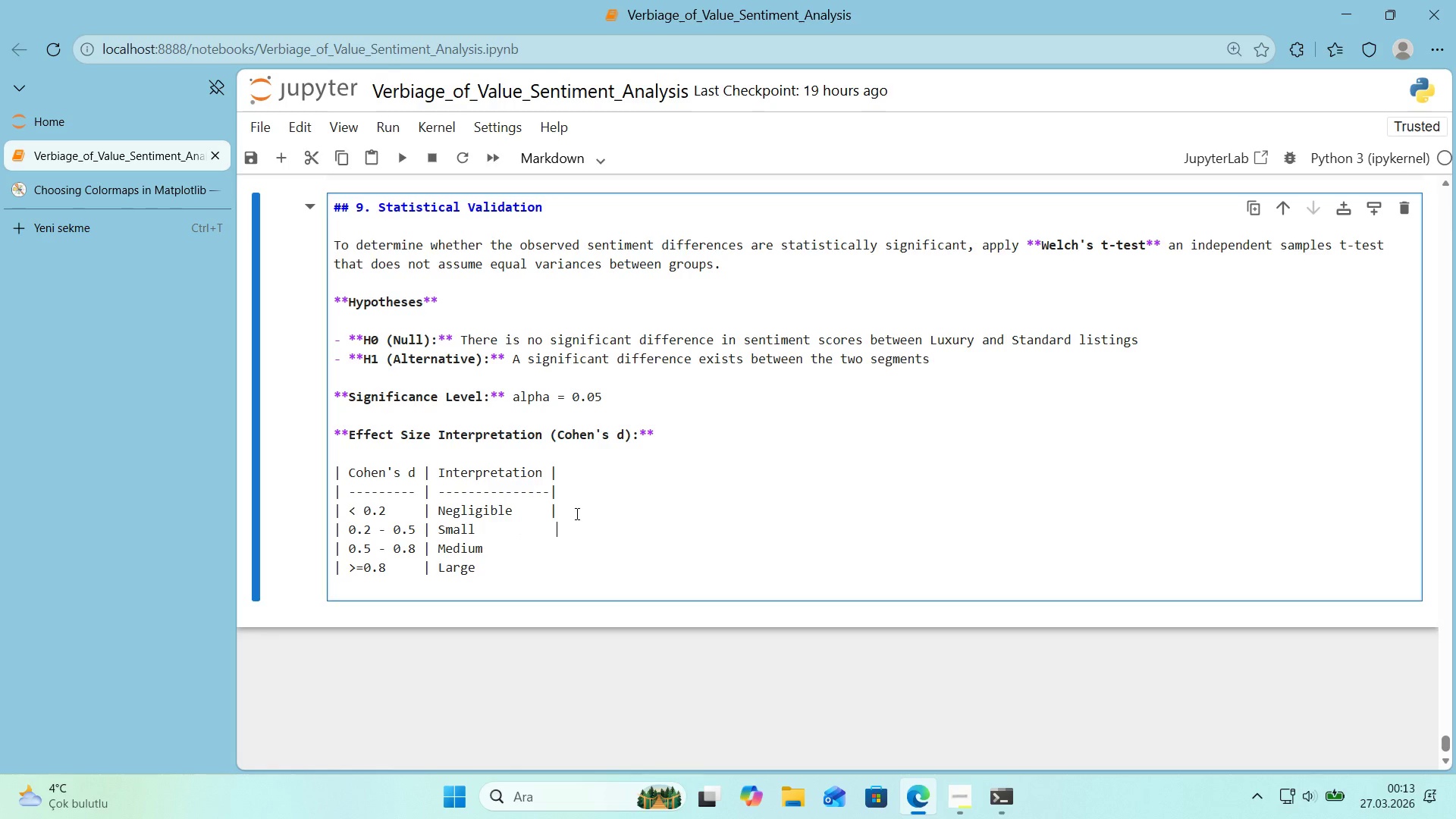 
key(ArrowLeft)
 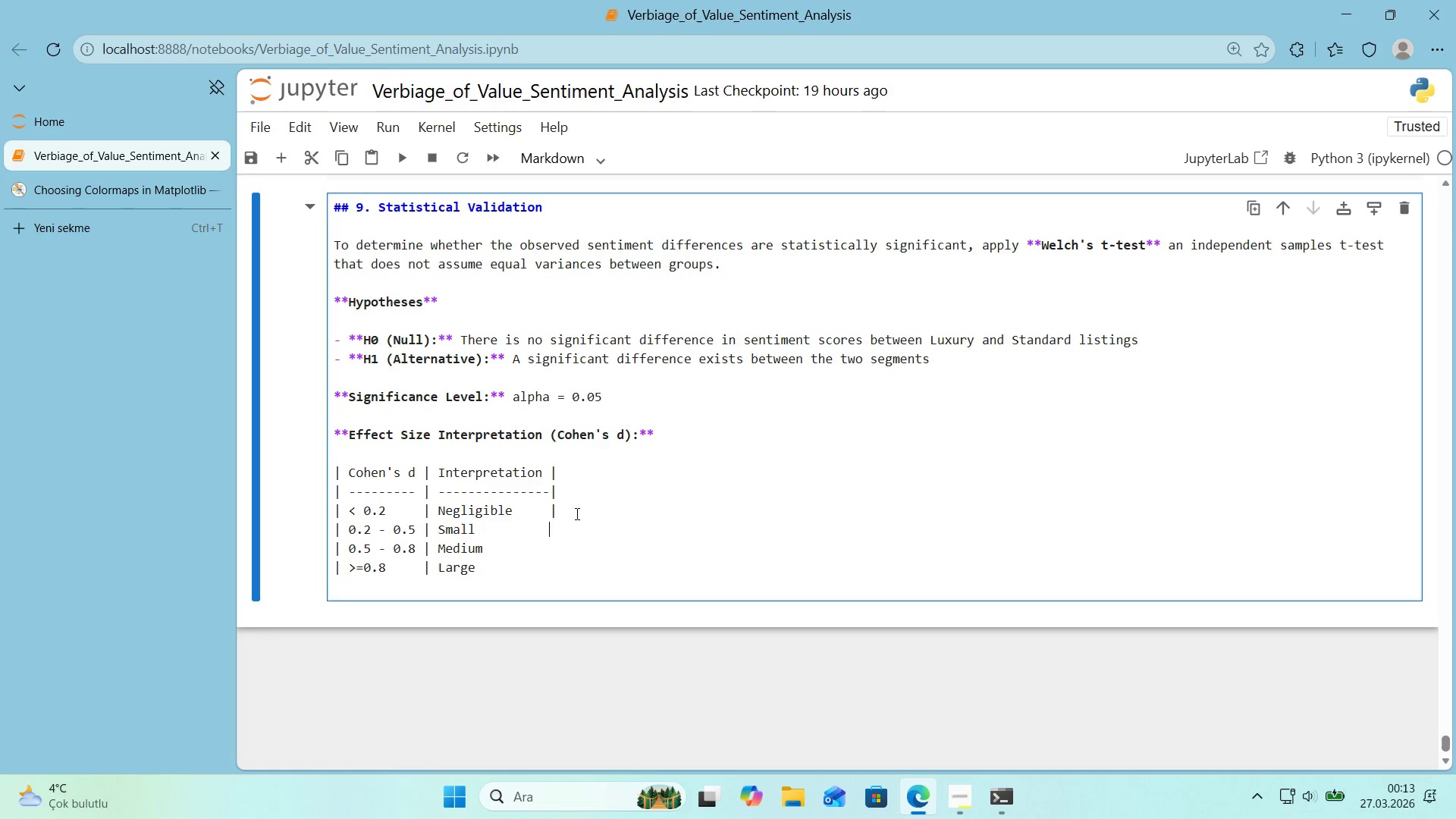 
key(Control+ControlLeft)
 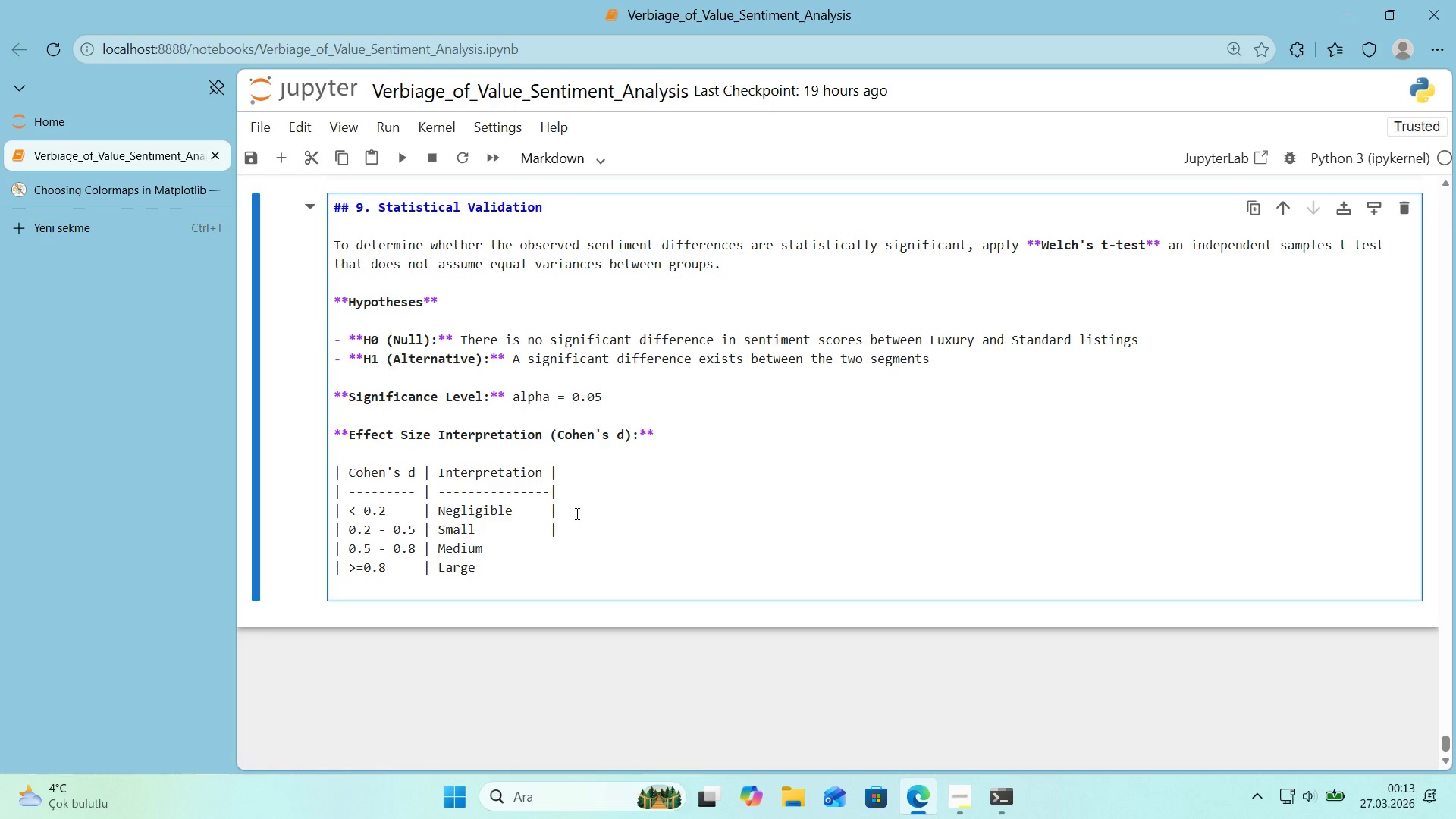 
key(Control+V)
 